 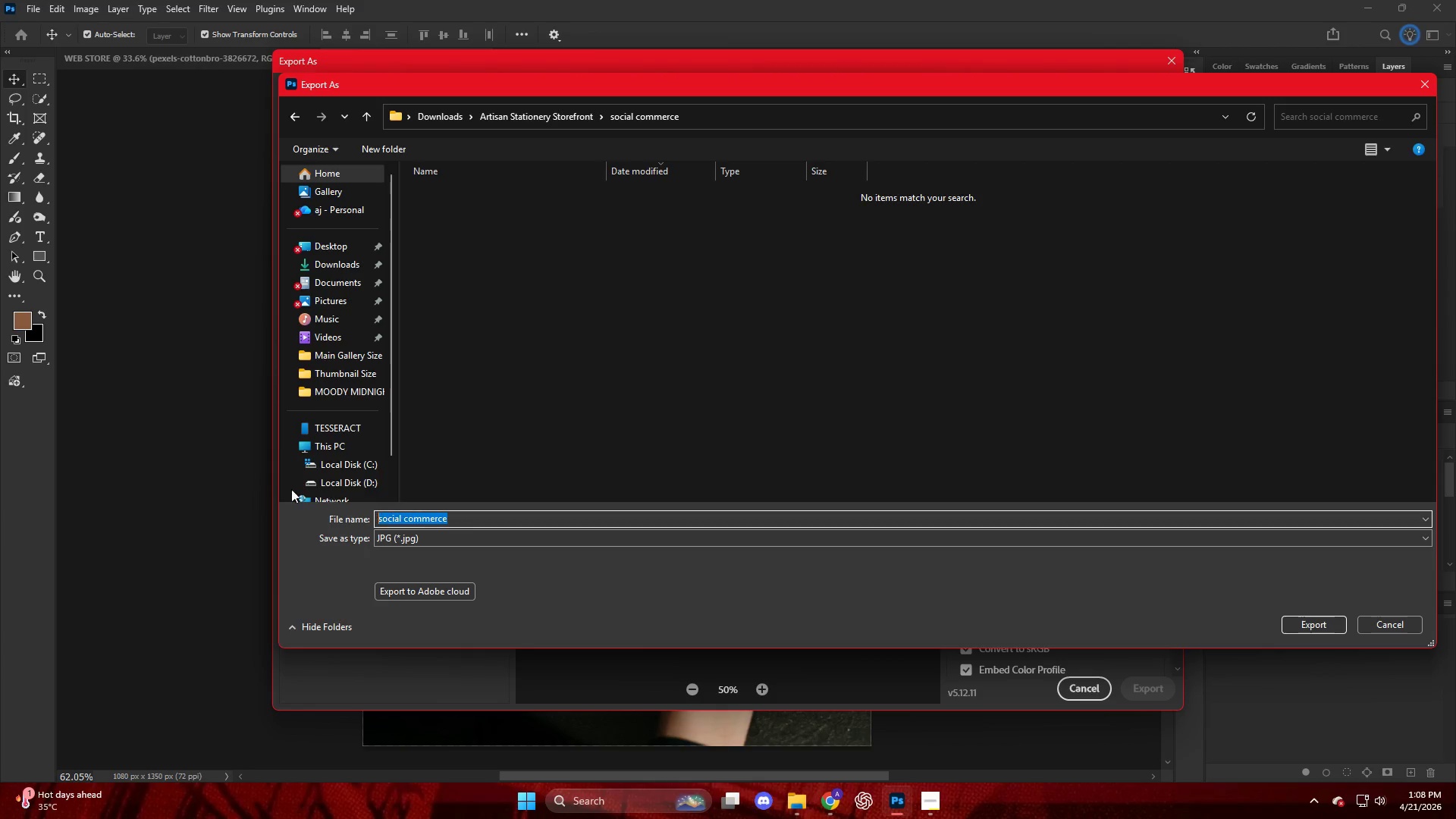 
key(Control+V)
 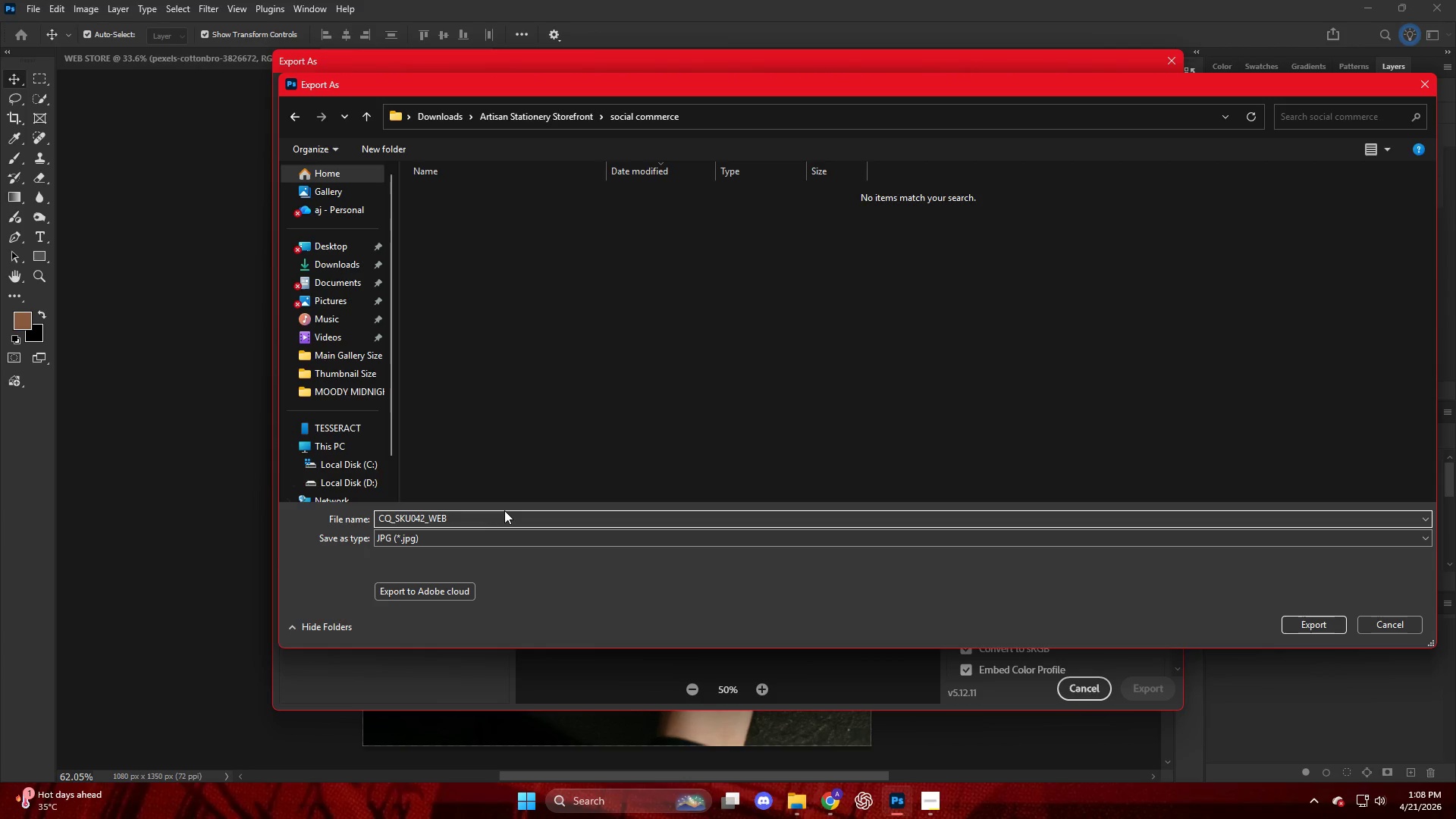 
key(Backspace)
key(Backspace)
key(Backspace)
type(C)
key(Backspace)
type(SOC)
 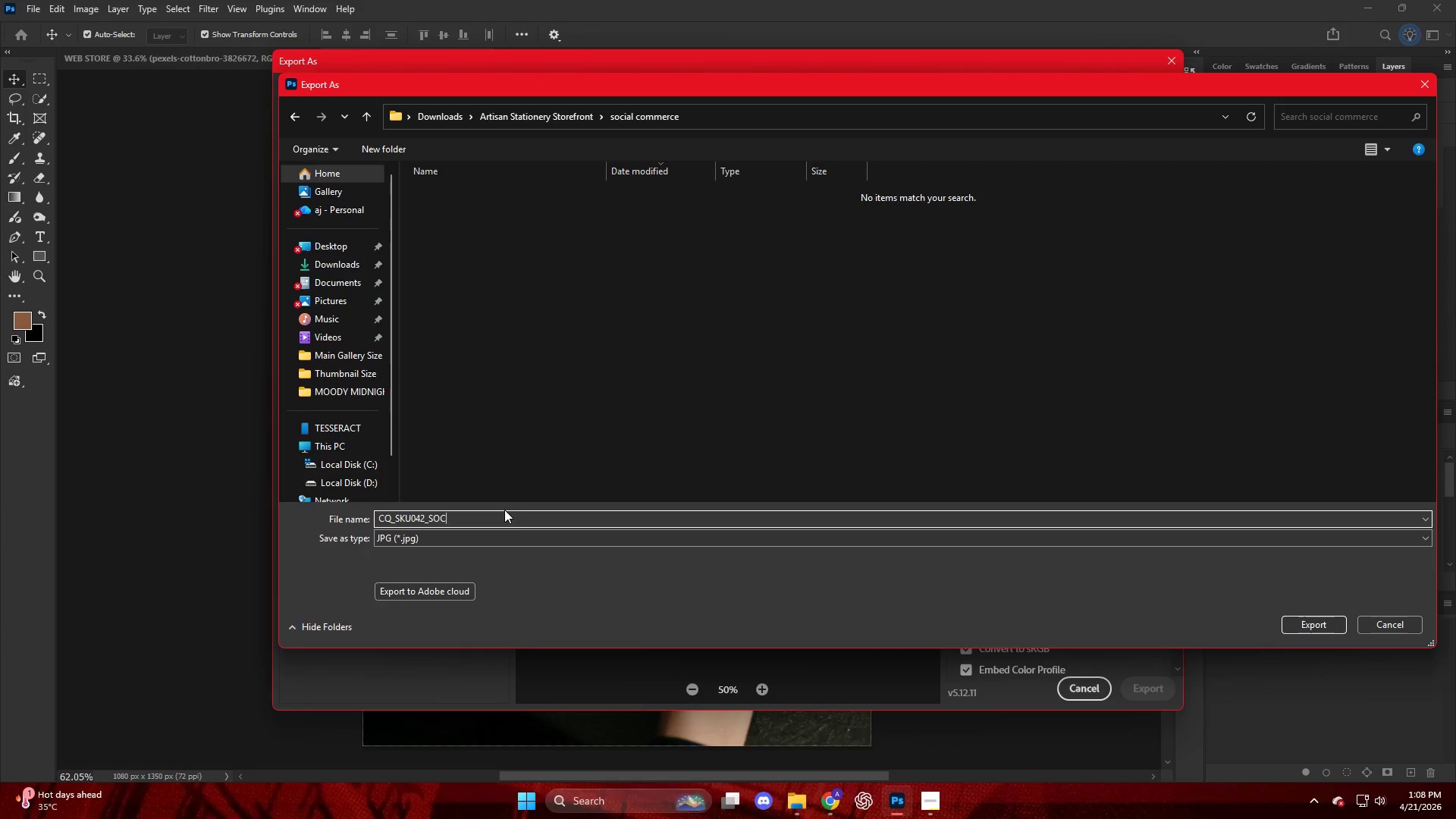 
key(ArrowLeft)
 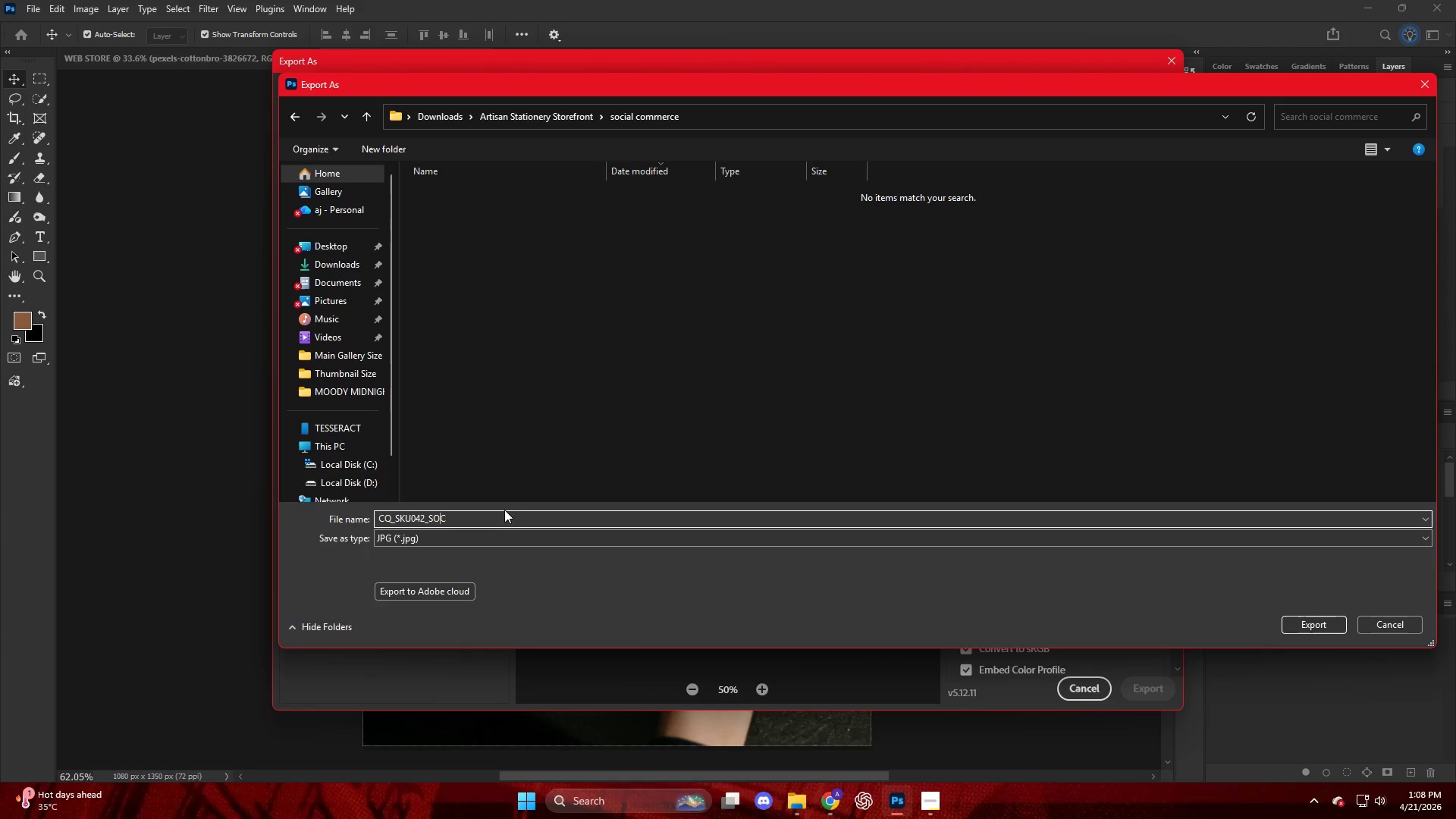 
key(ArrowLeft)
 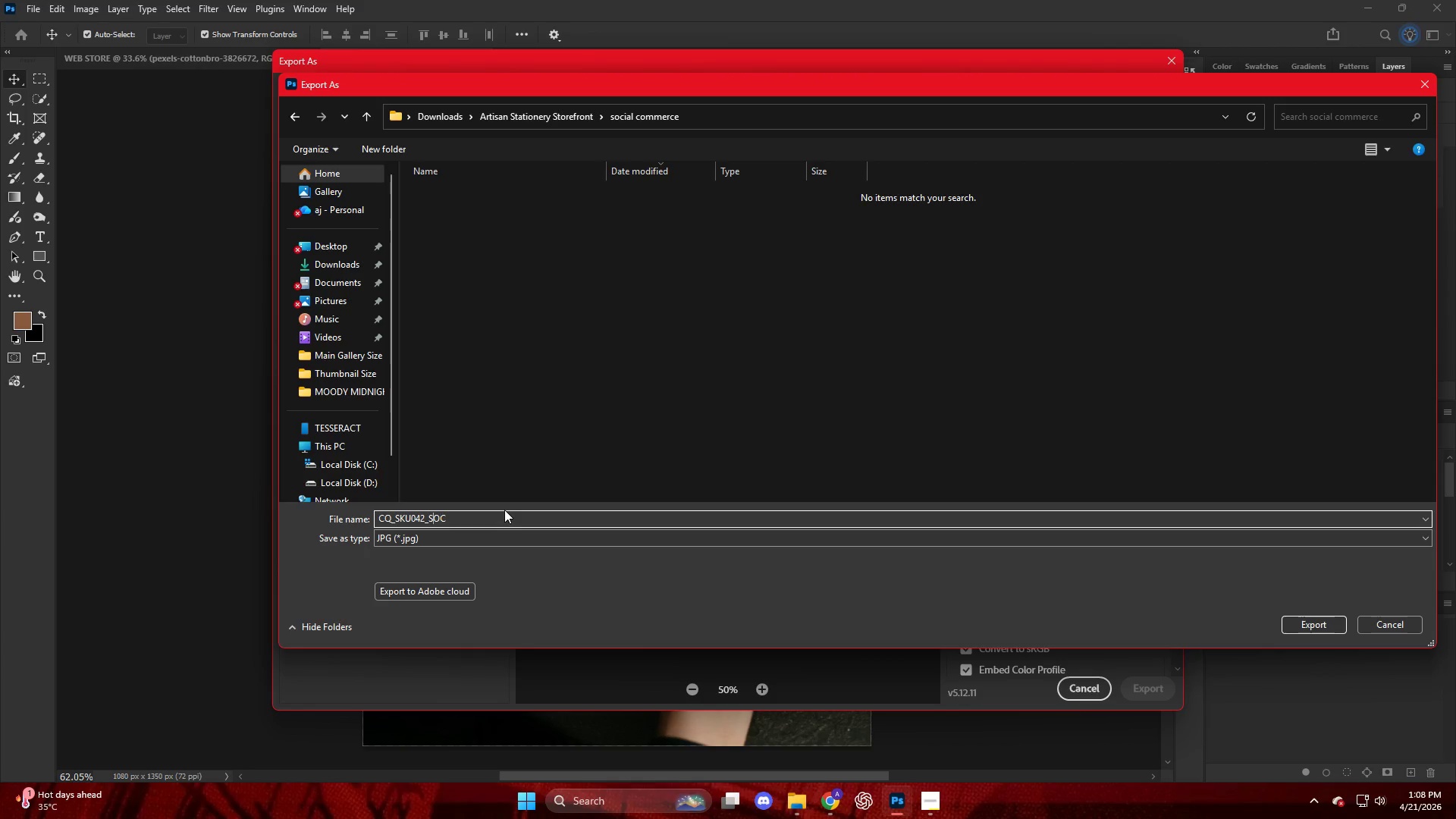 
key(ArrowLeft)
 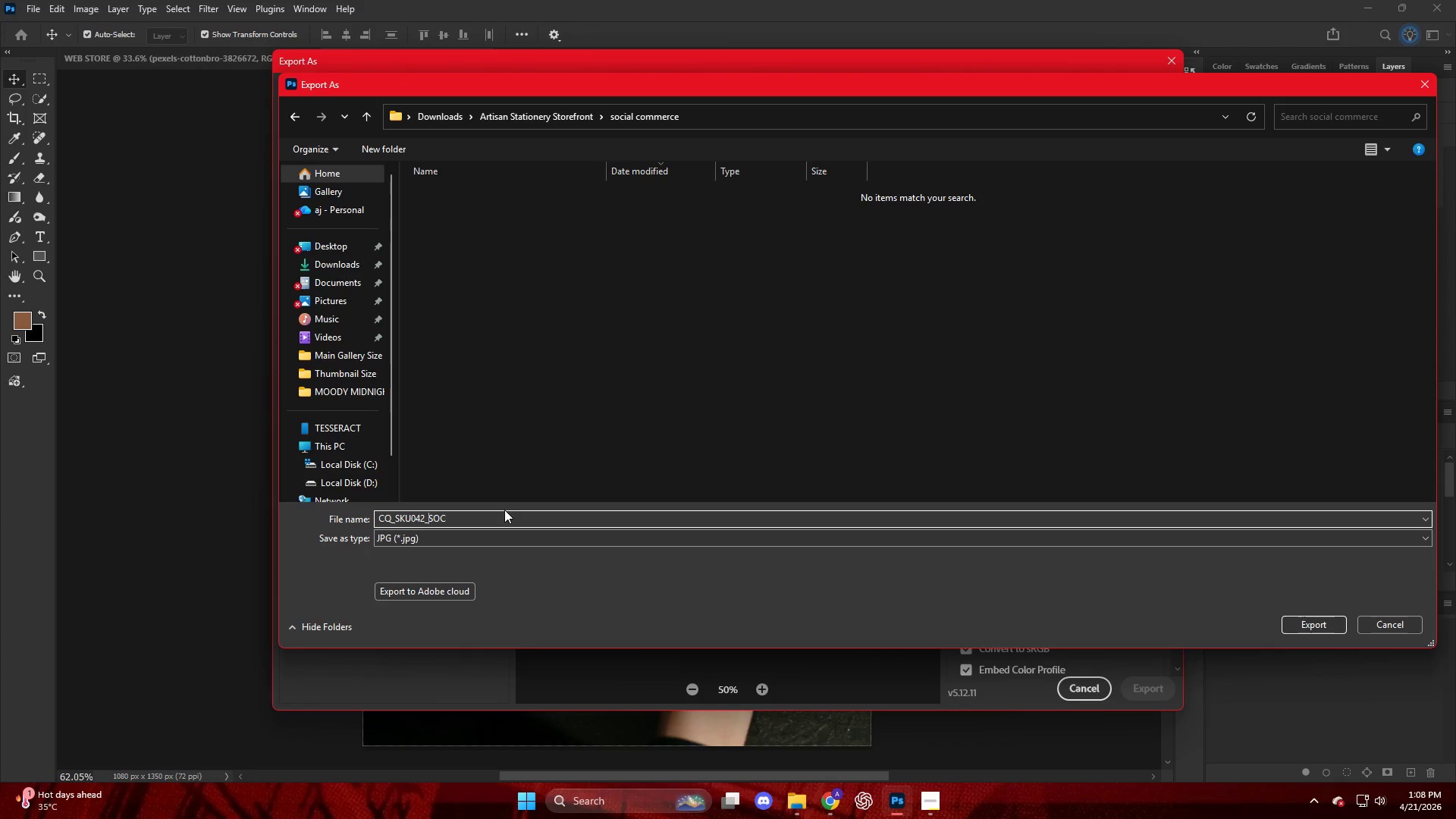 
key(ArrowLeft)
 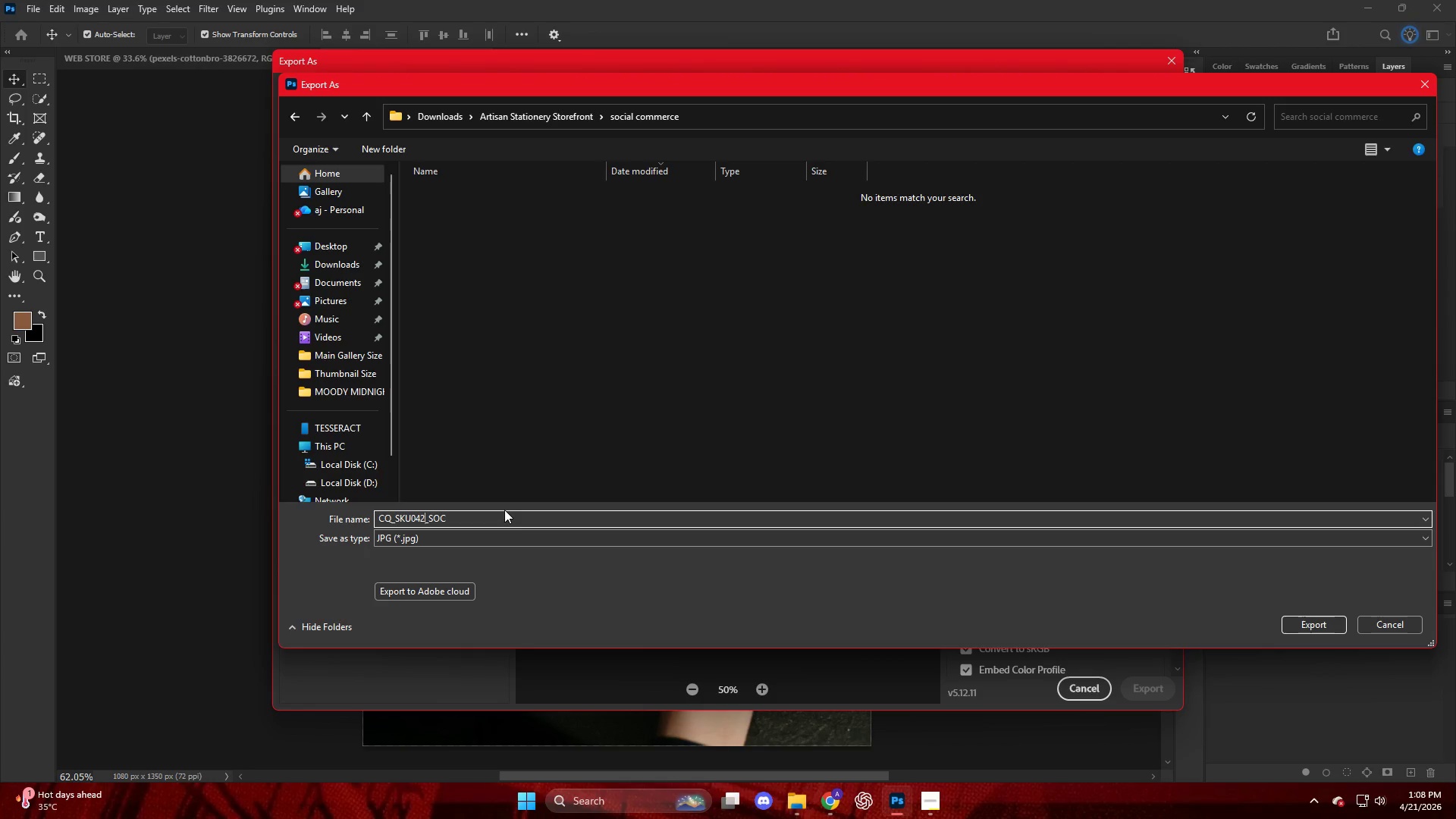 
key(ArrowLeft)
 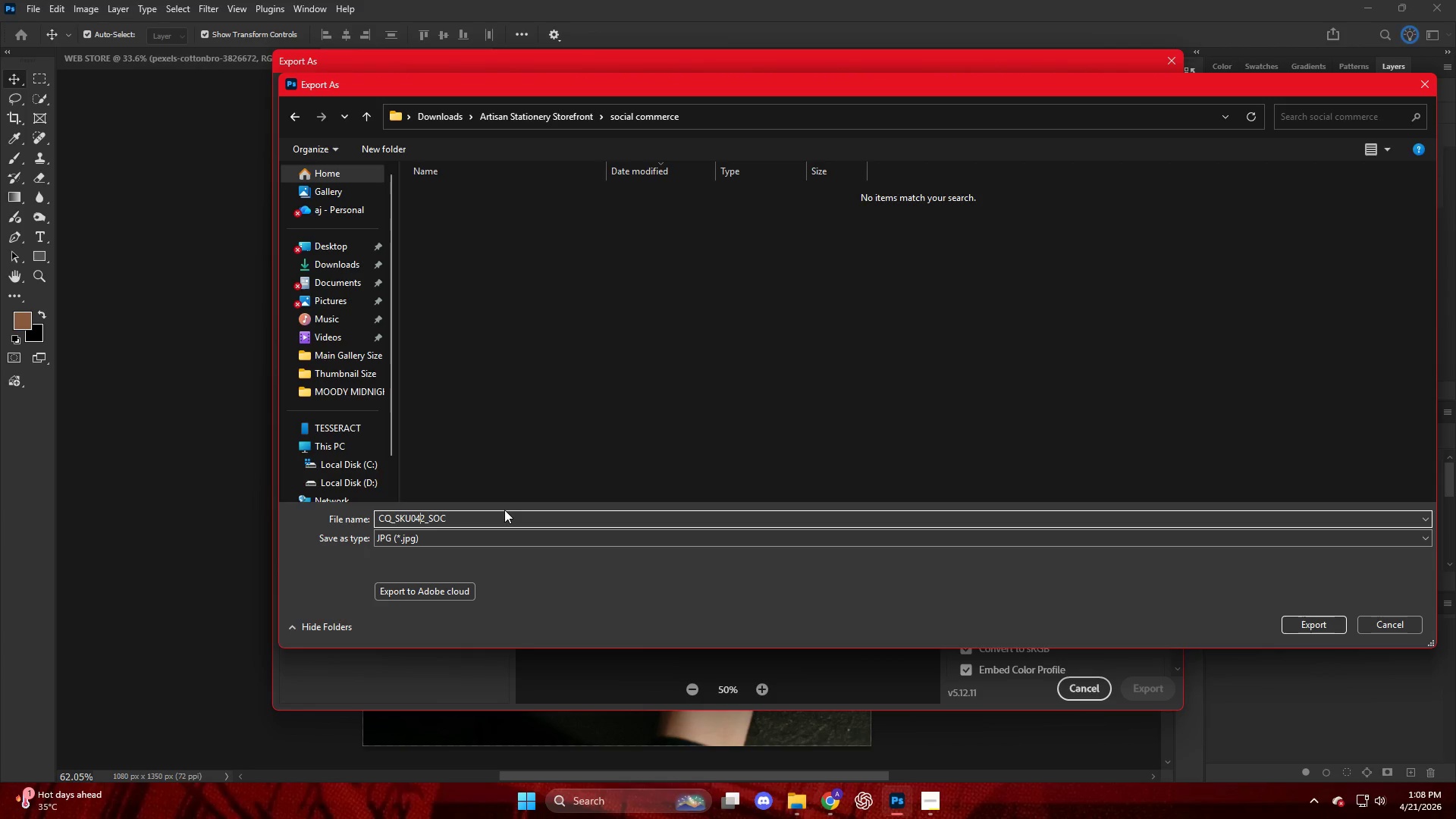 
key(ArrowRight)
 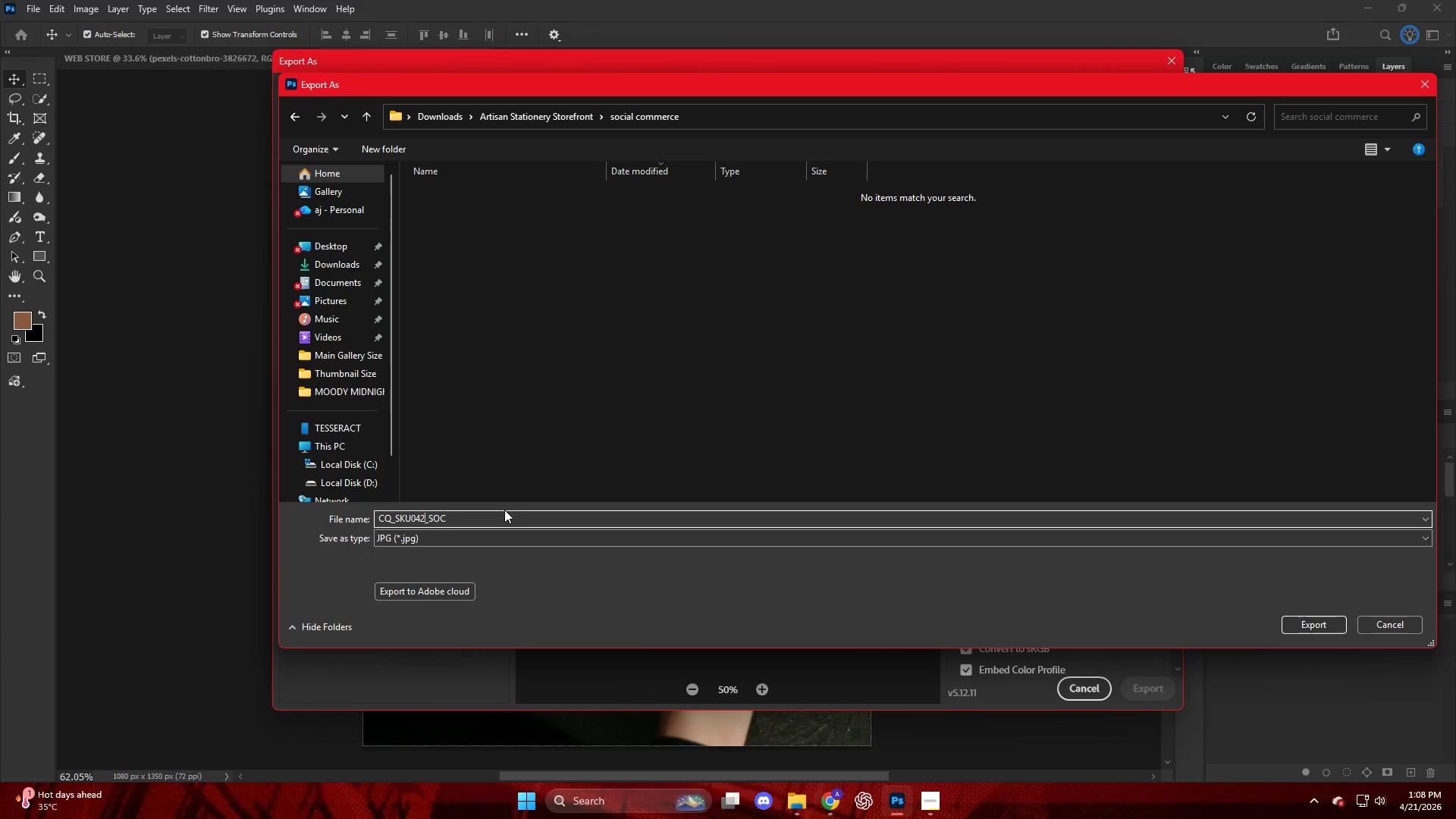 
key(Backspace)
 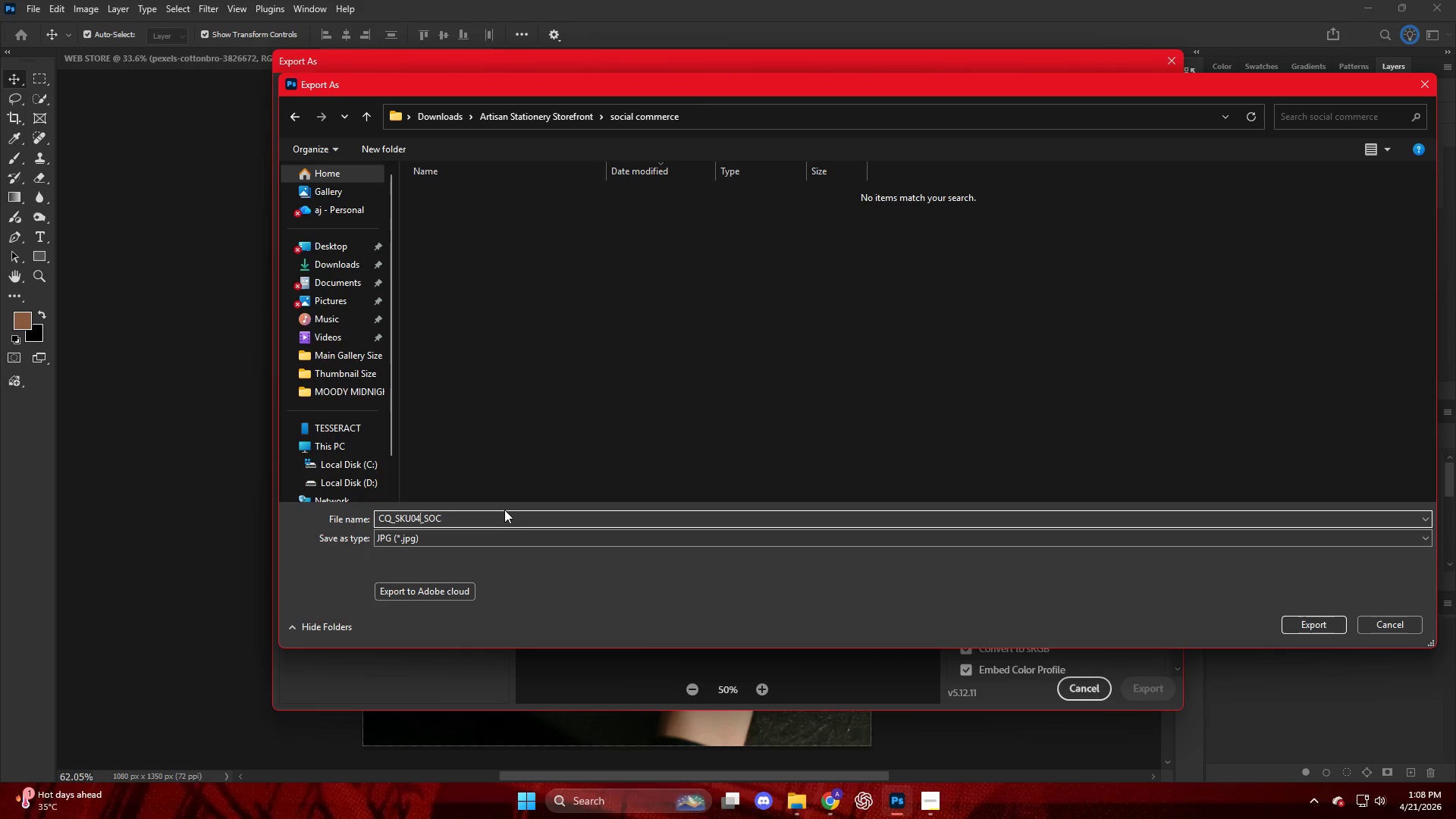 
key(Backspace)
 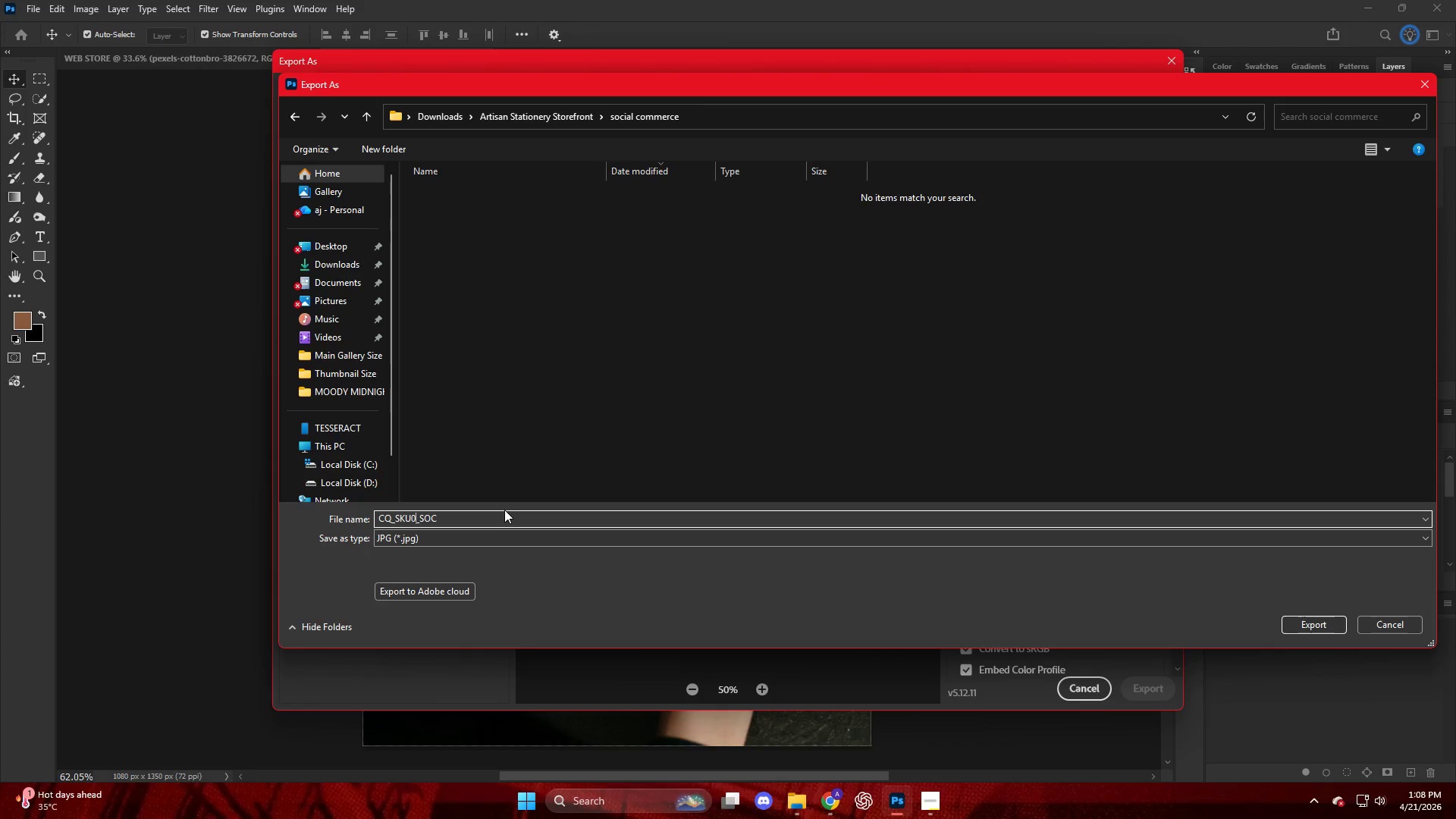 
key(Numpad0)
 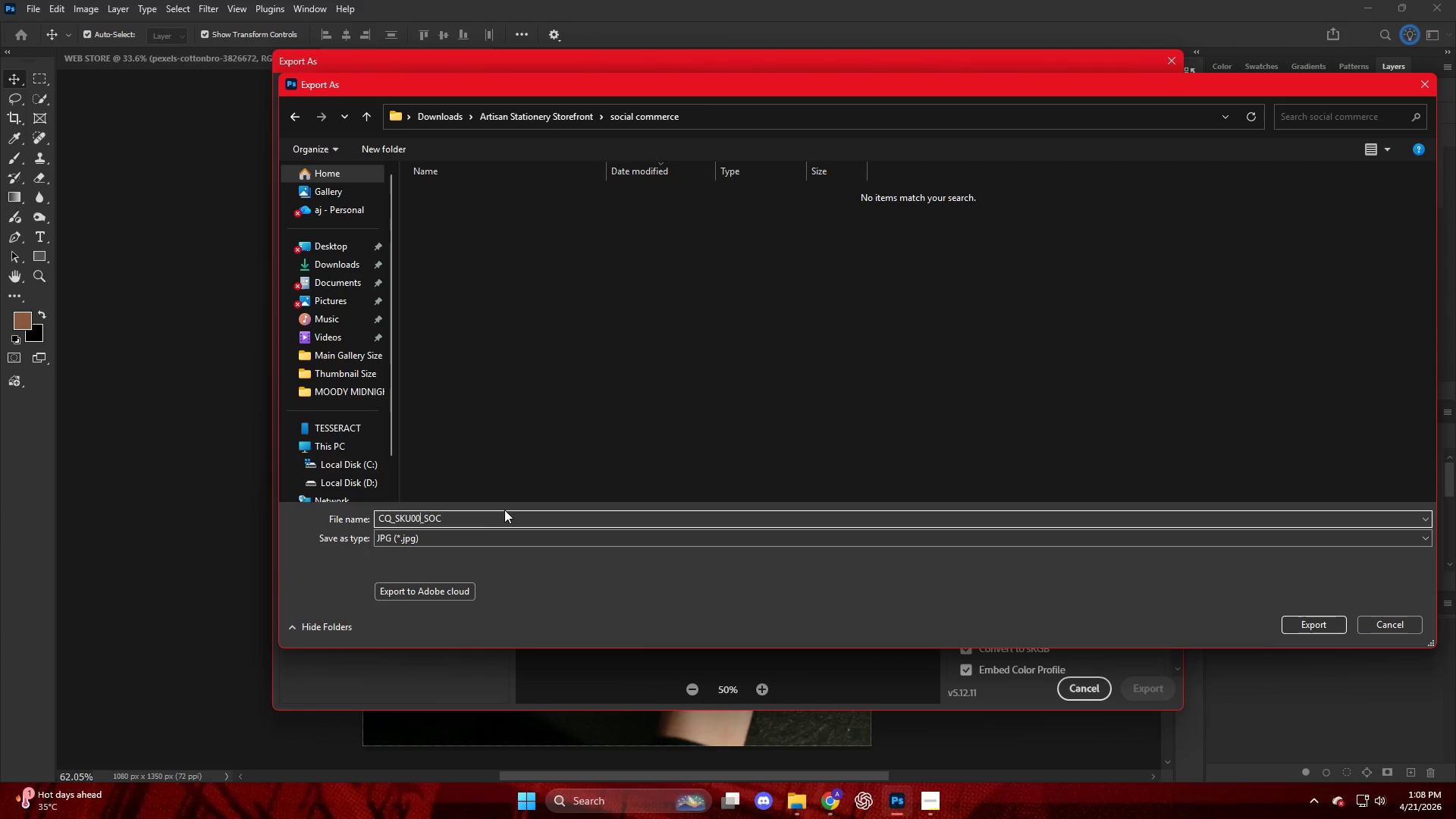 
key(1)
 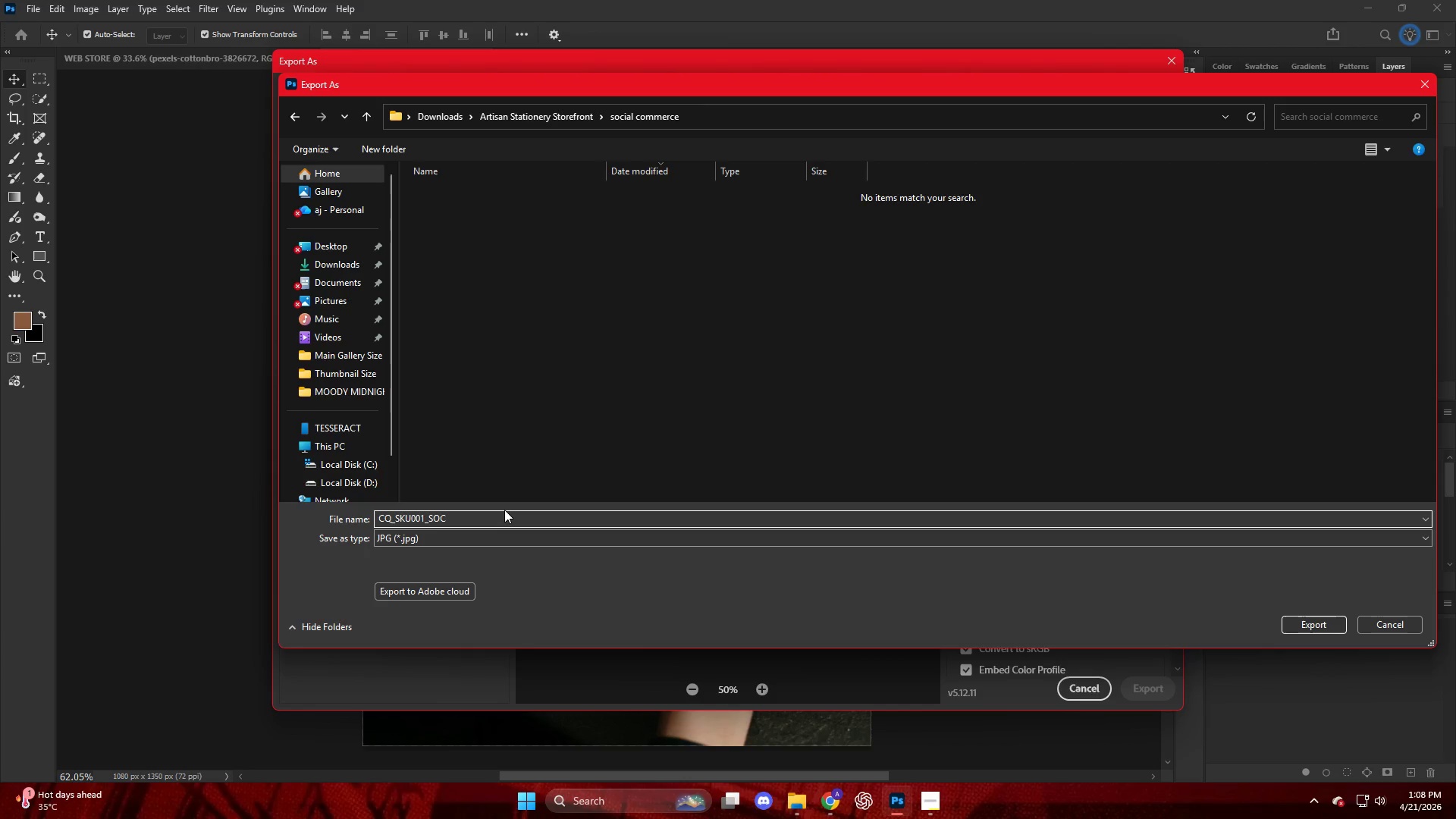 
key(NumpadEnter)
 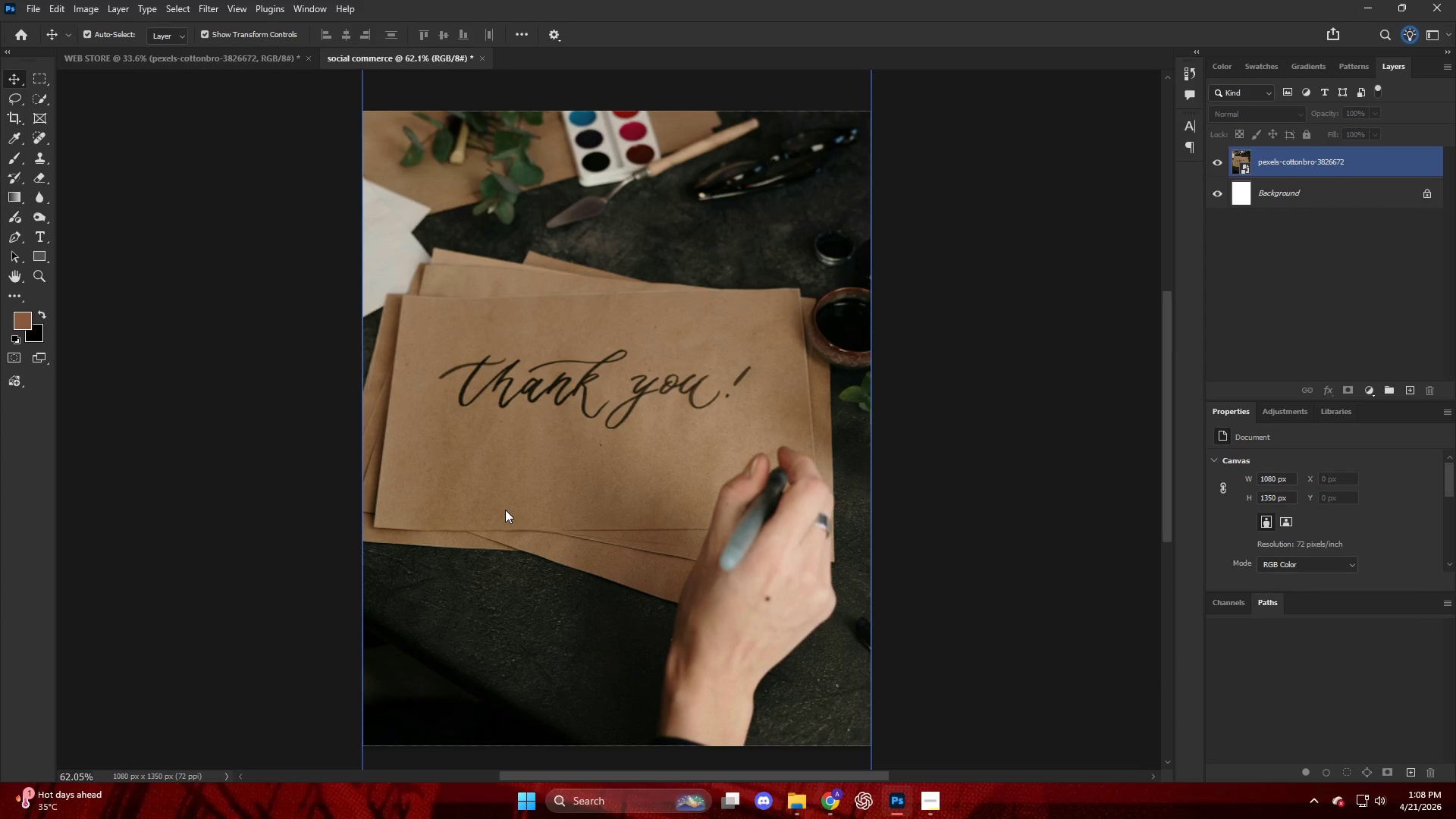 
wait(9.0)
 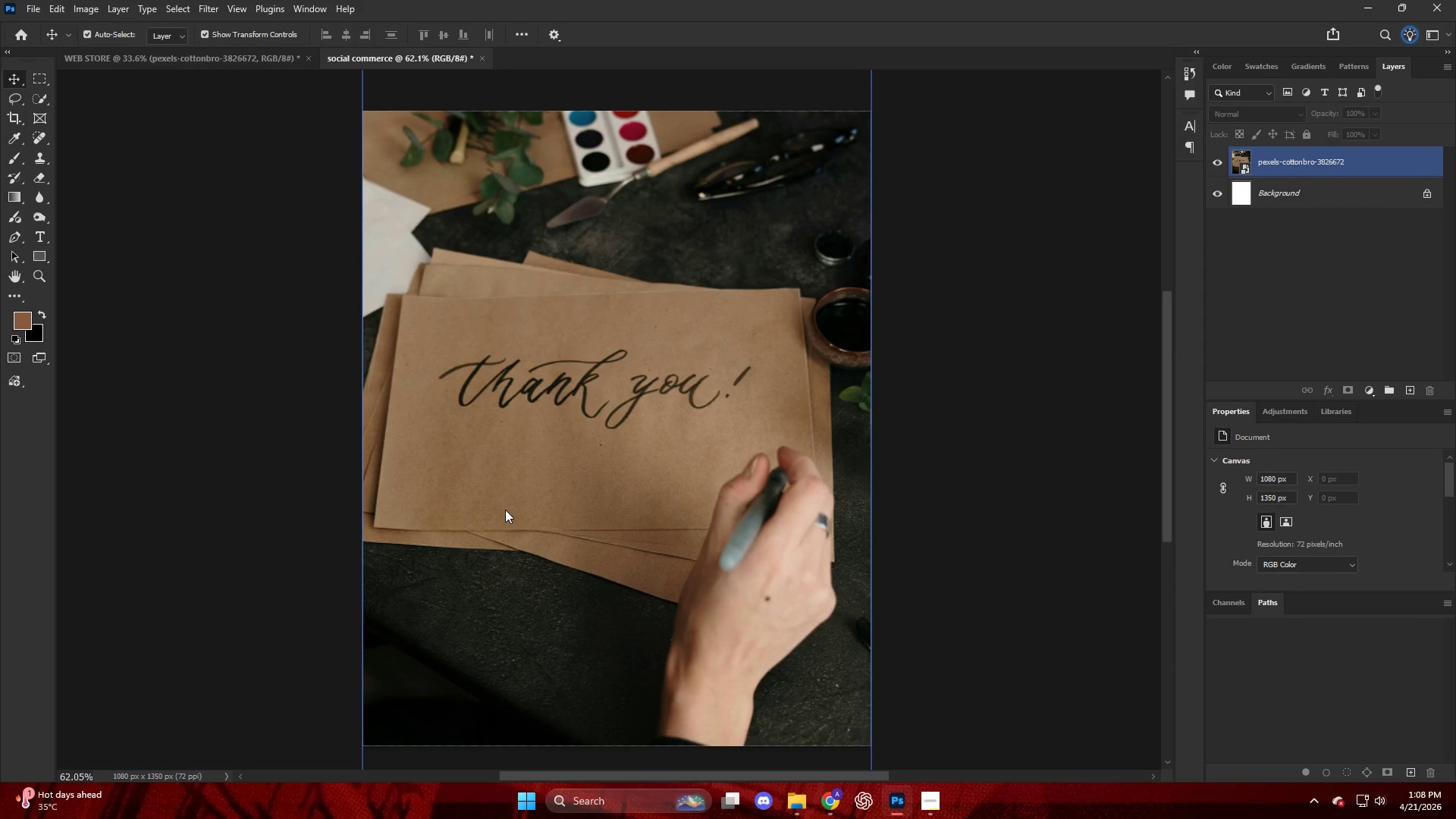 
left_click([156, 61])
 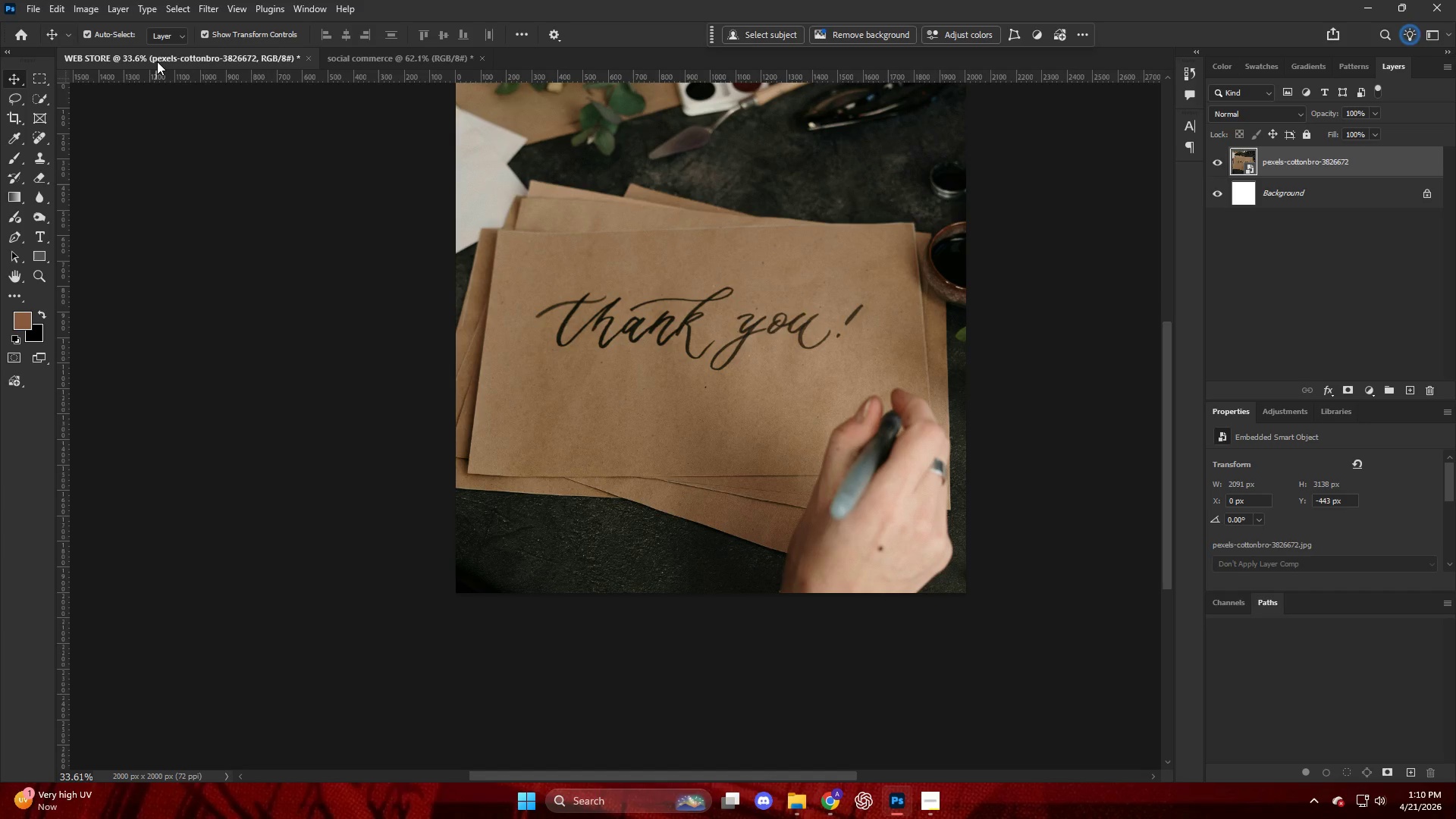 
wait(133.31)
 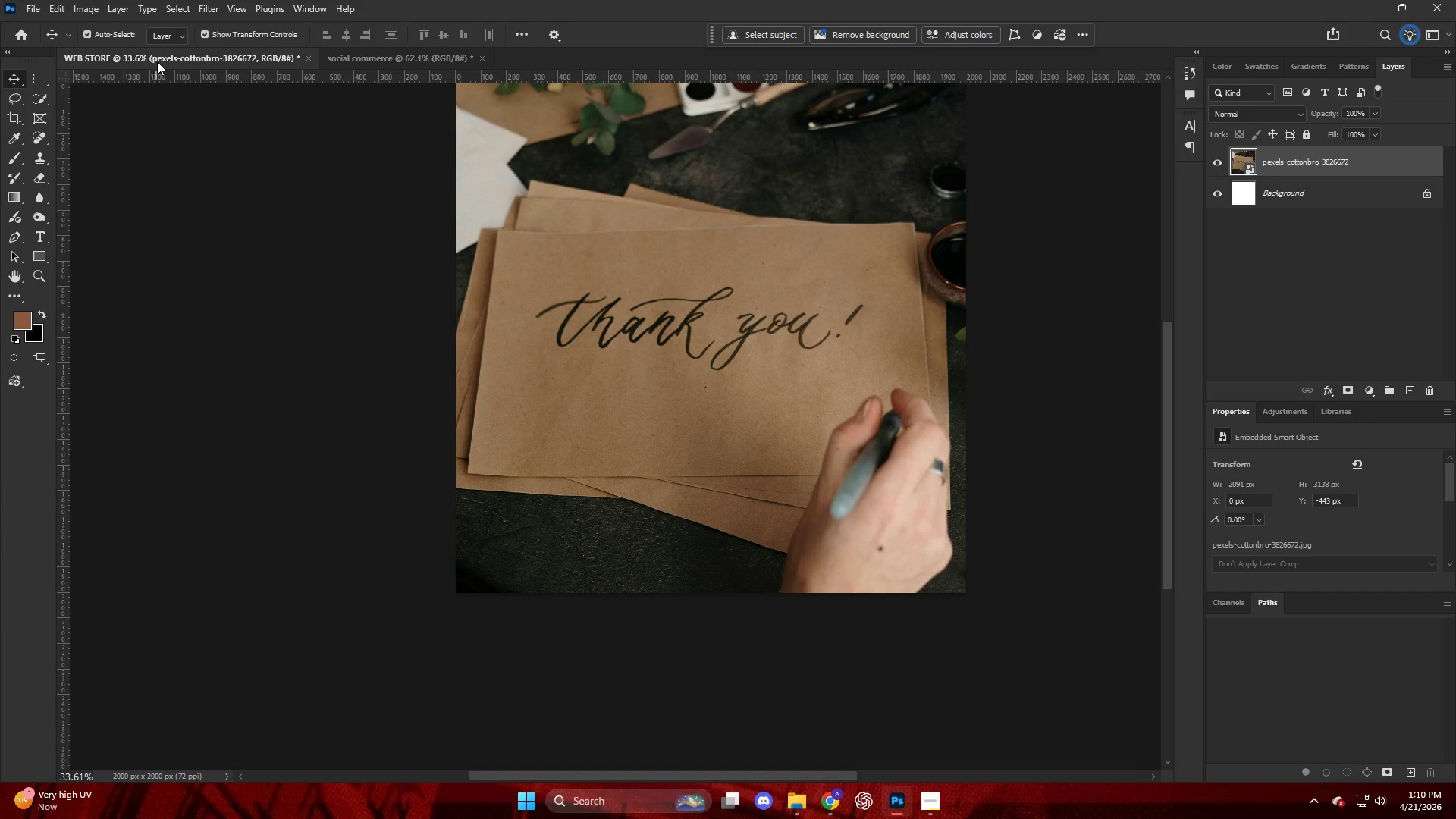 
left_click([405, 63])
 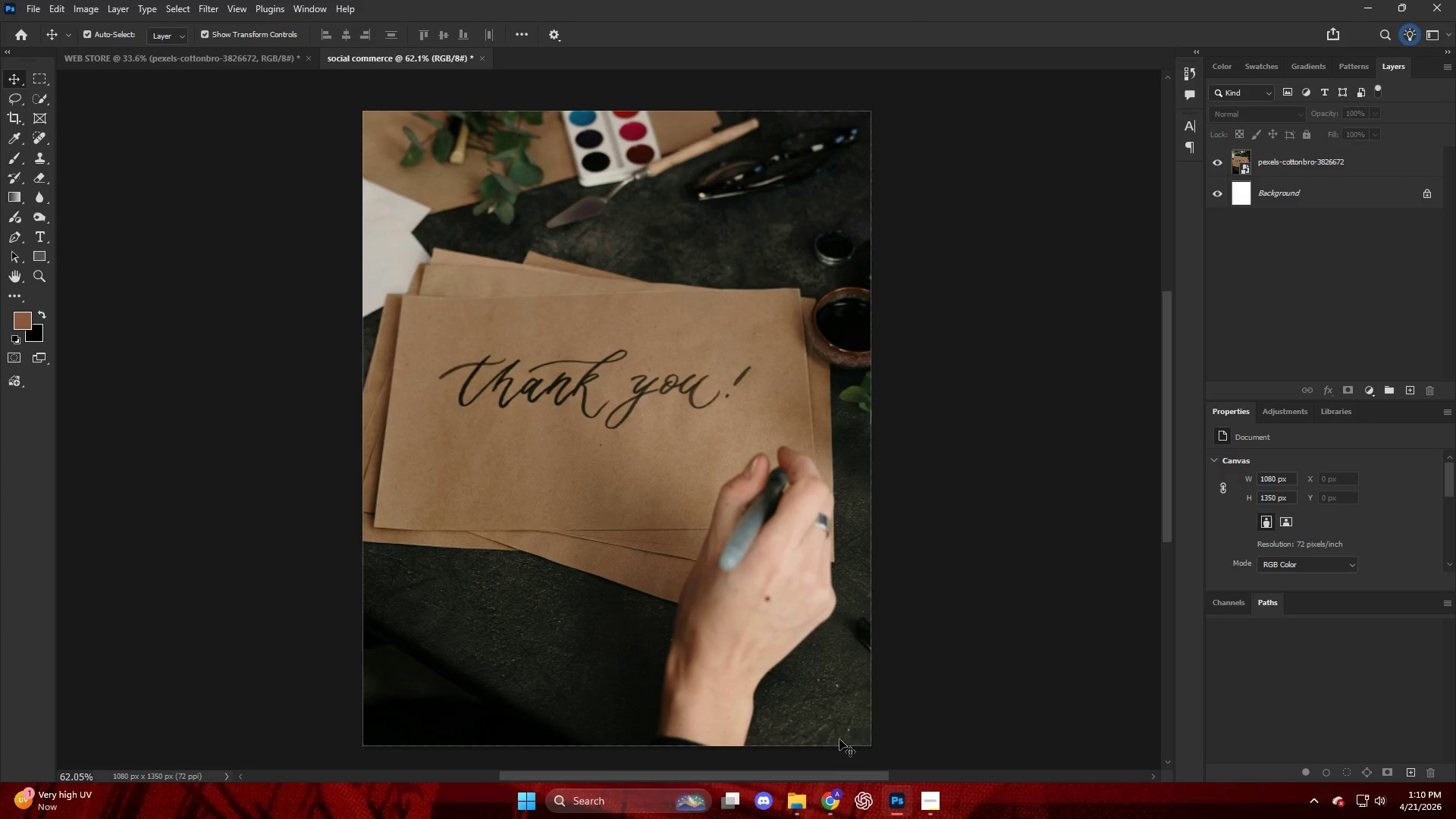 
hold_key(key=AltLeft, duration=0.53)
 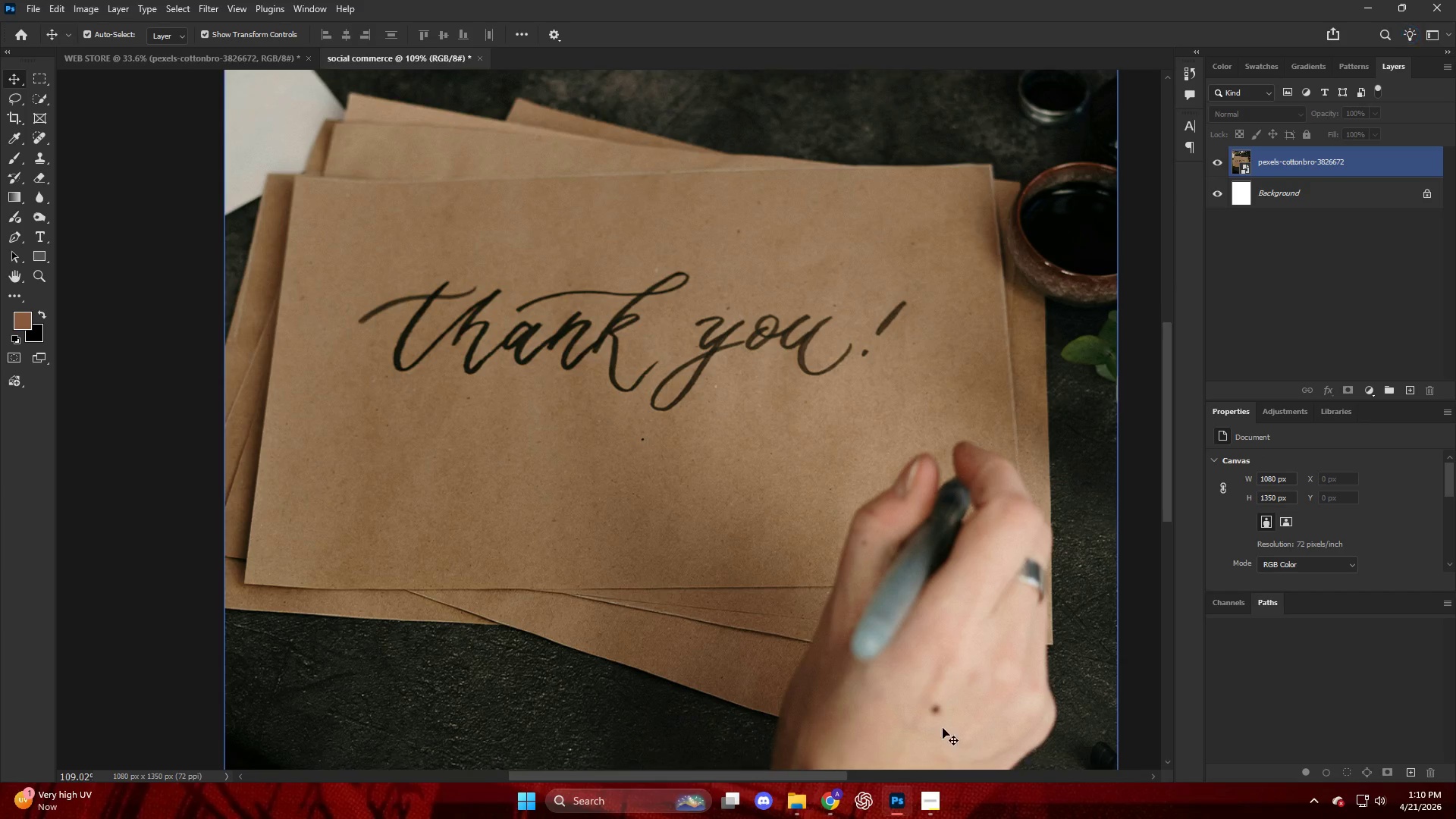 
key(Alt+AltLeft)
 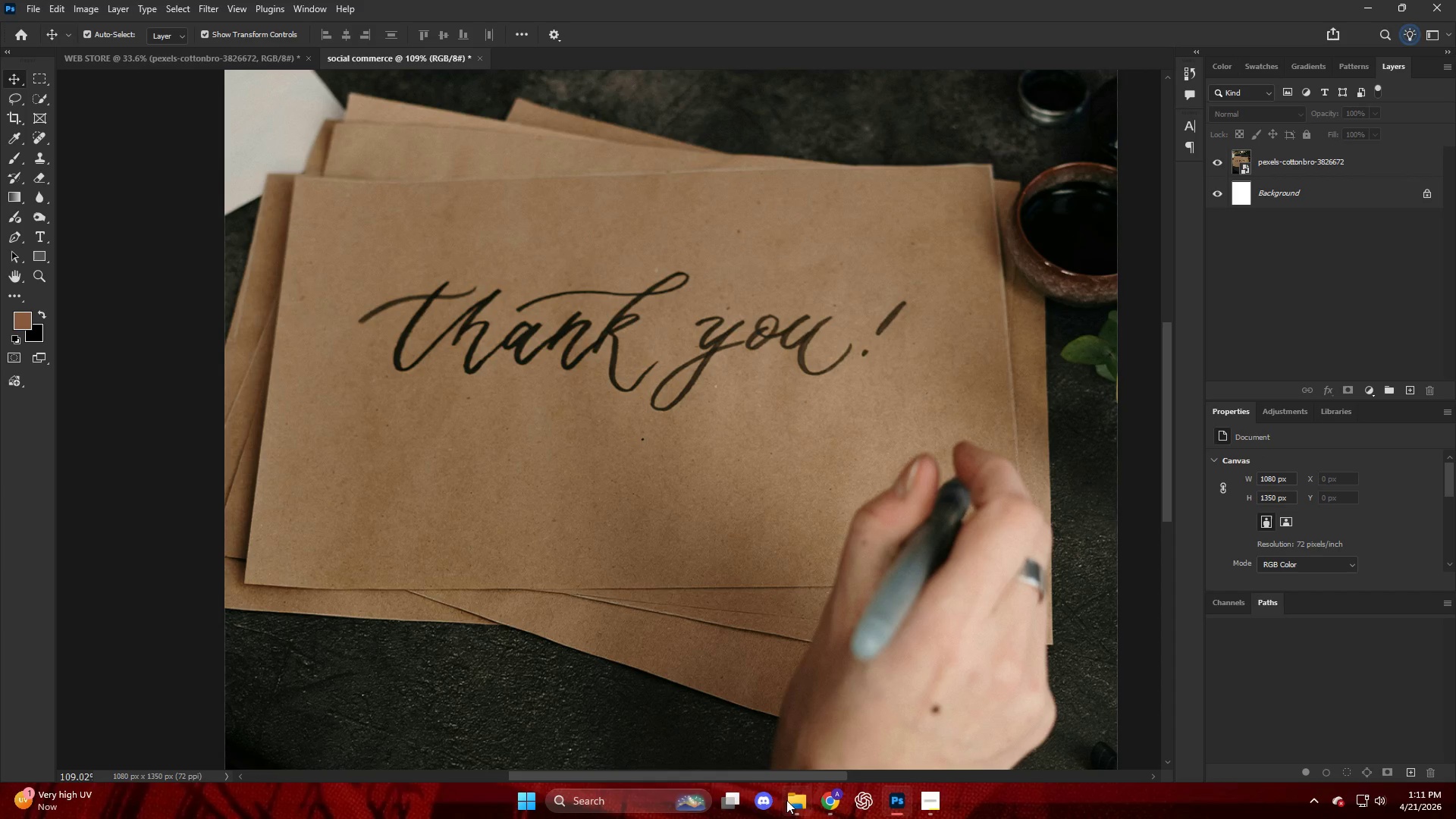 
scroll: coordinate [707, 504], scroll_direction: up, amount: 5.0
 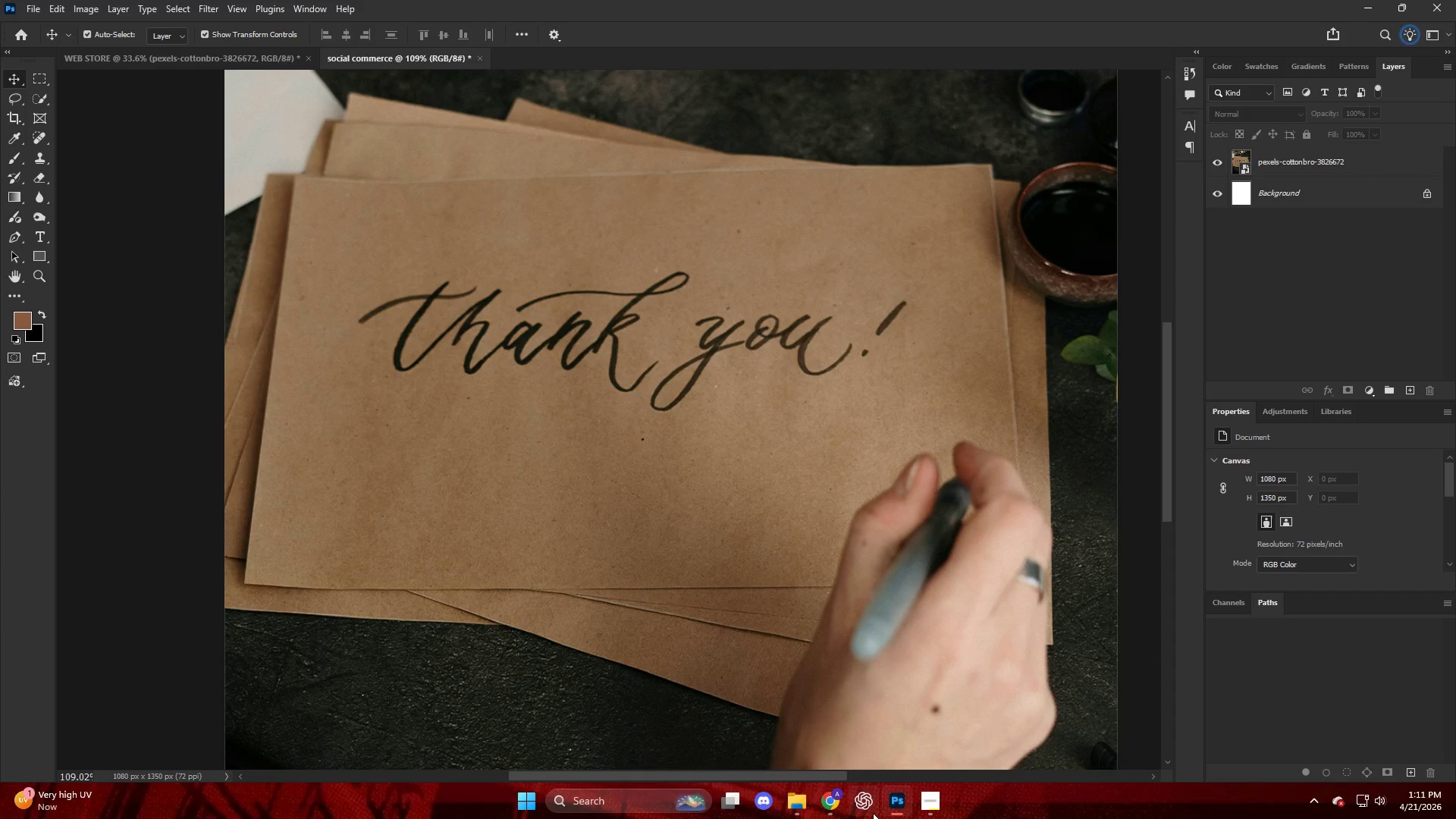 
left_click([824, 805])
 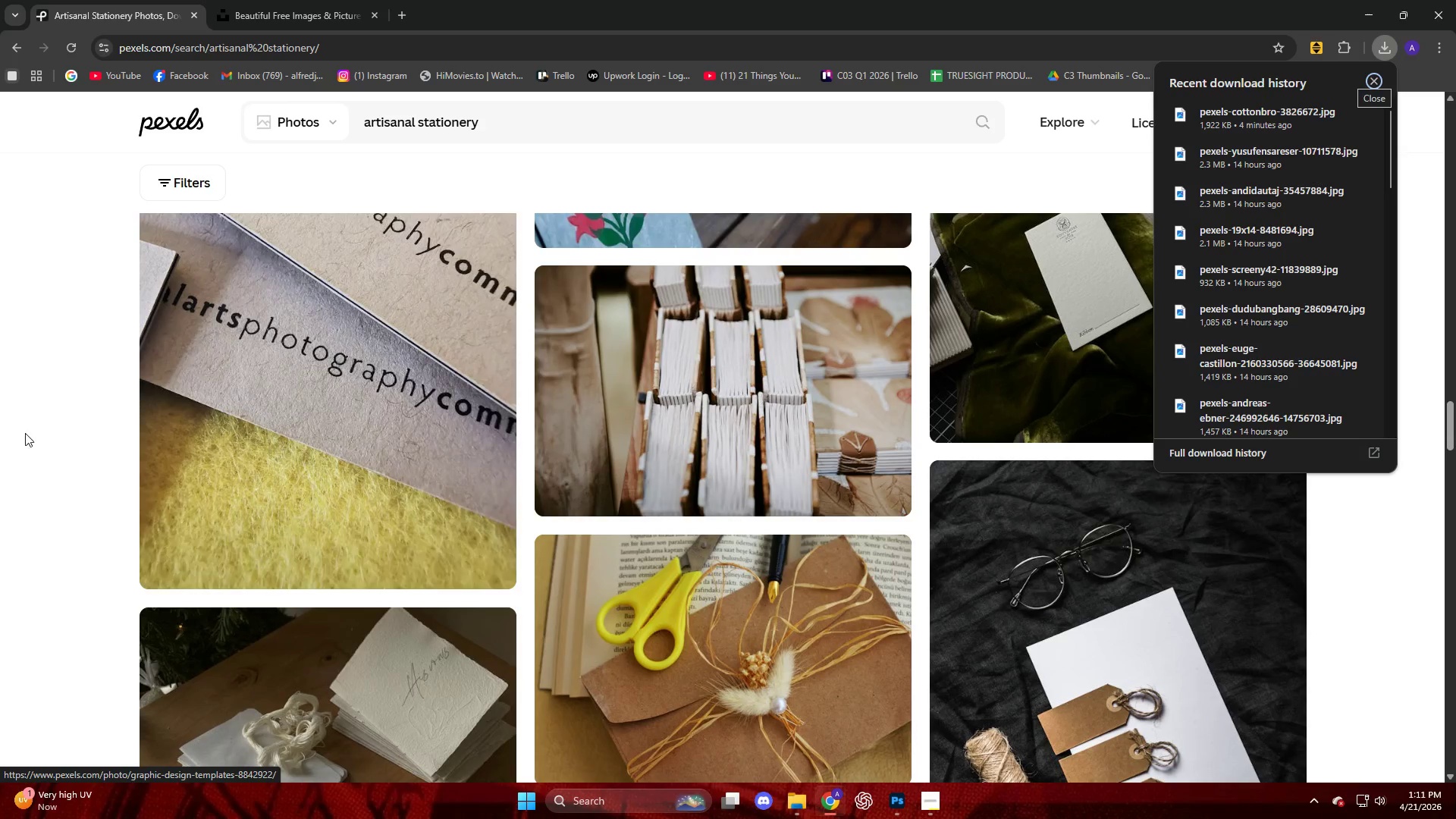 
scroll: coordinate [59, 227], scroll_direction: down, amount: 23.0
 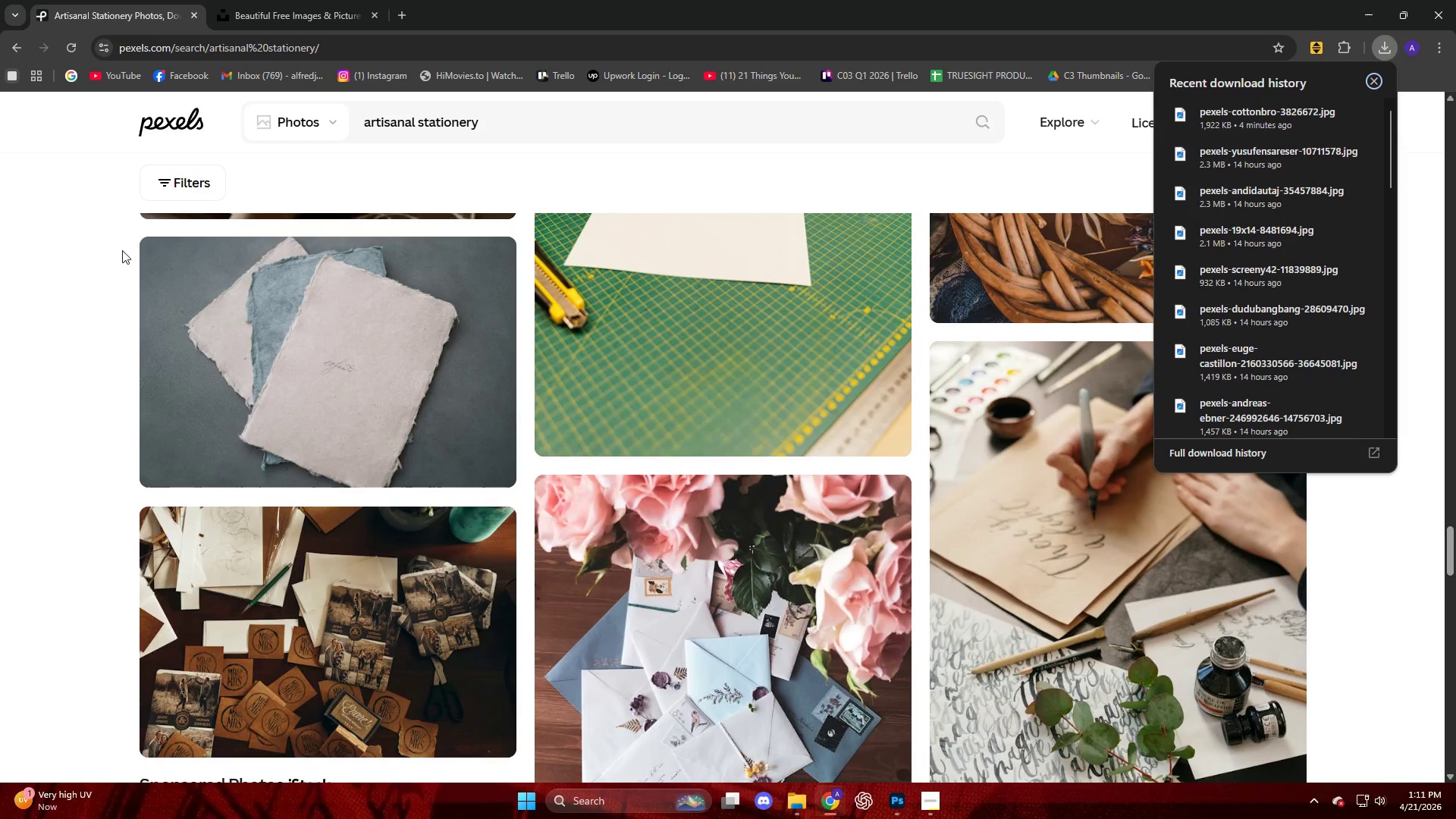 
scroll: coordinate [924, 469], scroll_direction: up, amount: 5.0
 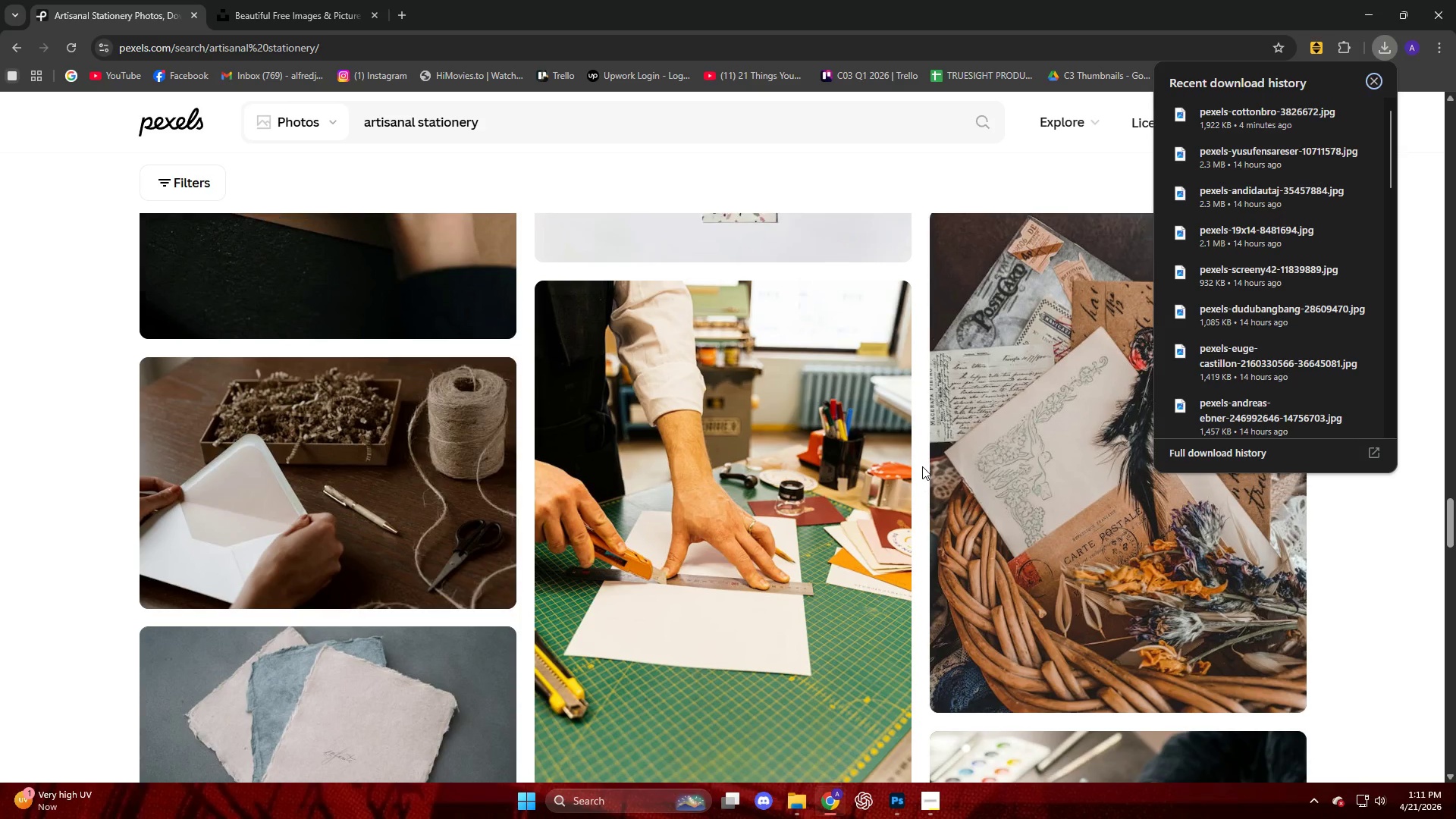 
scroll: coordinate [918, 467], scroll_direction: down, amount: 1.0
 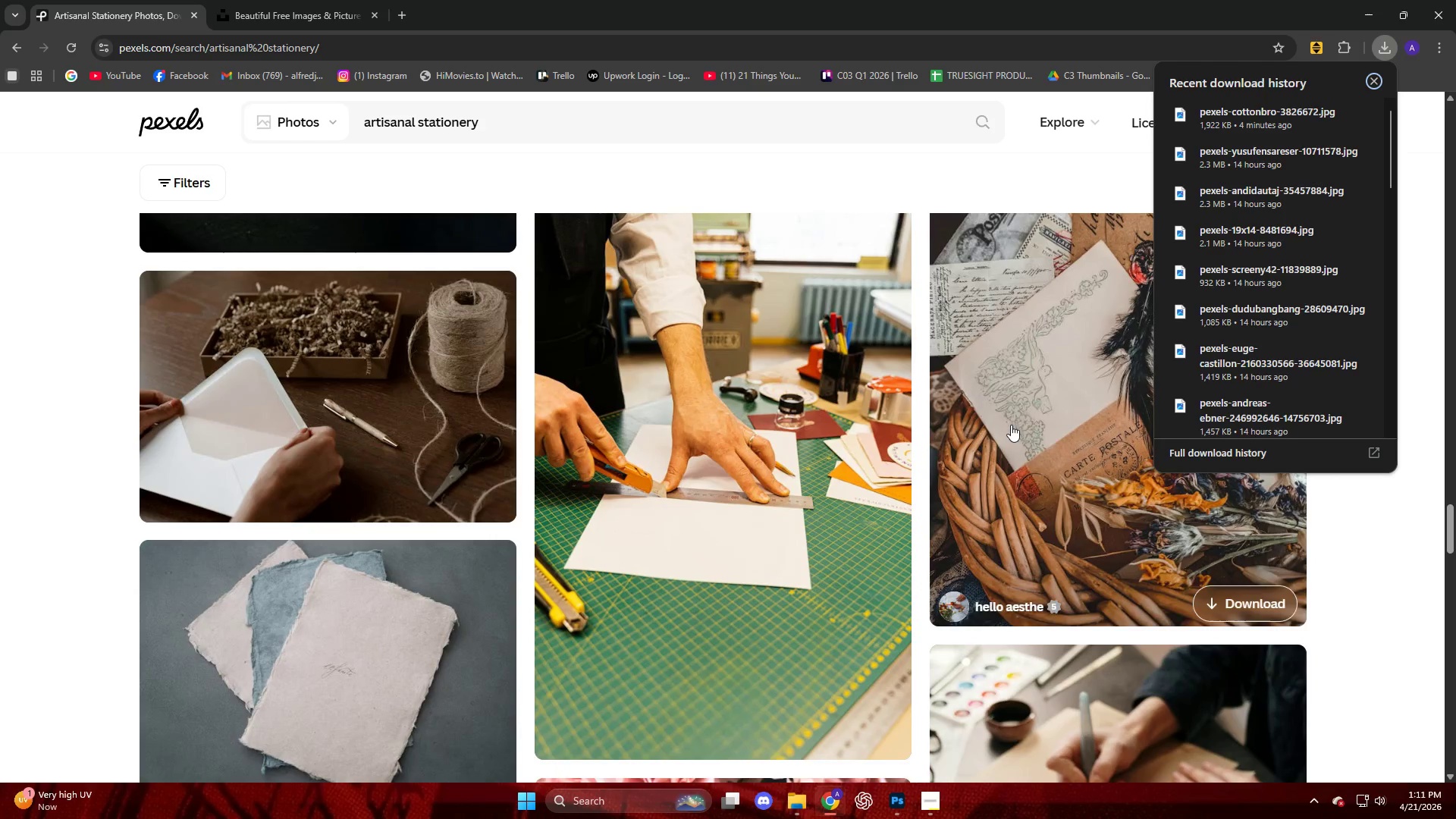 
left_click([1016, 416])
 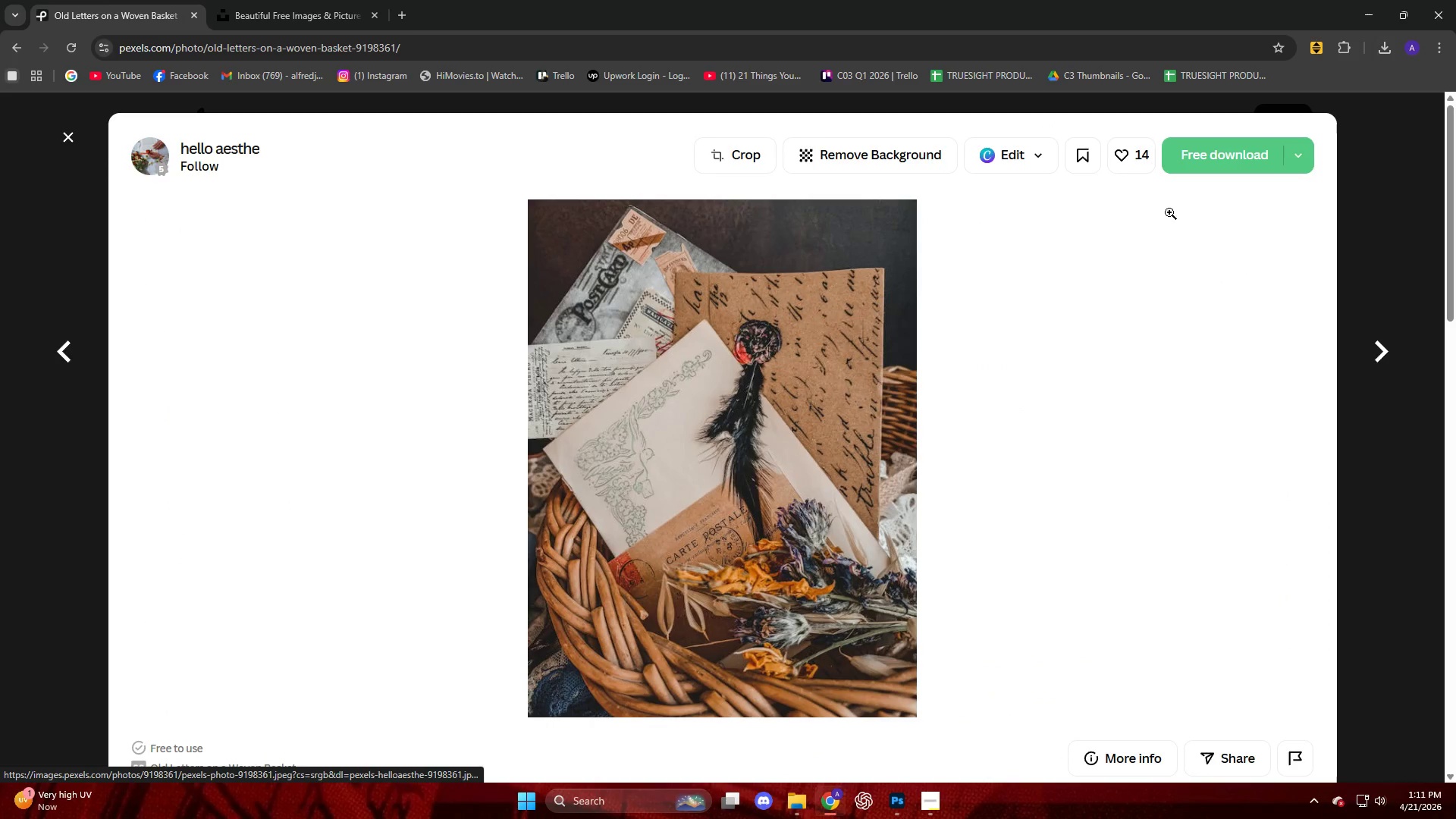 
left_click([1195, 163])
 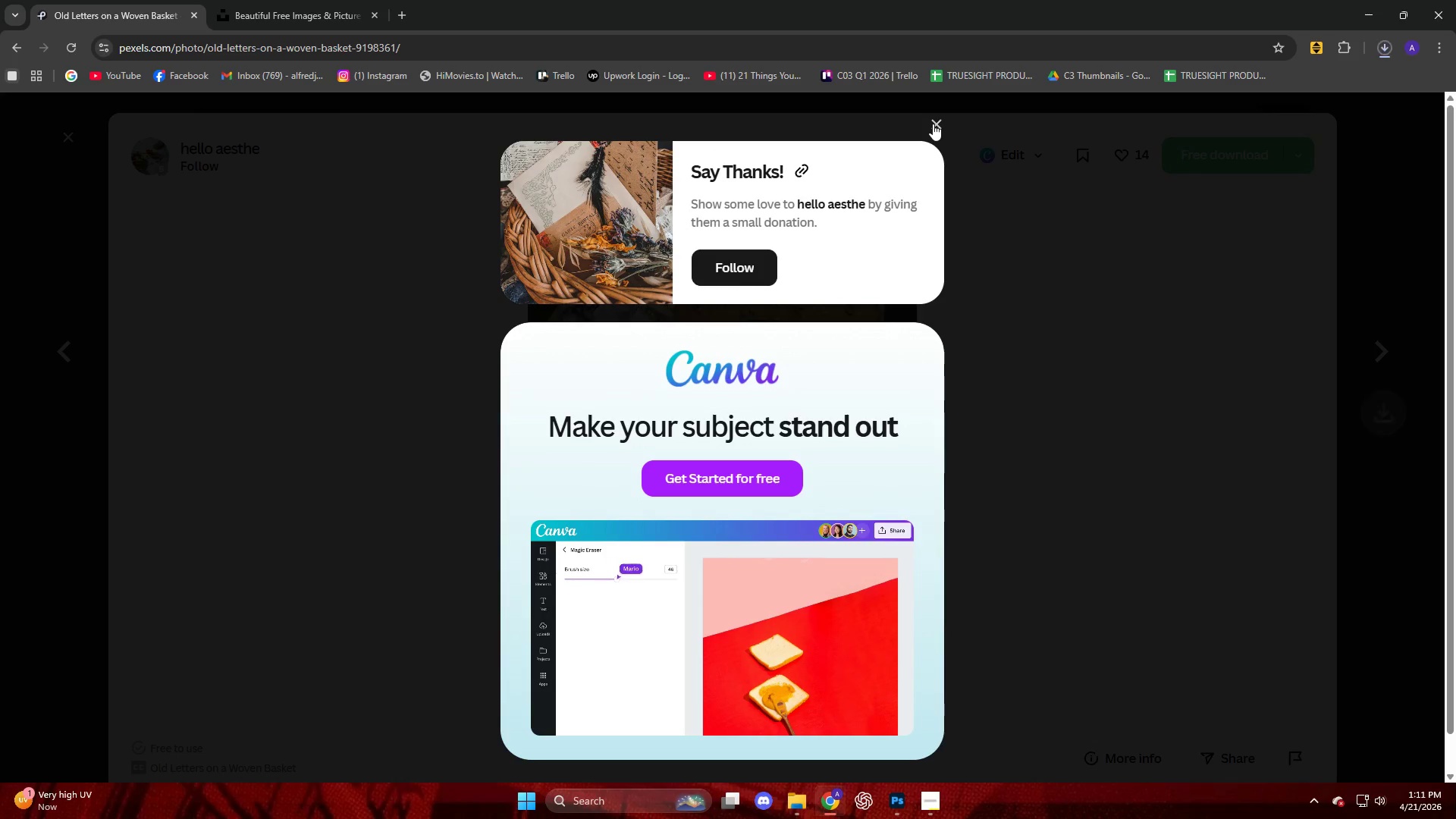 
left_click([933, 124])
 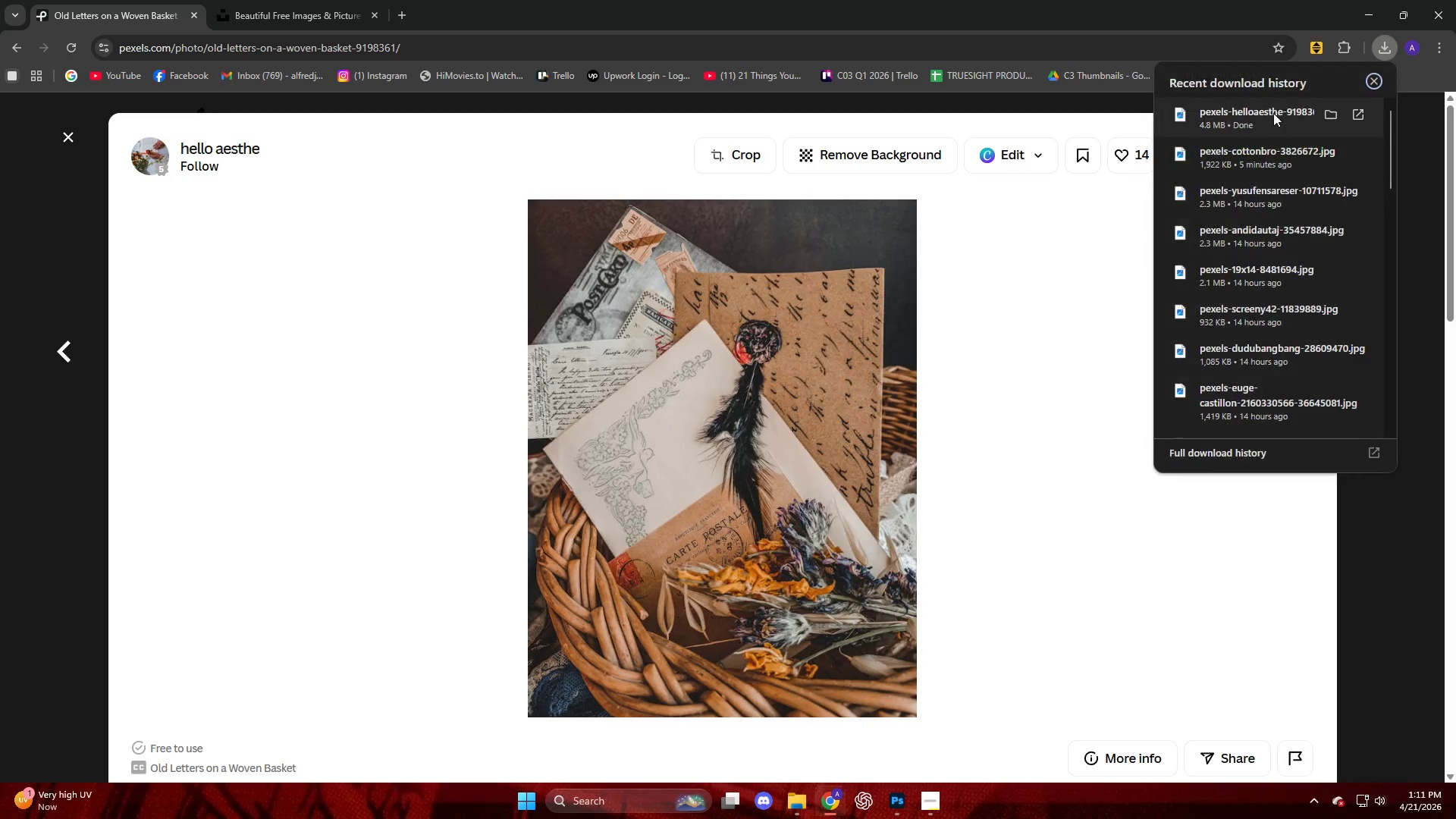 
left_click_drag(start_coordinate=[1255, 124], to_coordinate=[685, 375])
 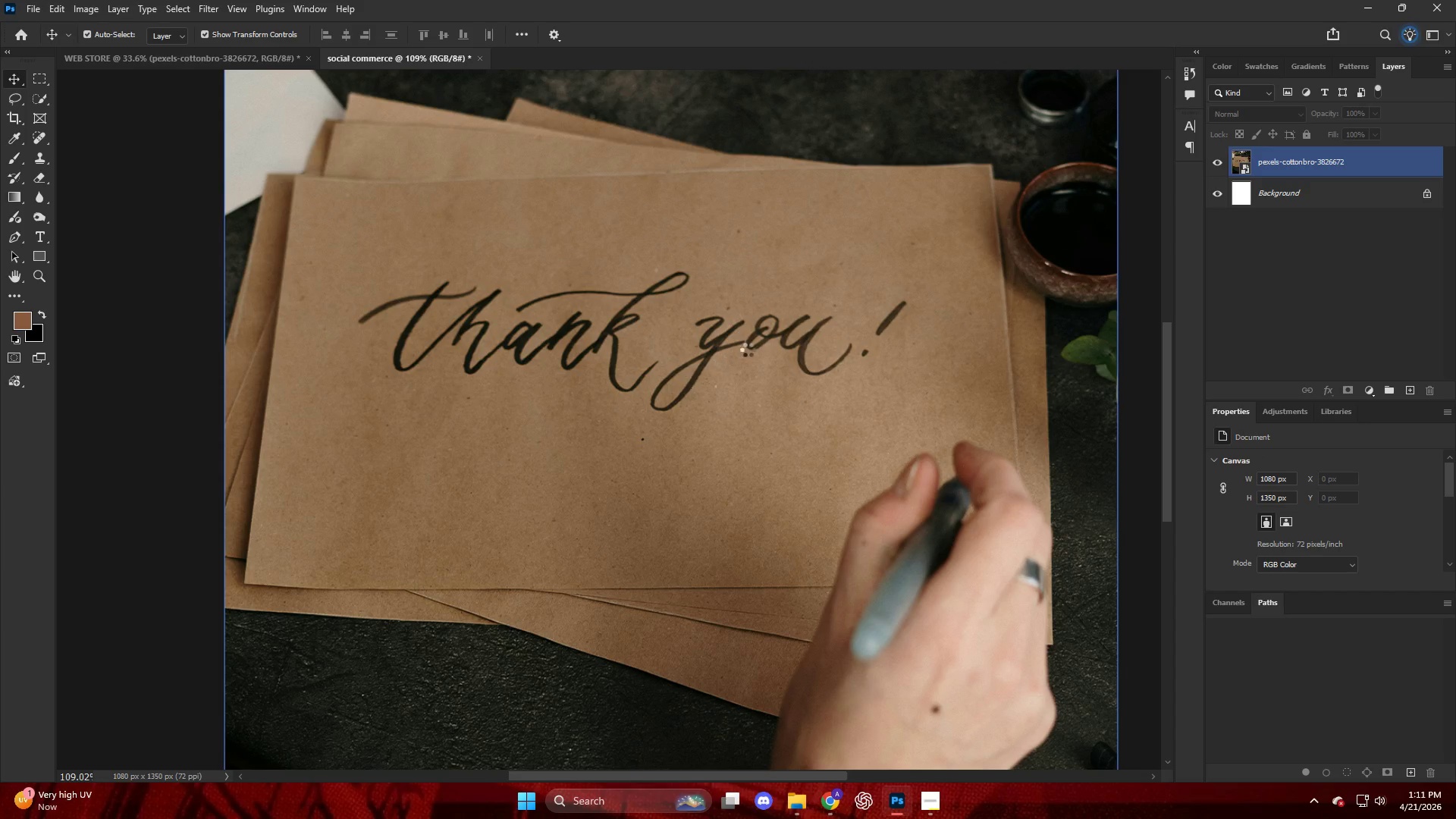 
hold_key(key=AltLeft, duration=0.59)
scroll: coordinate [751, 346], scroll_direction: down, amount: 4.0
 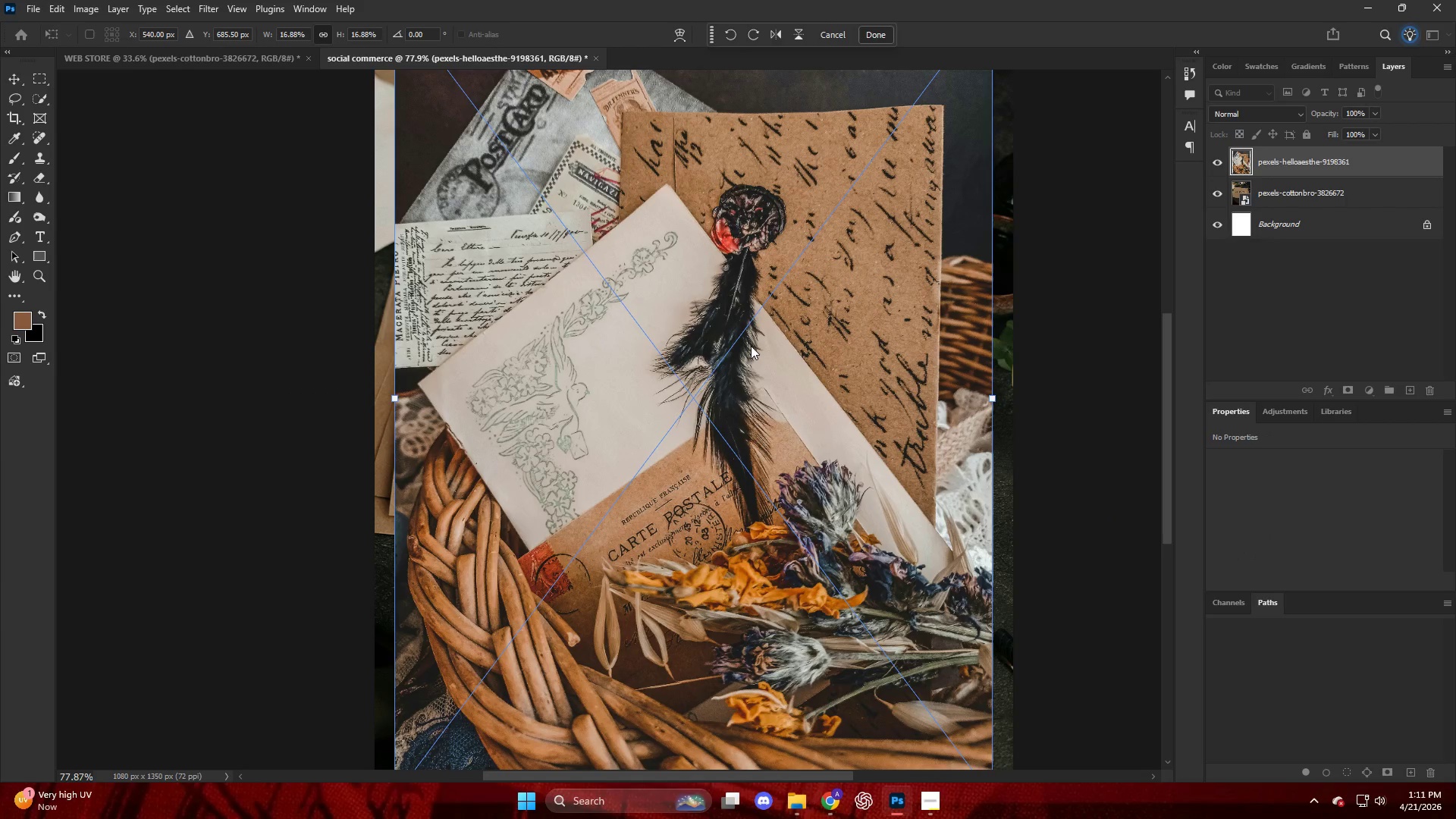 
hold_key(key=AltLeft, duration=0.45)
hold_key(key=AltLeft, duration=0.31)
scroll: coordinate [752, 346], scroll_direction: down, amount: 14.0
 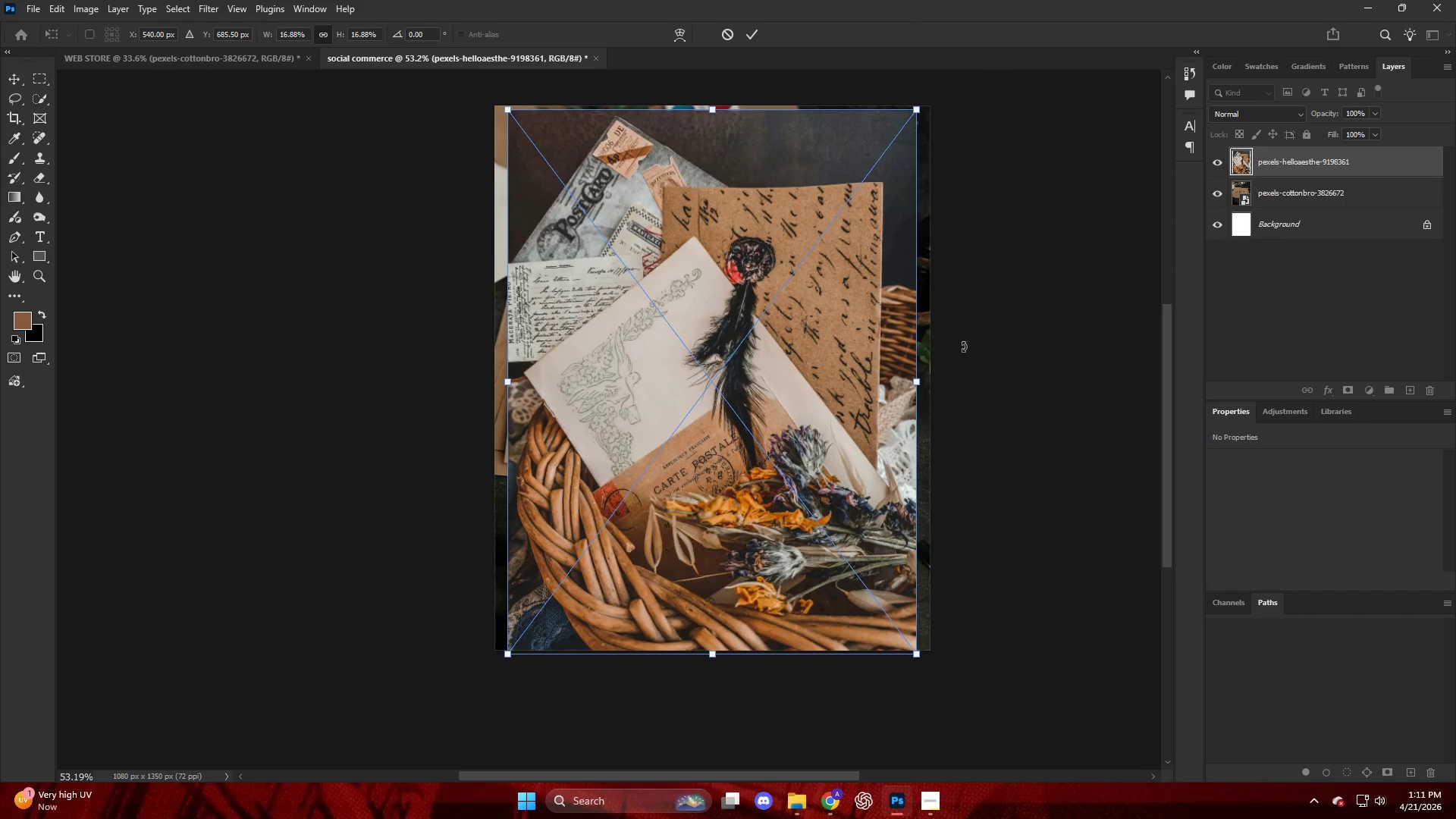 
left_click_drag(start_coordinate=[917, 386], to_coordinate=[928, 387])
 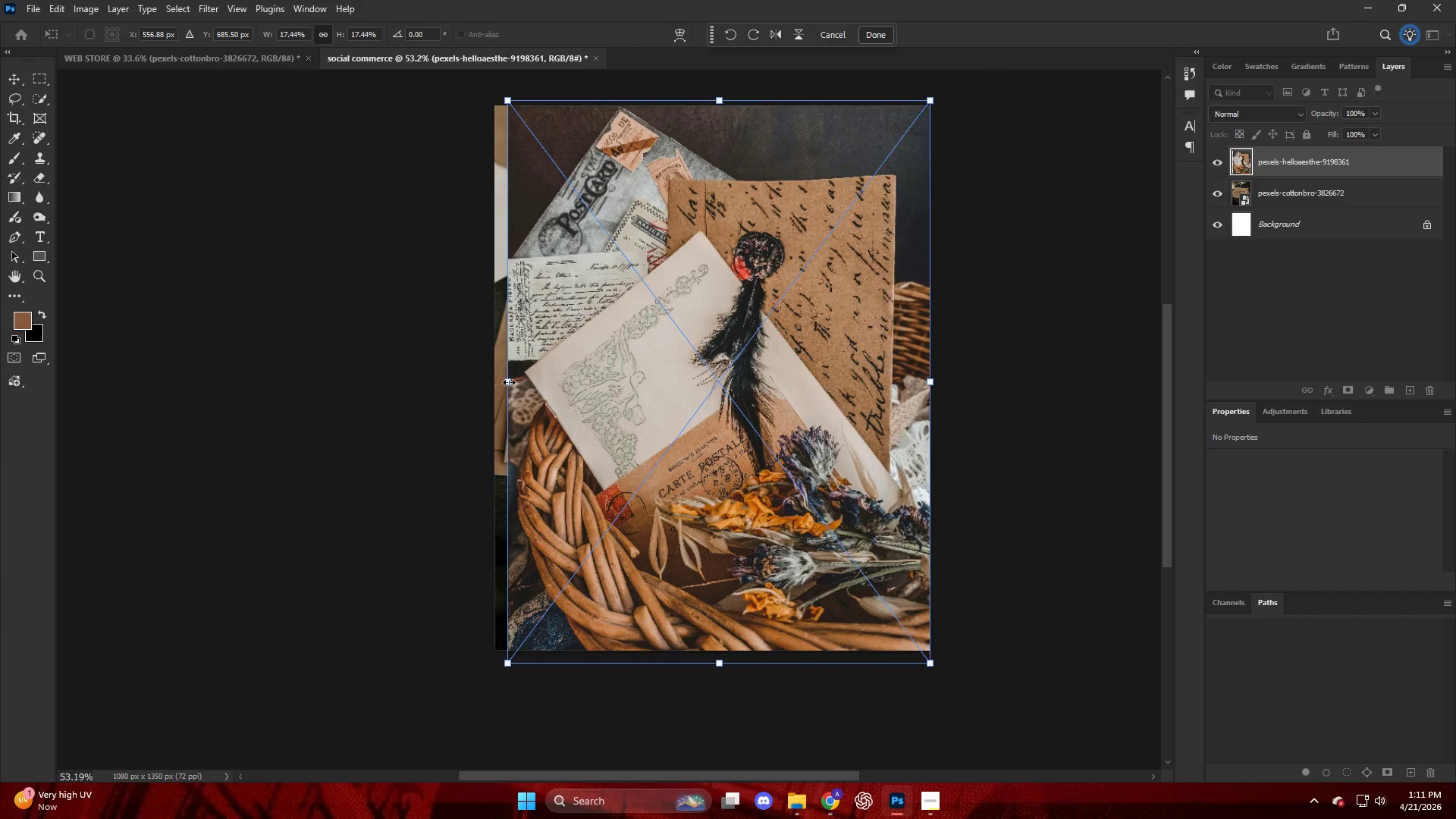 
left_click_drag(start_coordinate=[504, 387], to_coordinate=[491, 386])
 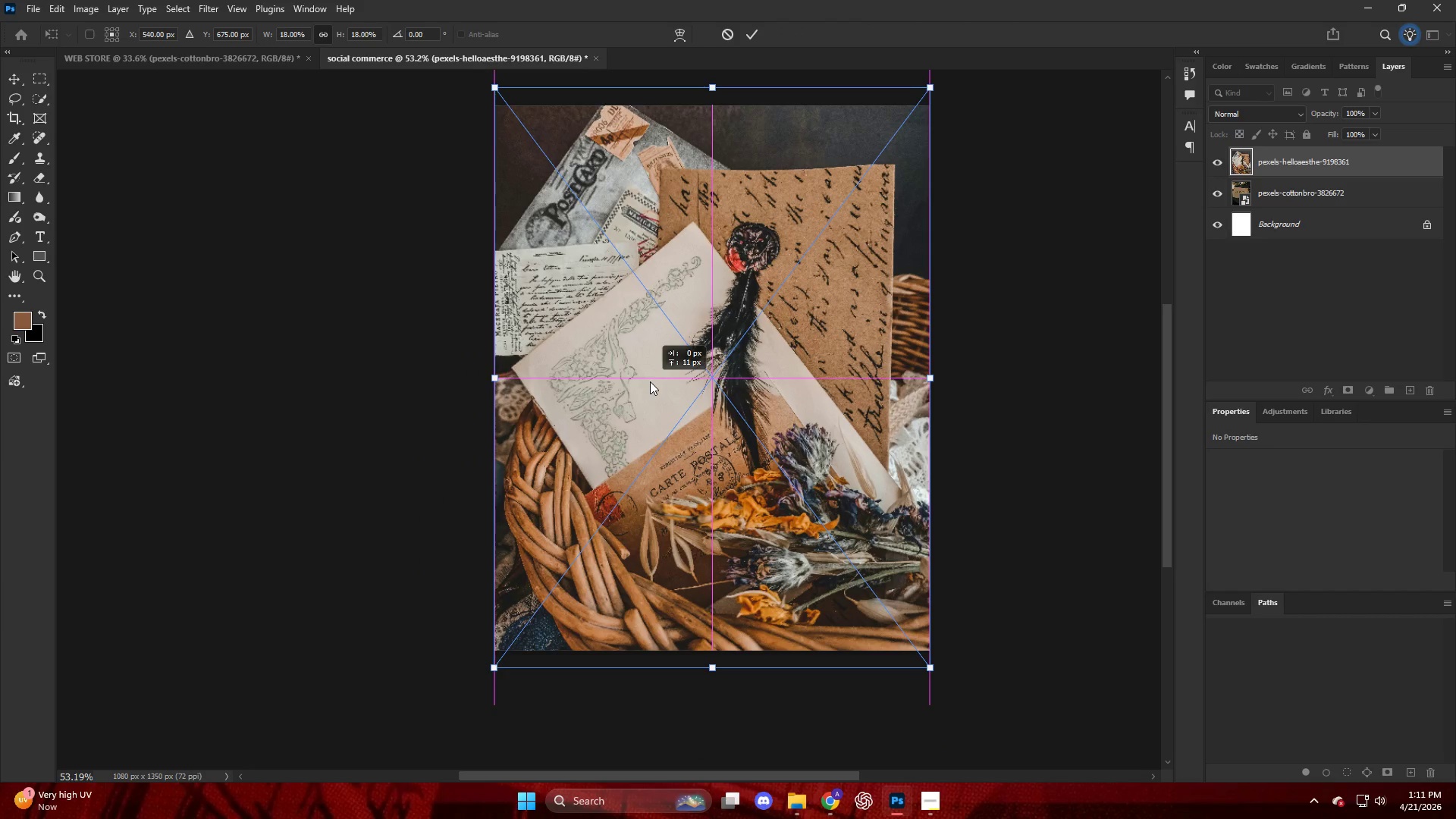 
key(NumpadEnter)
 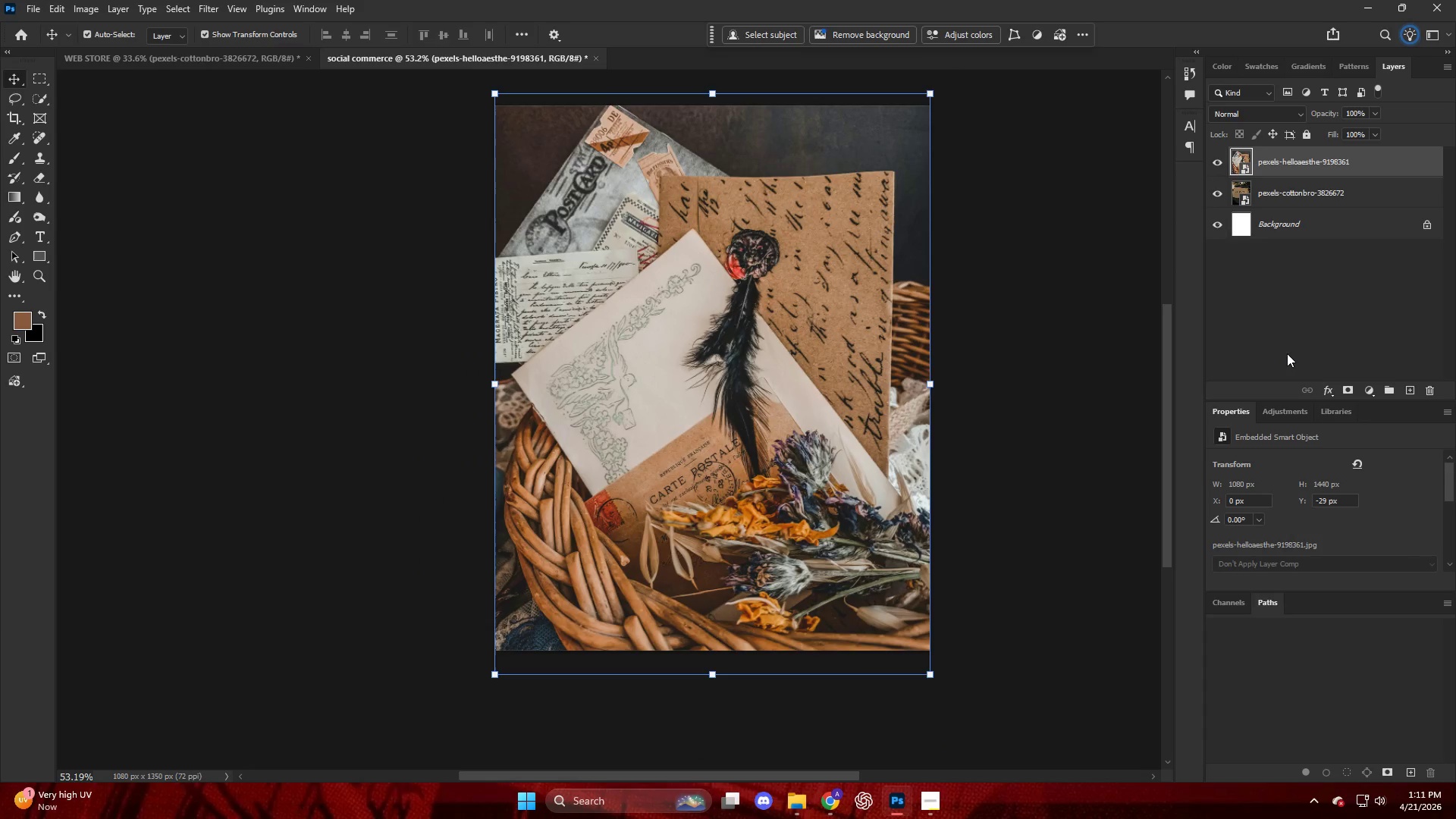 
left_click([1290, 320])
 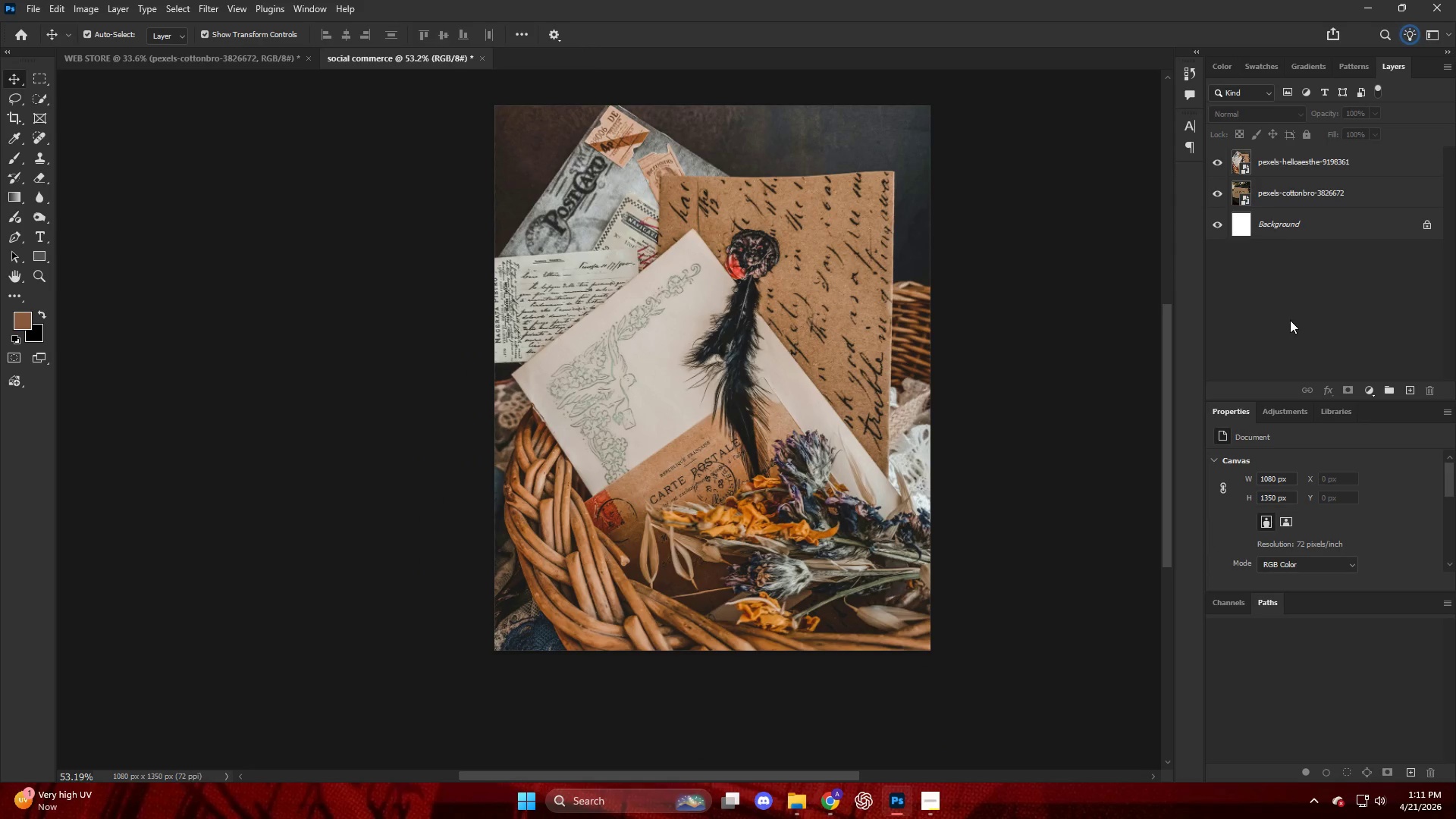 
key(Alt+Control+Shift+W)
 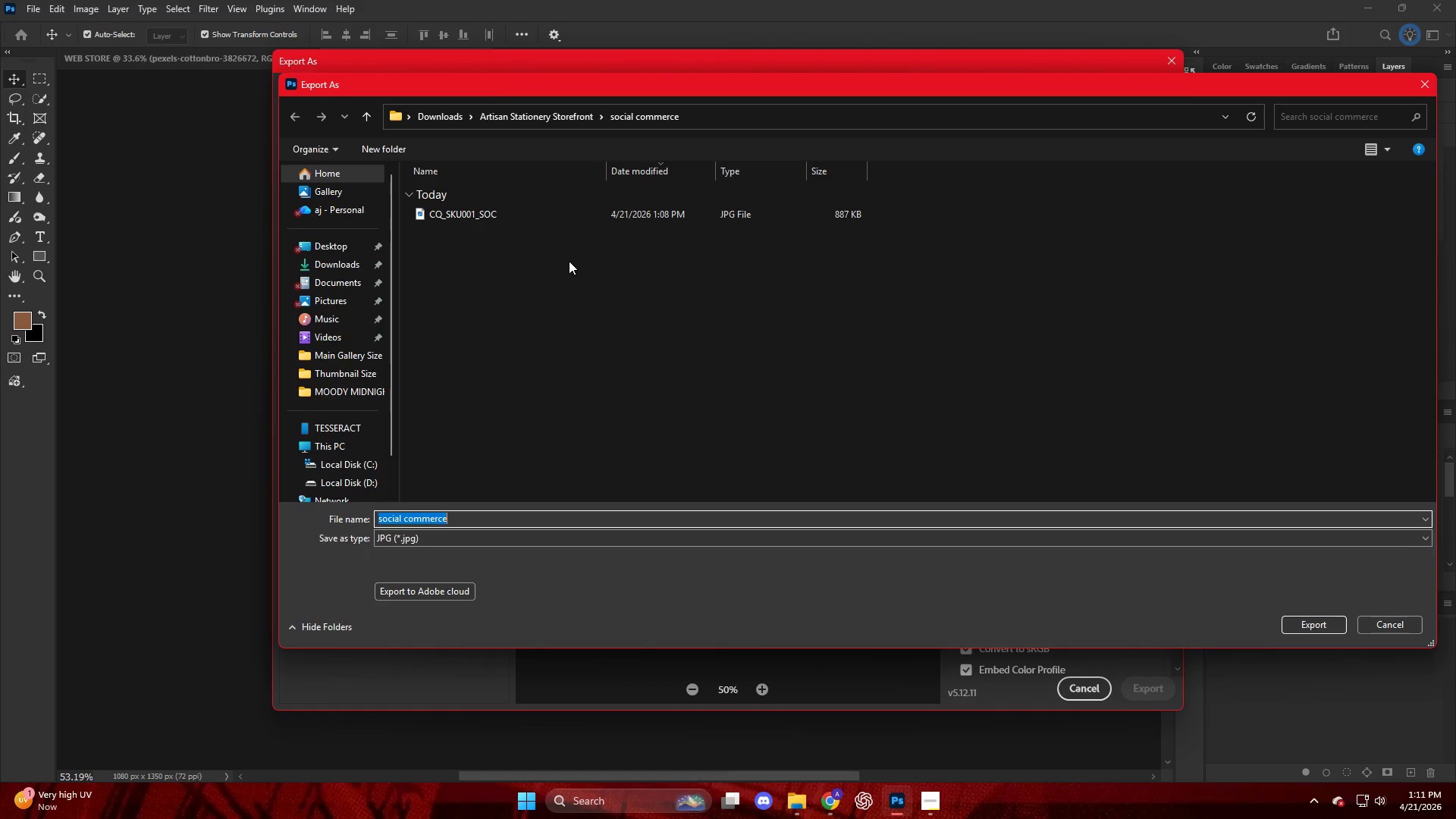 
left_click([553, 213])
 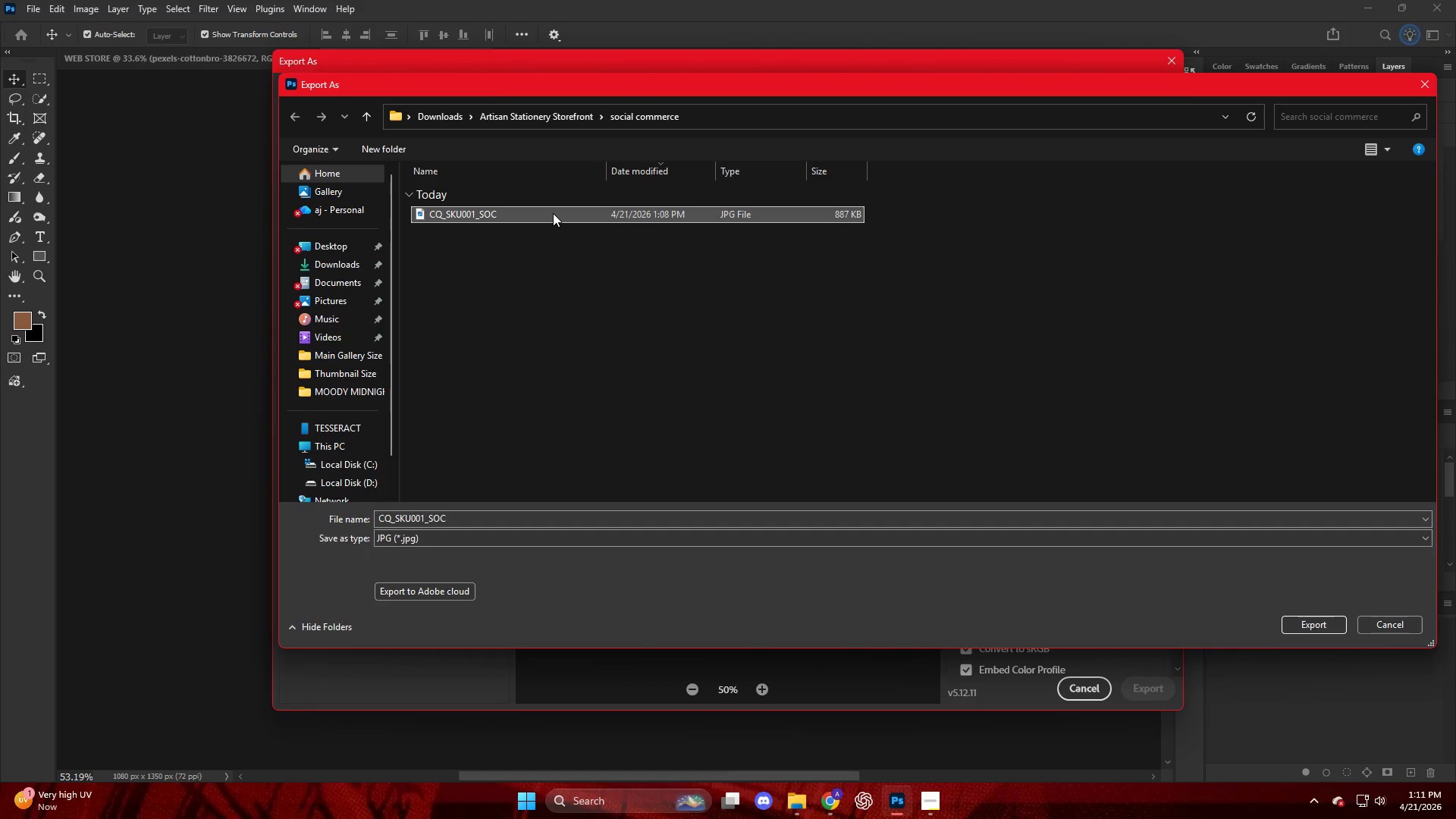 
key(NumpadEnter)
 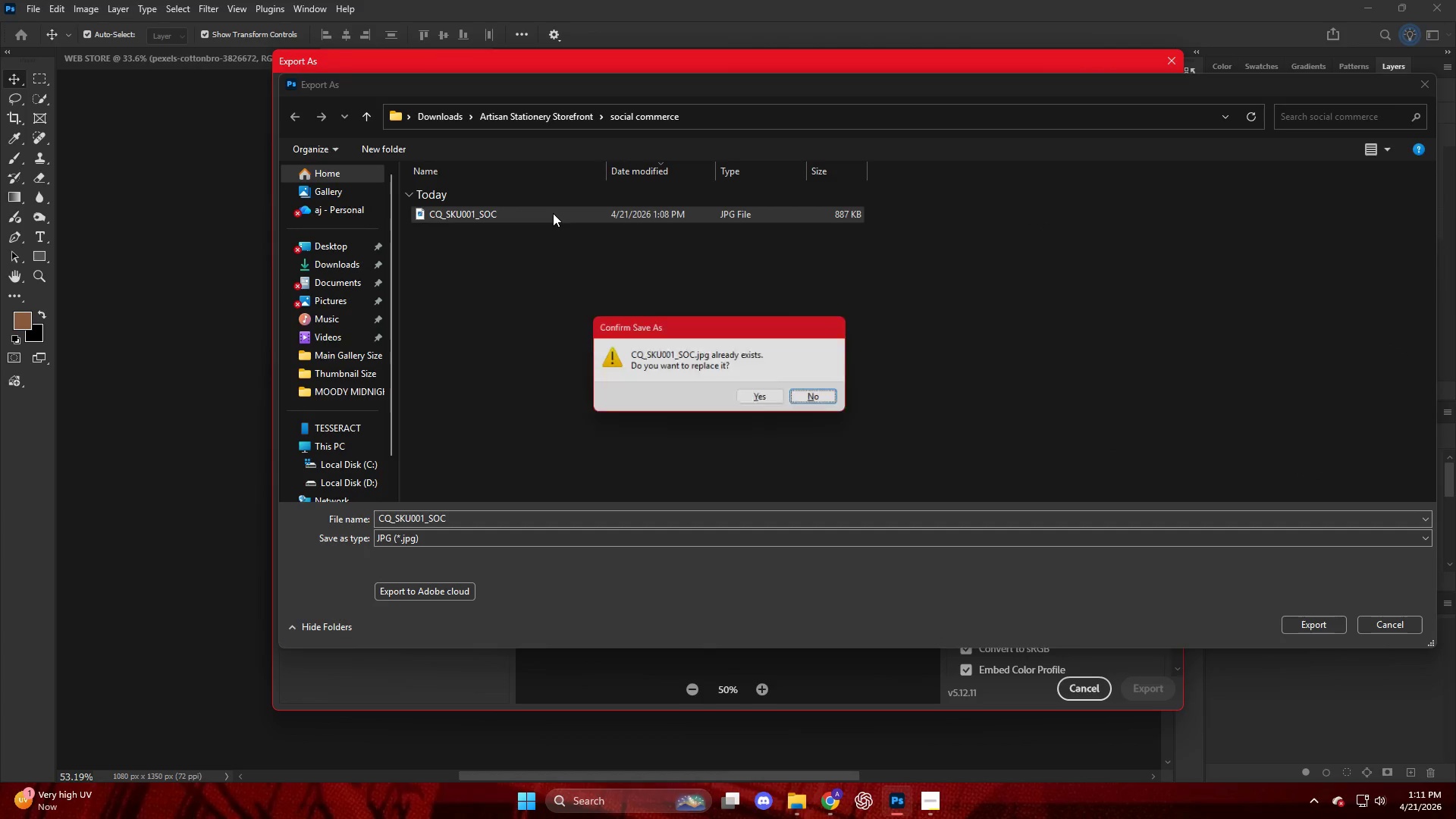 
key(NumpadEnter)
 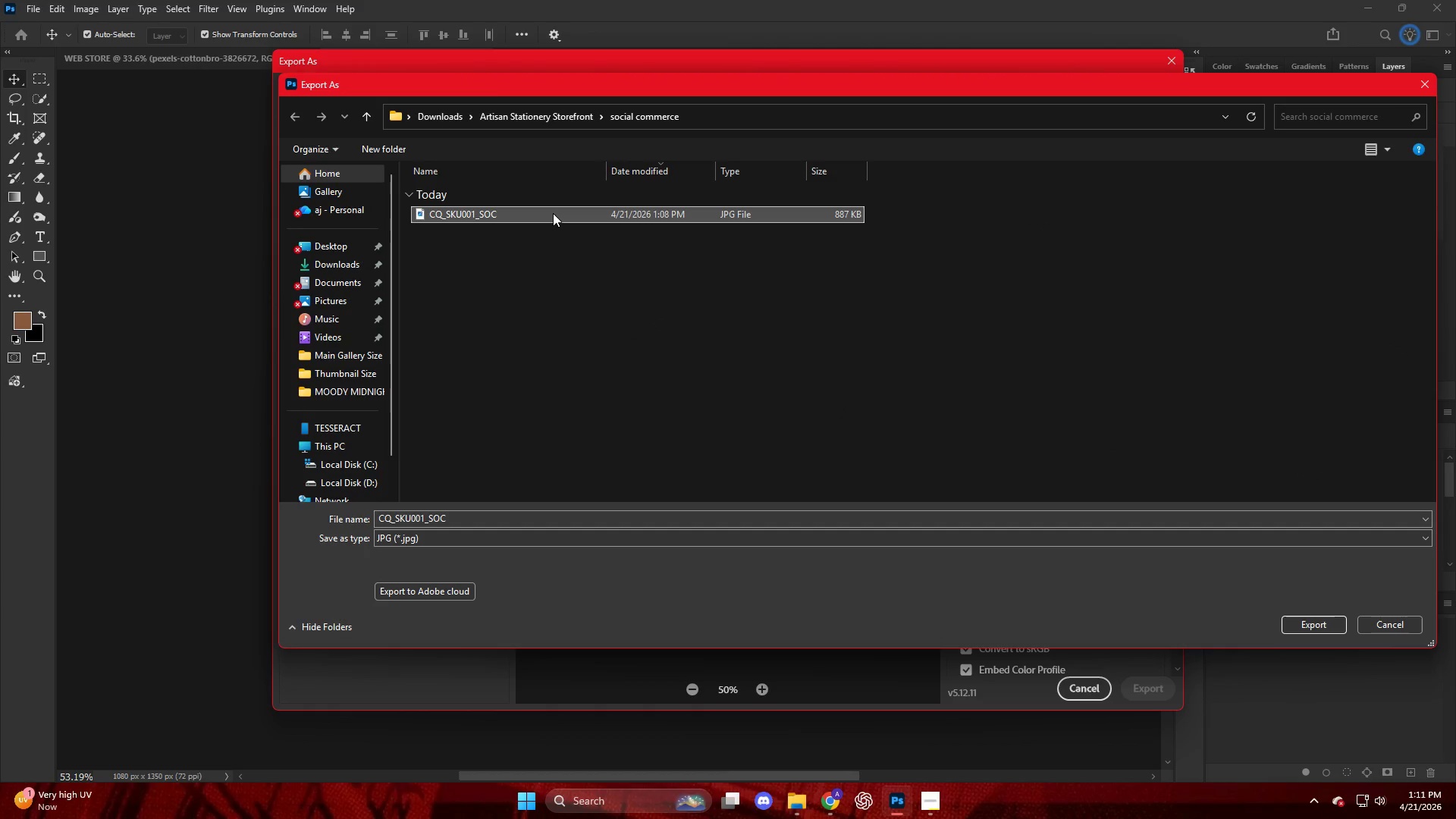 
key(NumpadEnter)
 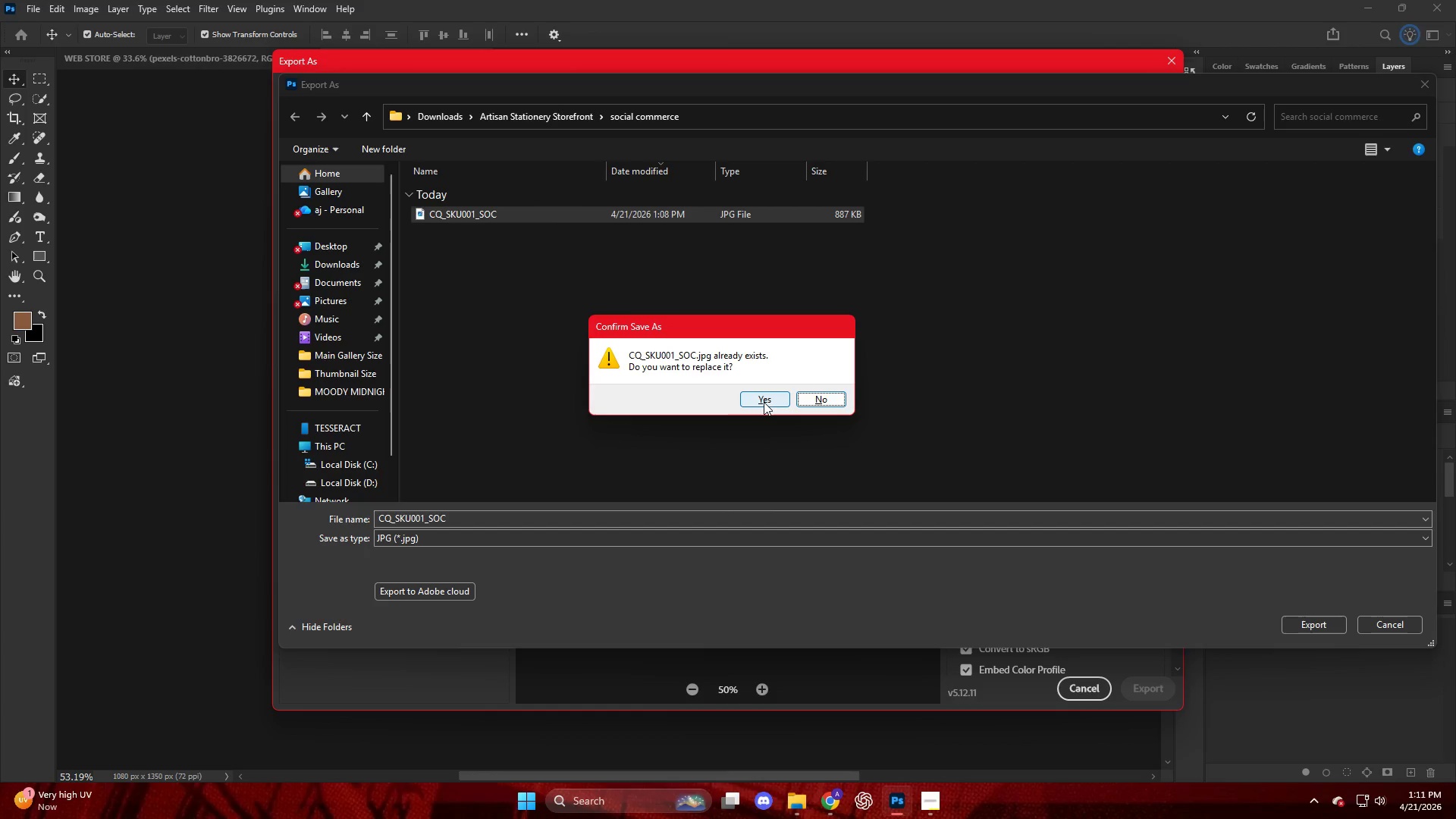 
left_click([846, 400])
 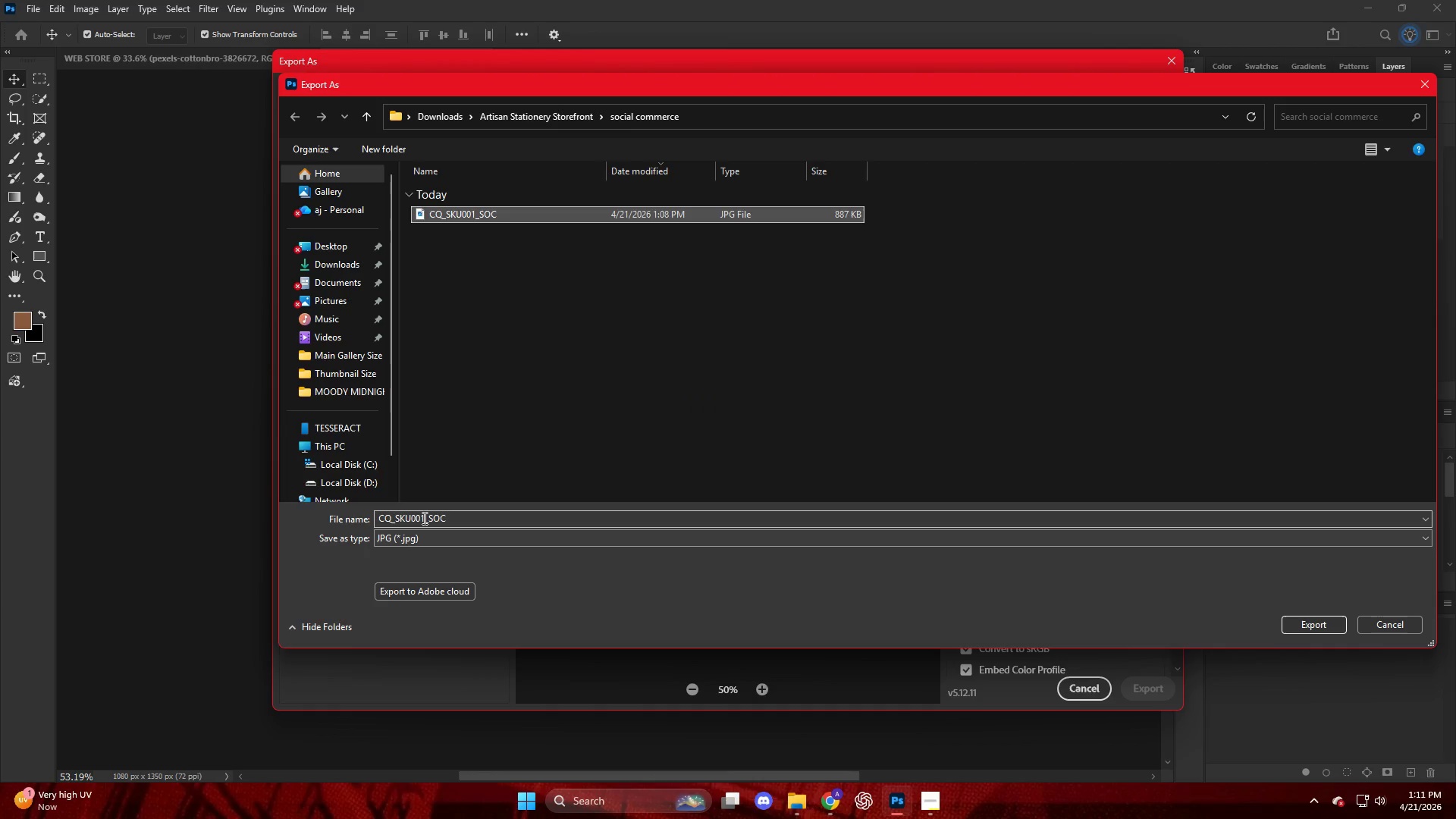 
double_click([422, 518])
 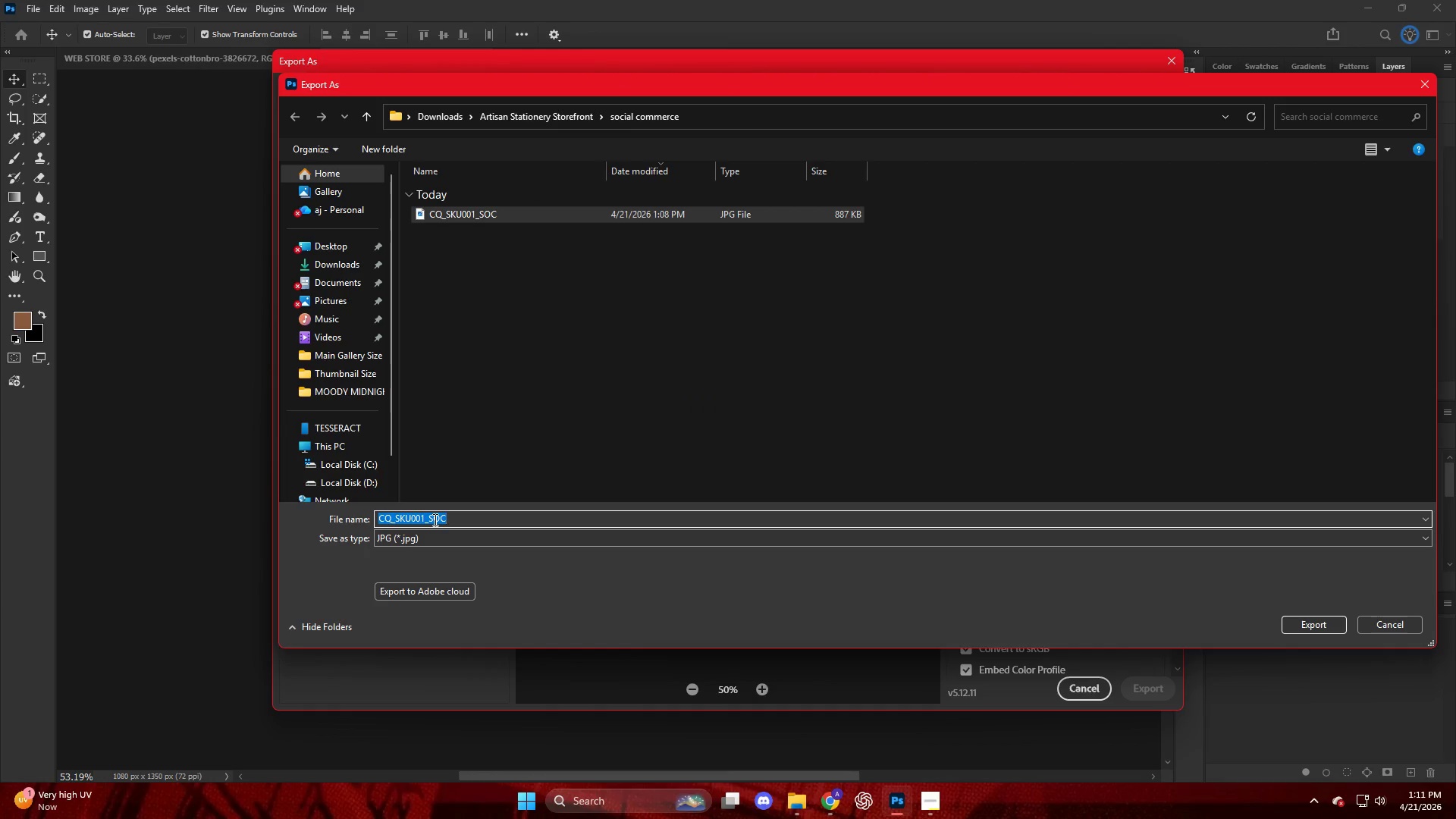 
left_click([423, 517])
 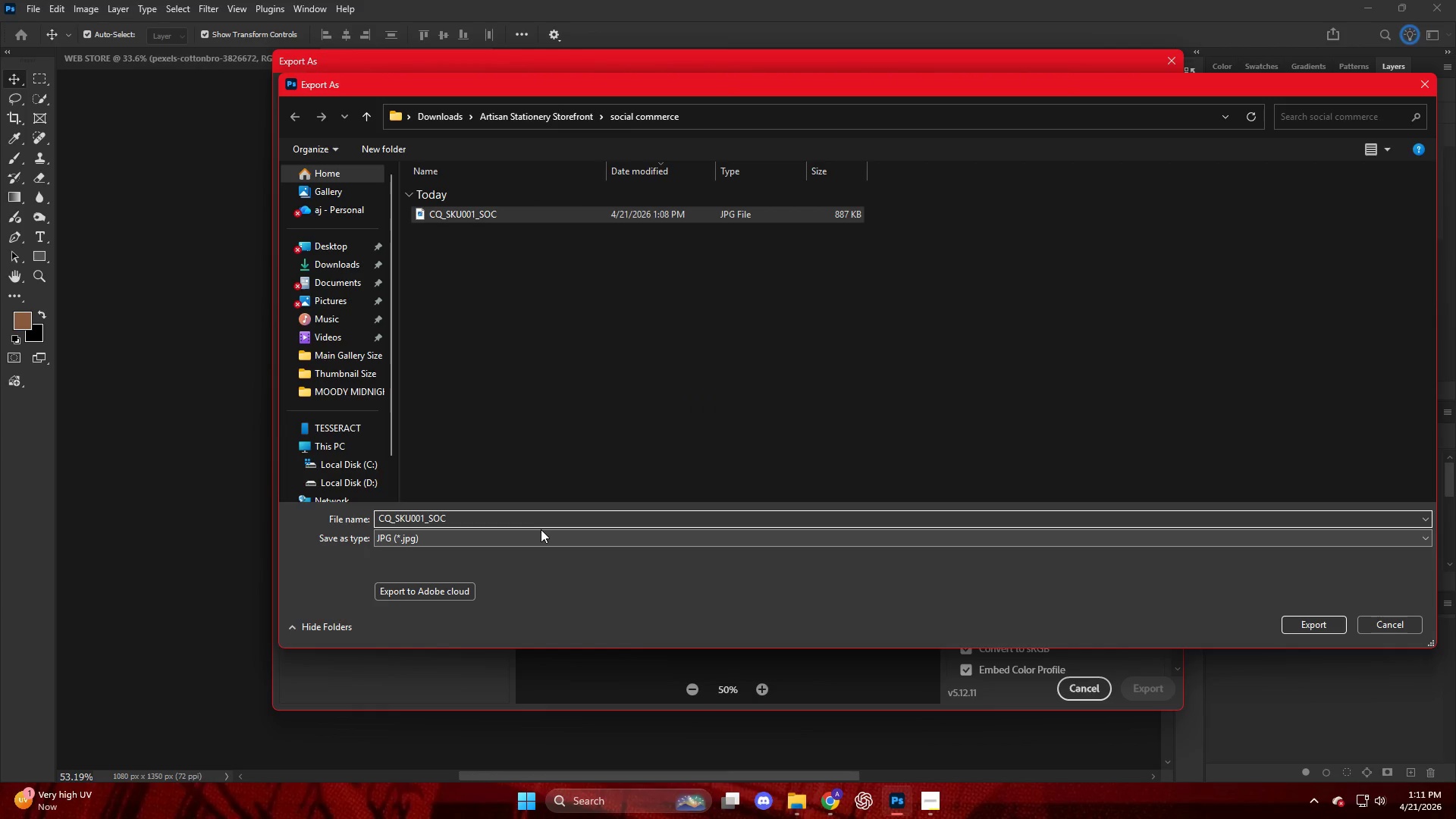 
key(Backspace)
 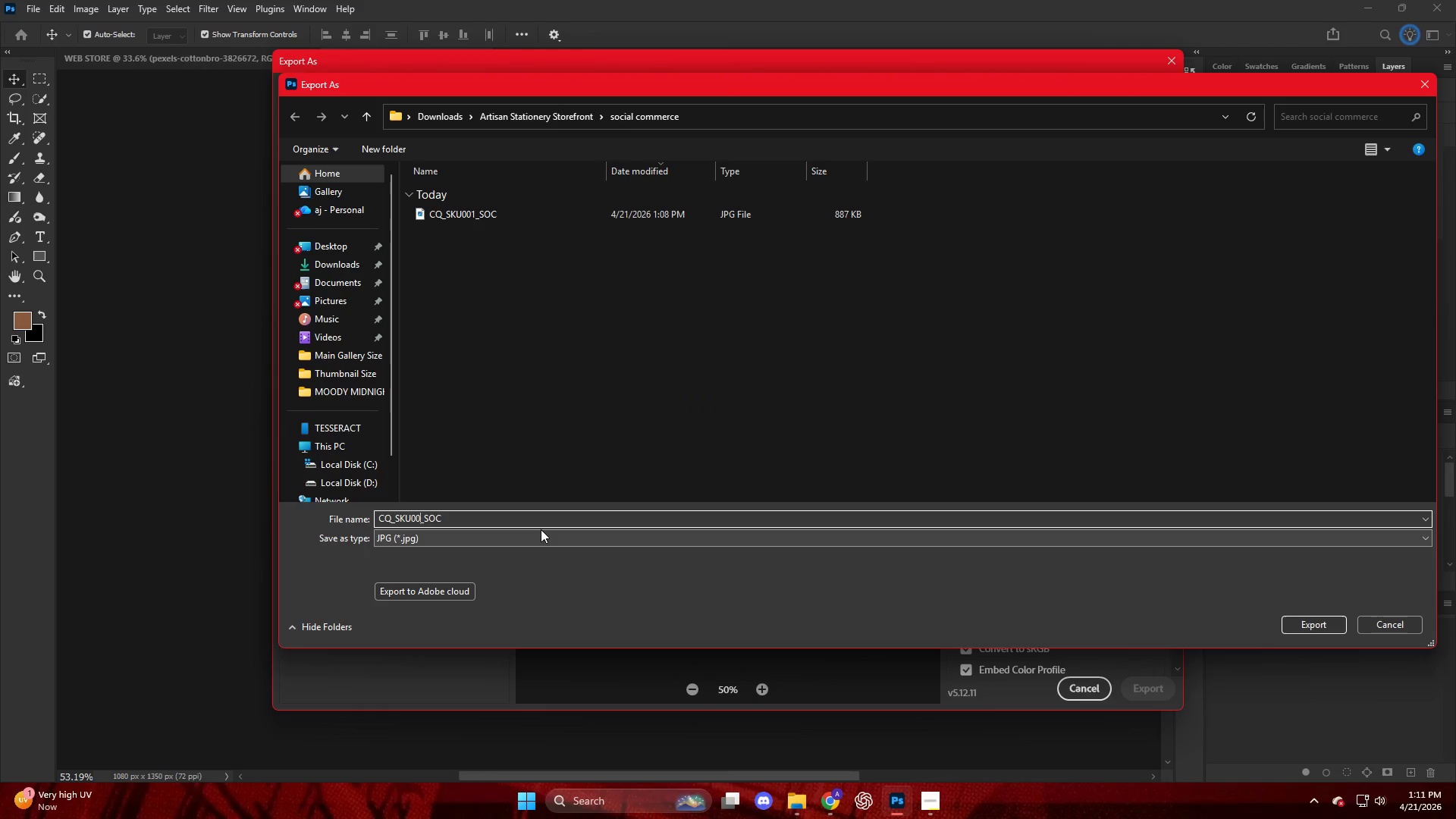 
key(2)
 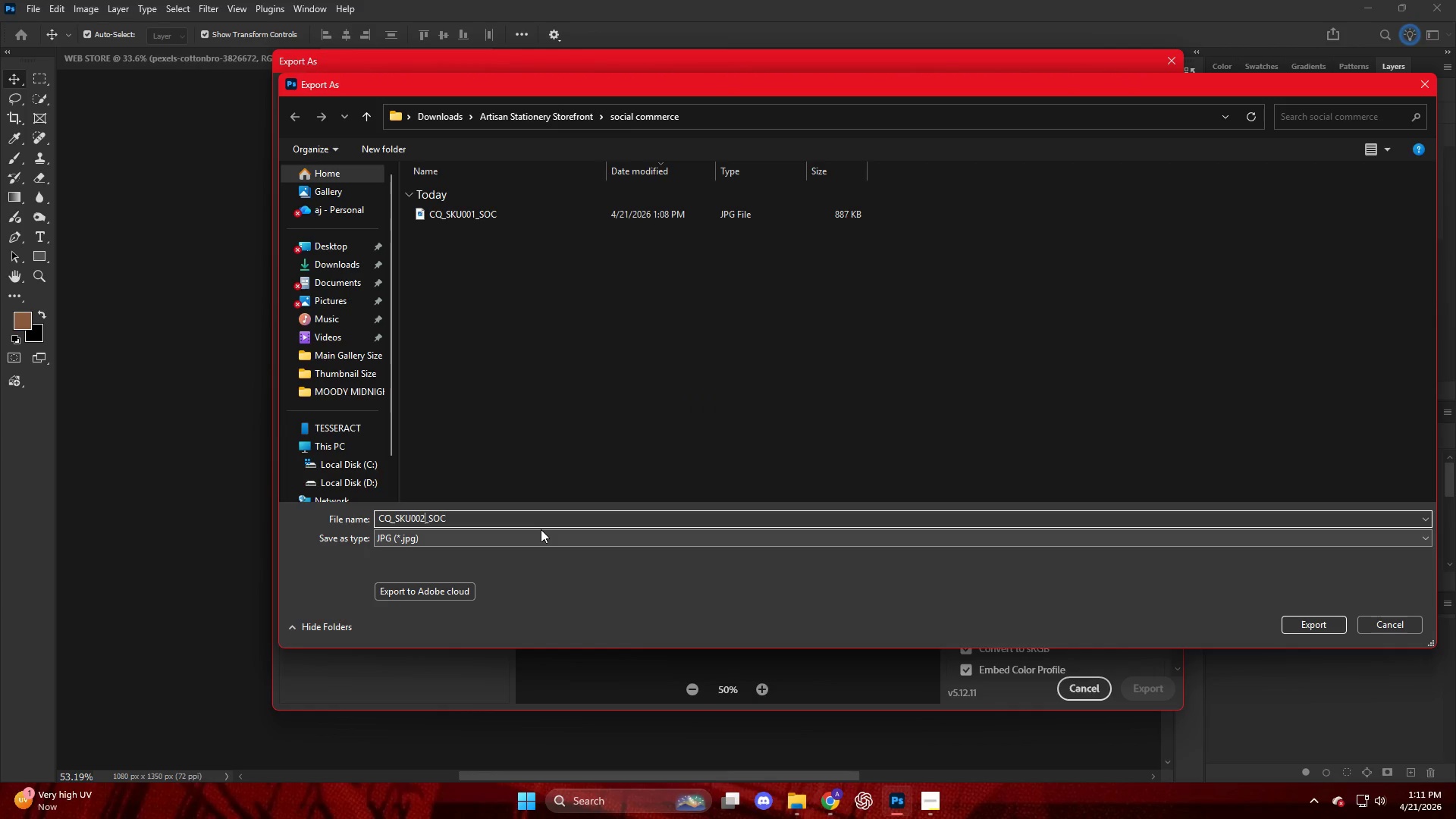 
key(Enter)
 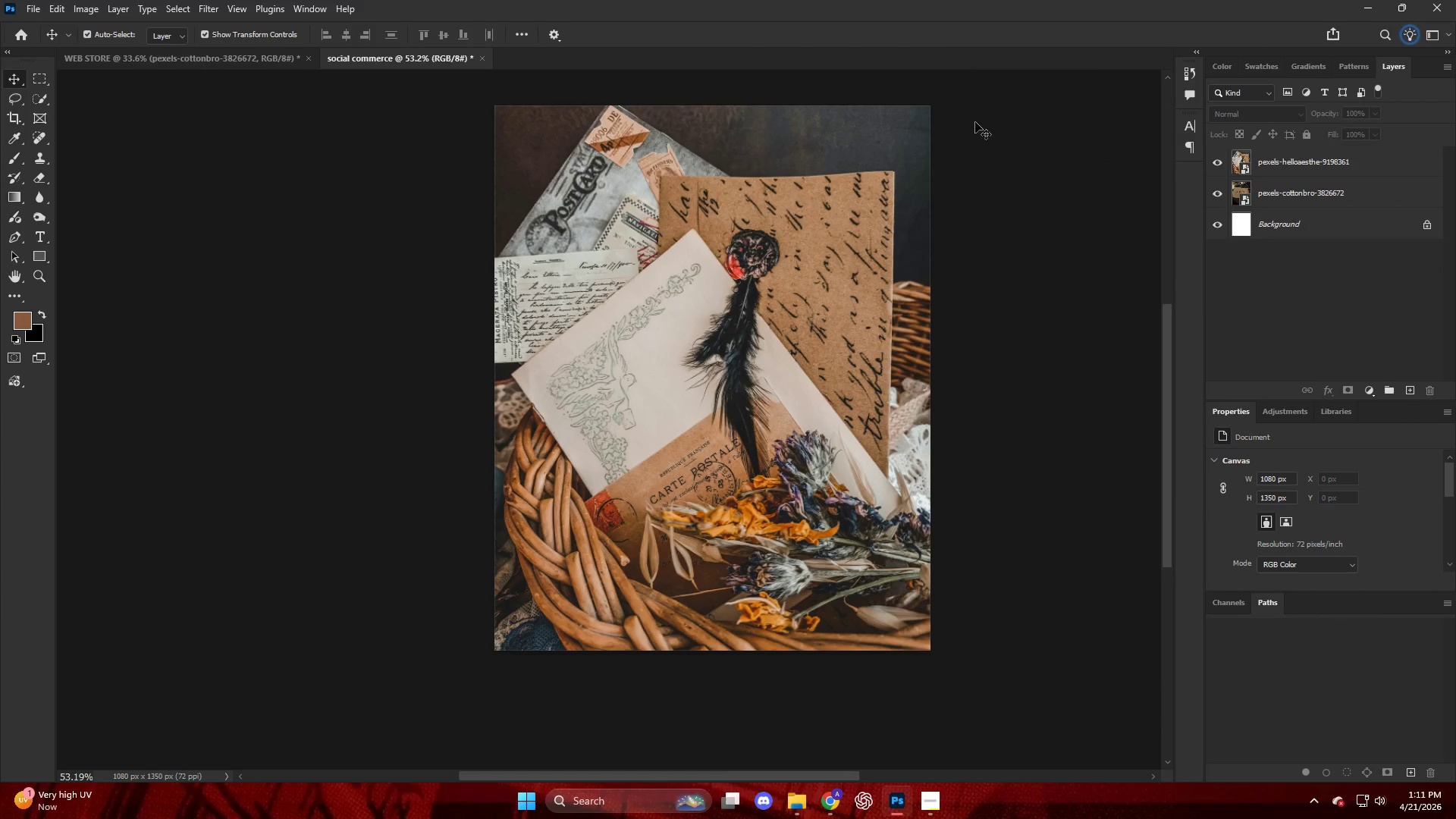 
left_click_drag(start_coordinate=[1324, 165], to_coordinate=[805, 279])
 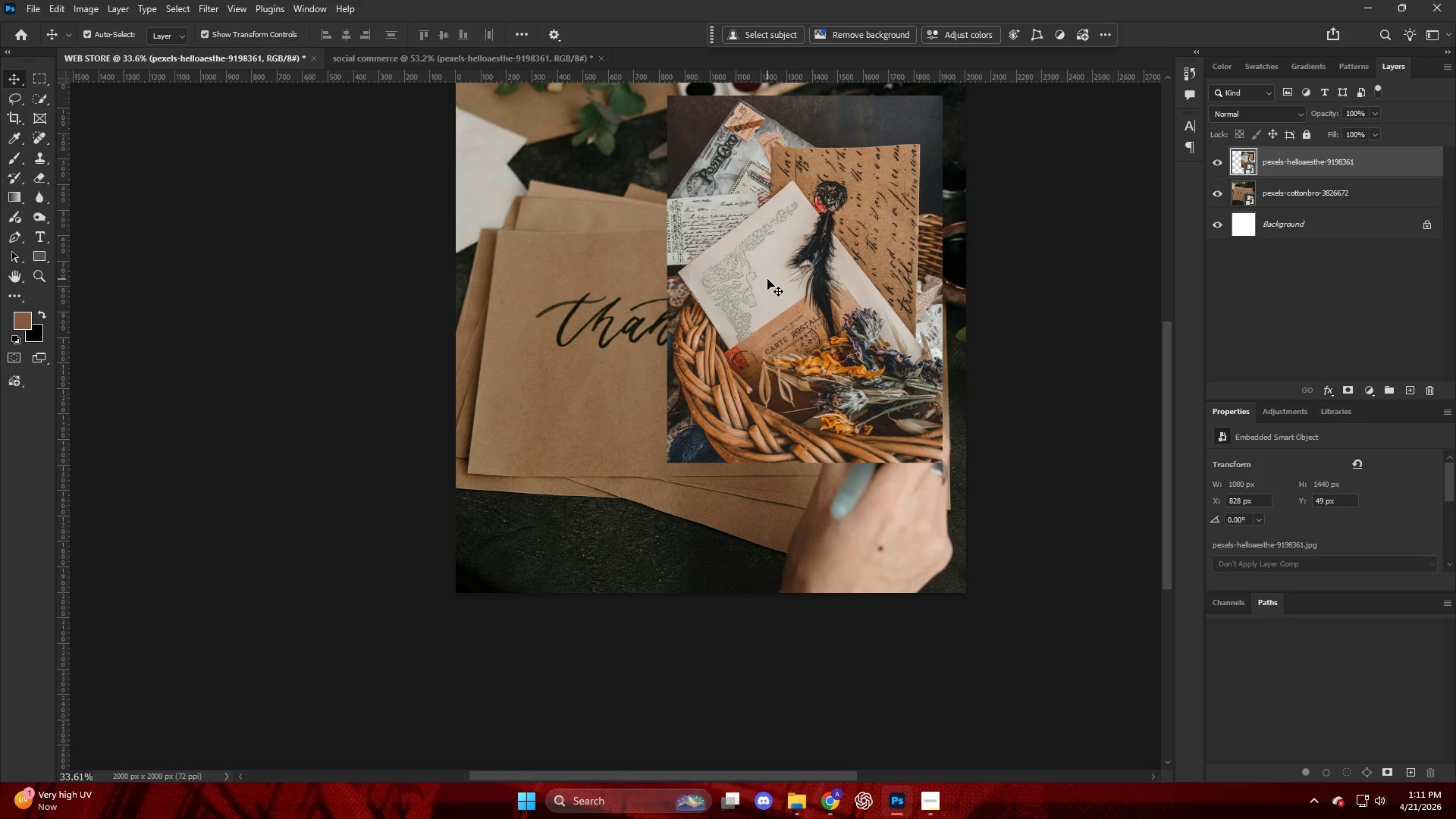 
key(Alt+AltLeft)
 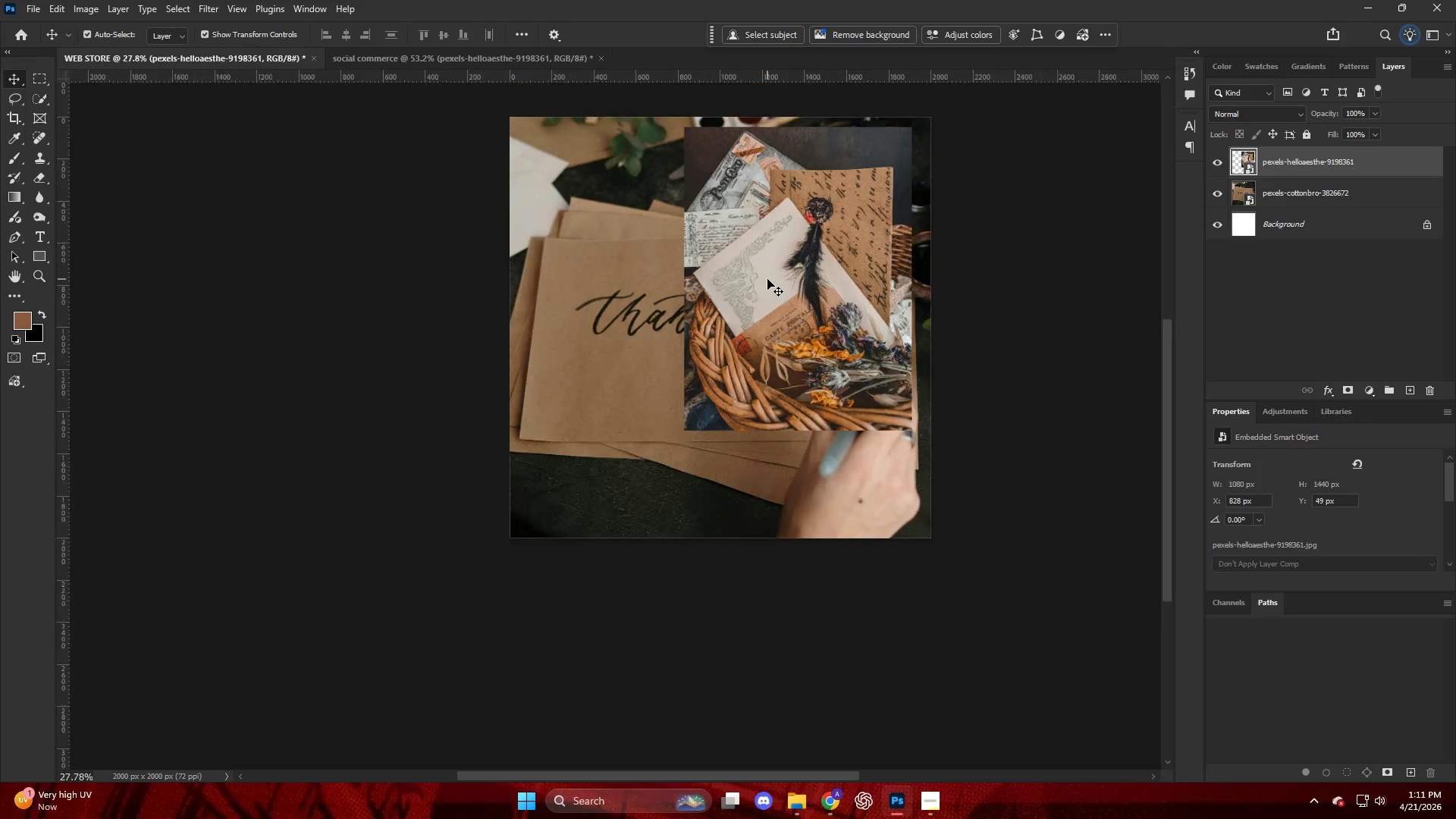 
scroll: coordinate [767, 279], scroll_direction: down, amount: 6.0
 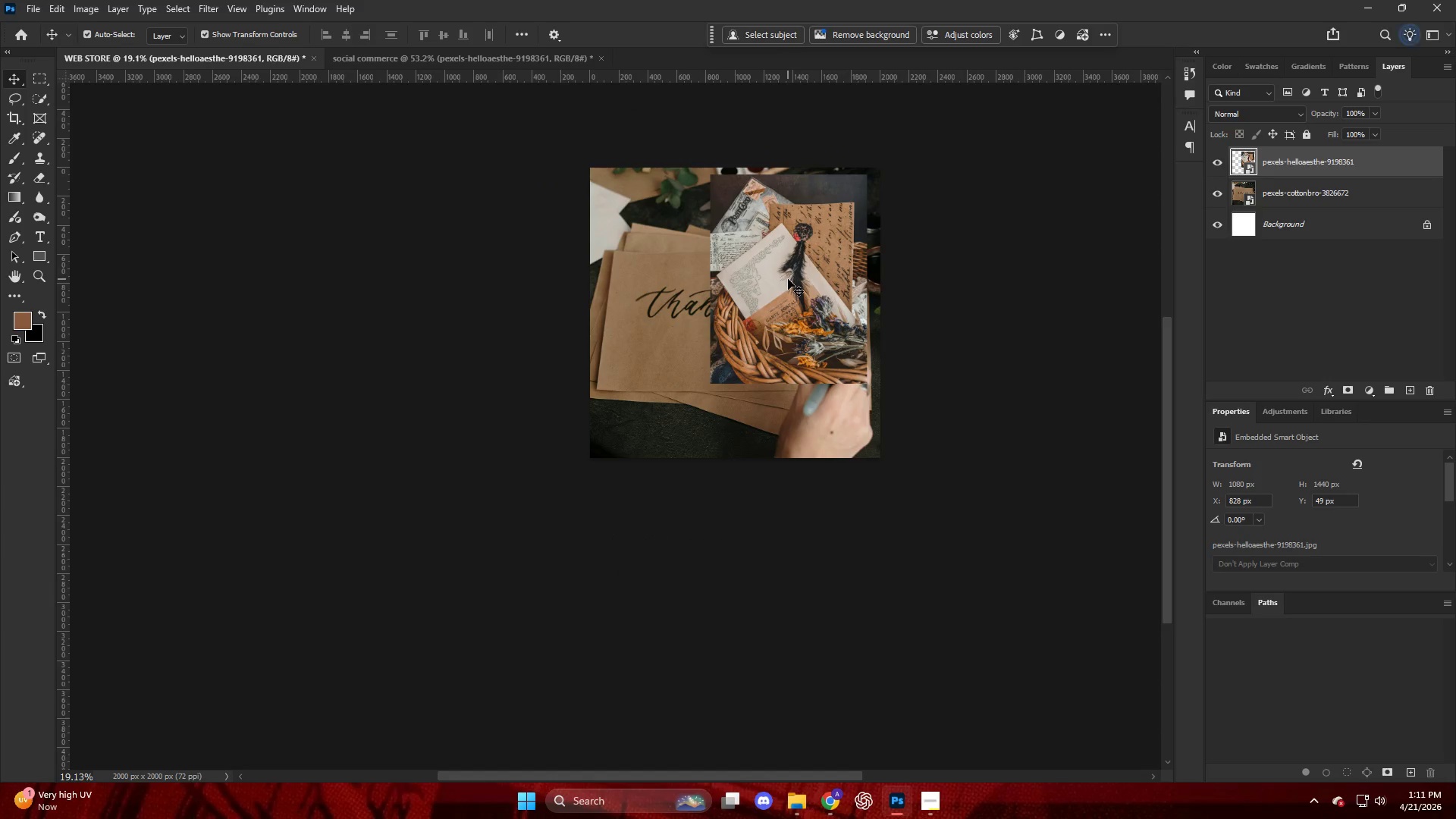 
key(Control+T)
 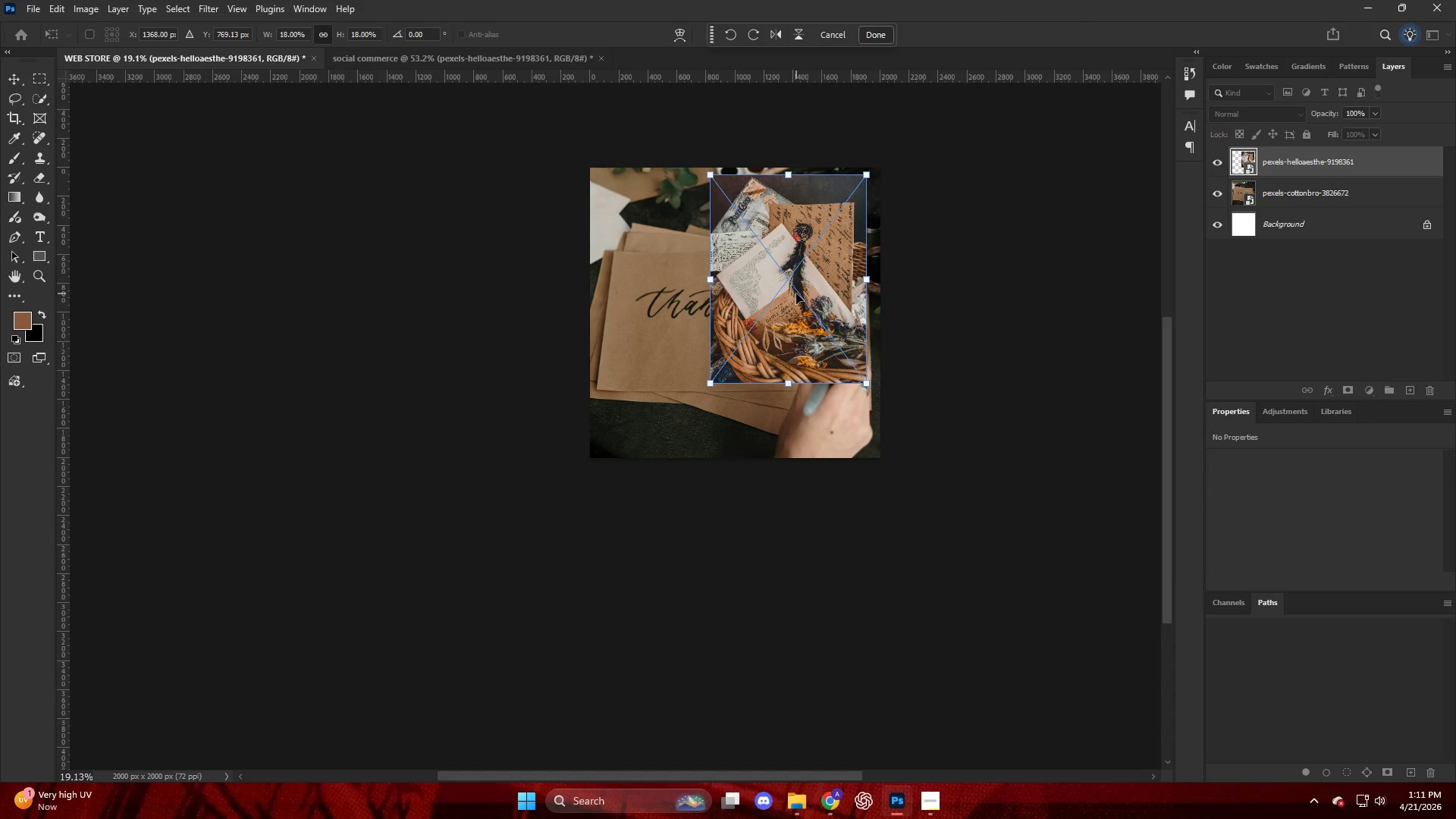 
hold_key(key=AltLeft, duration=0.36)
scroll: coordinate [792, 287], scroll_direction: up, amount: 3.0
 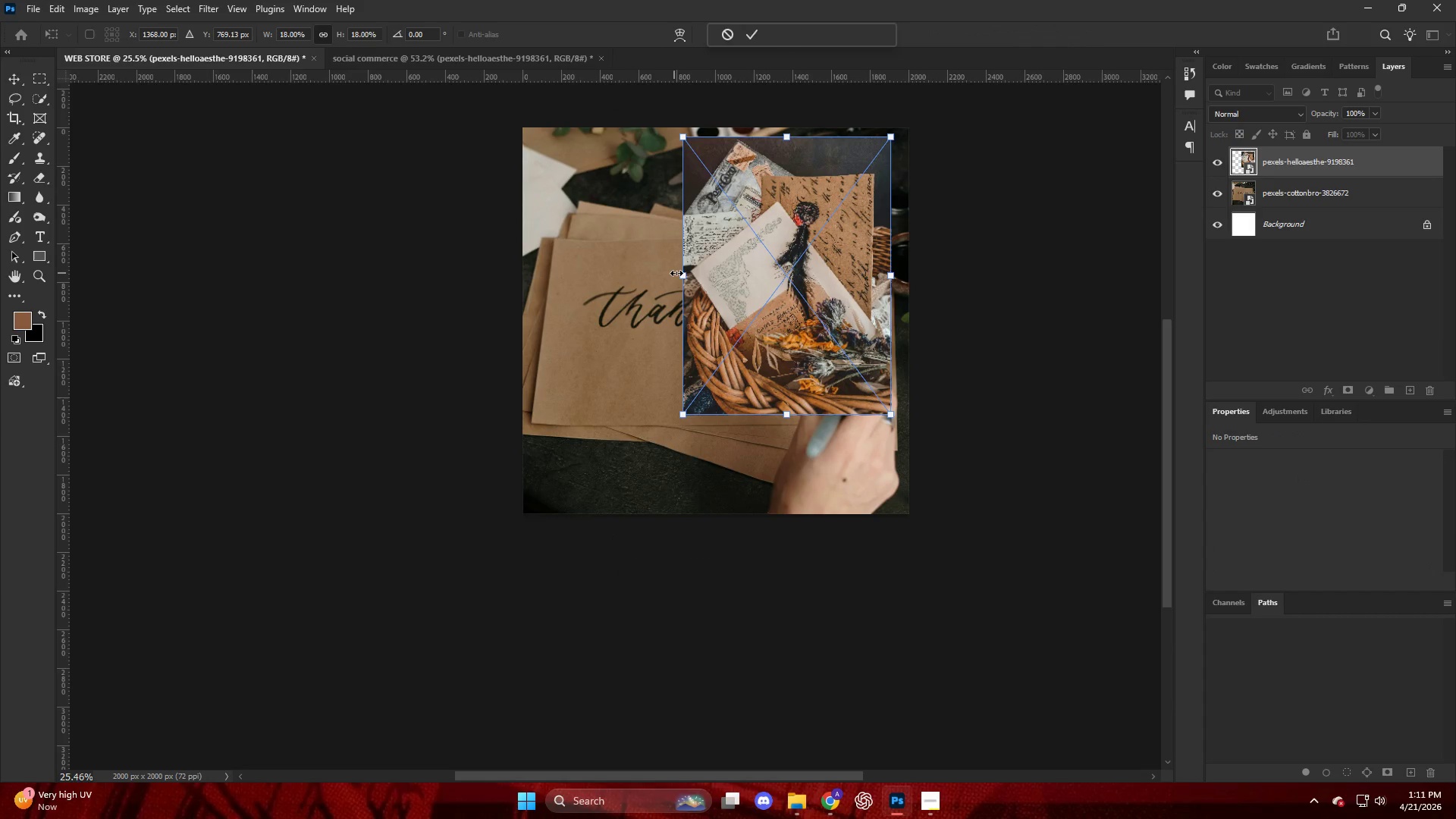 
left_click_drag(start_coordinate=[679, 273], to_coordinate=[520, 305])
 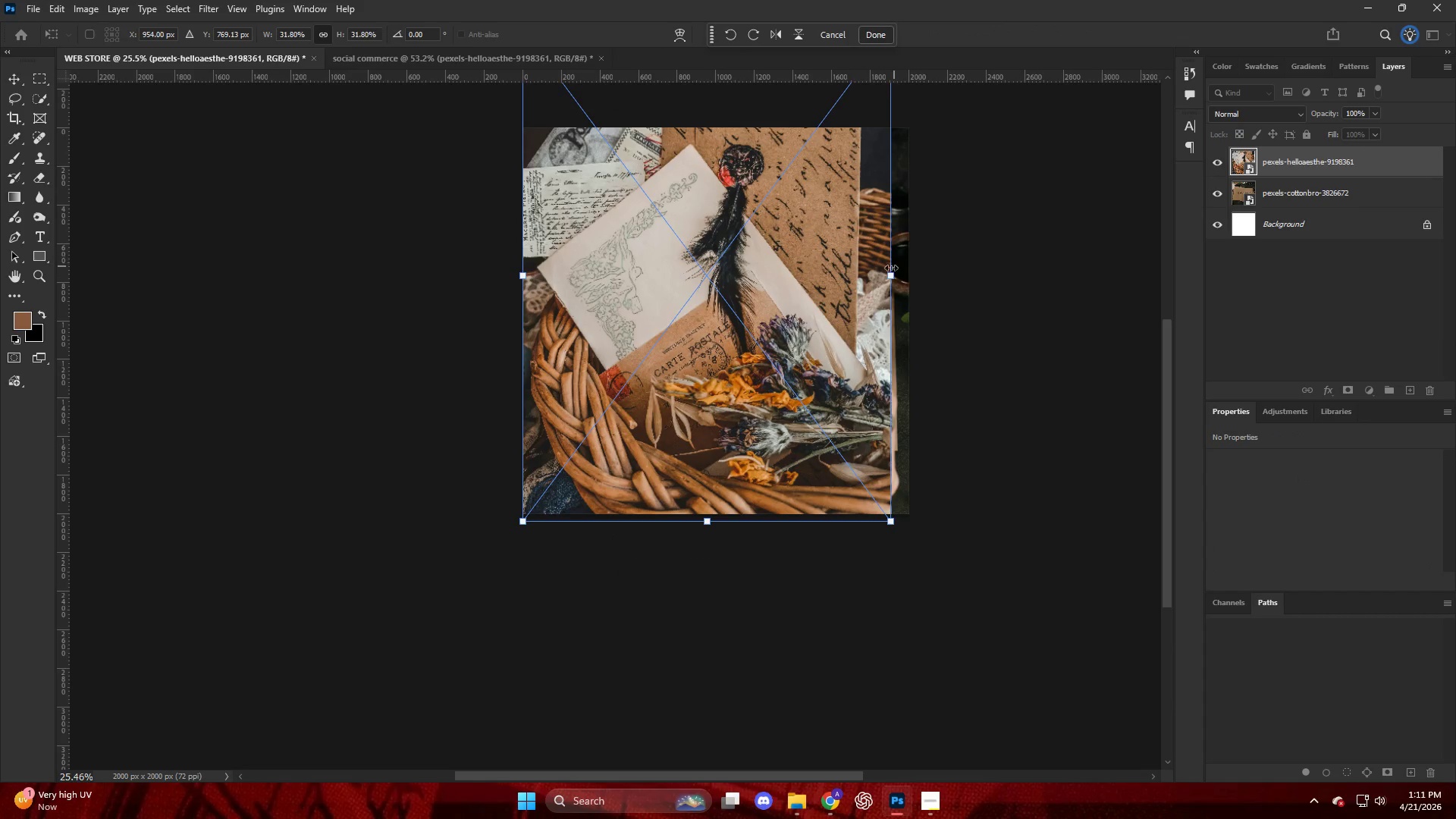 
left_click_drag(start_coordinate=[890, 268], to_coordinate=[904, 271])
 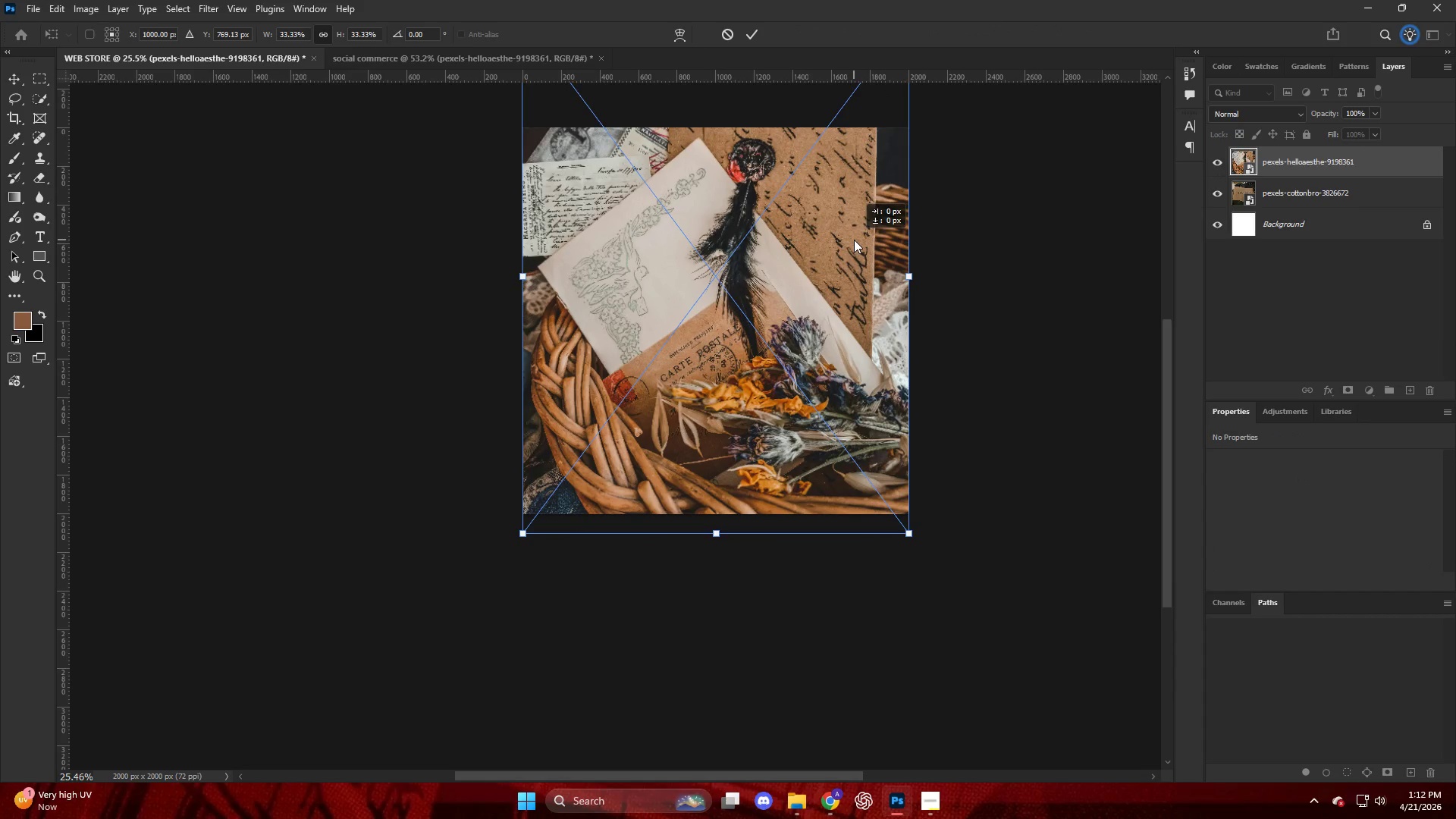 
key(NumpadEnter)
 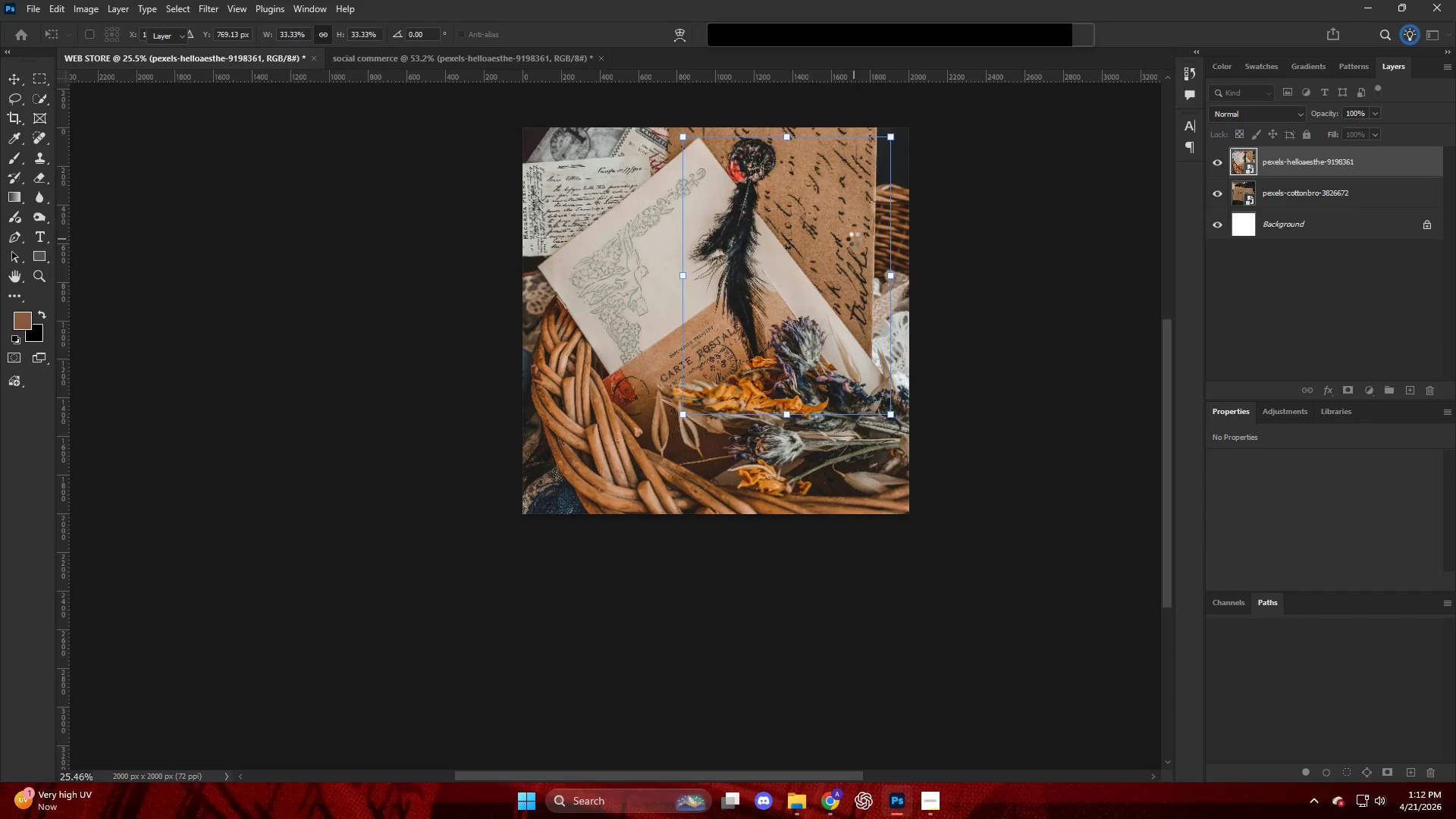 
key(Alt+AltLeft)
 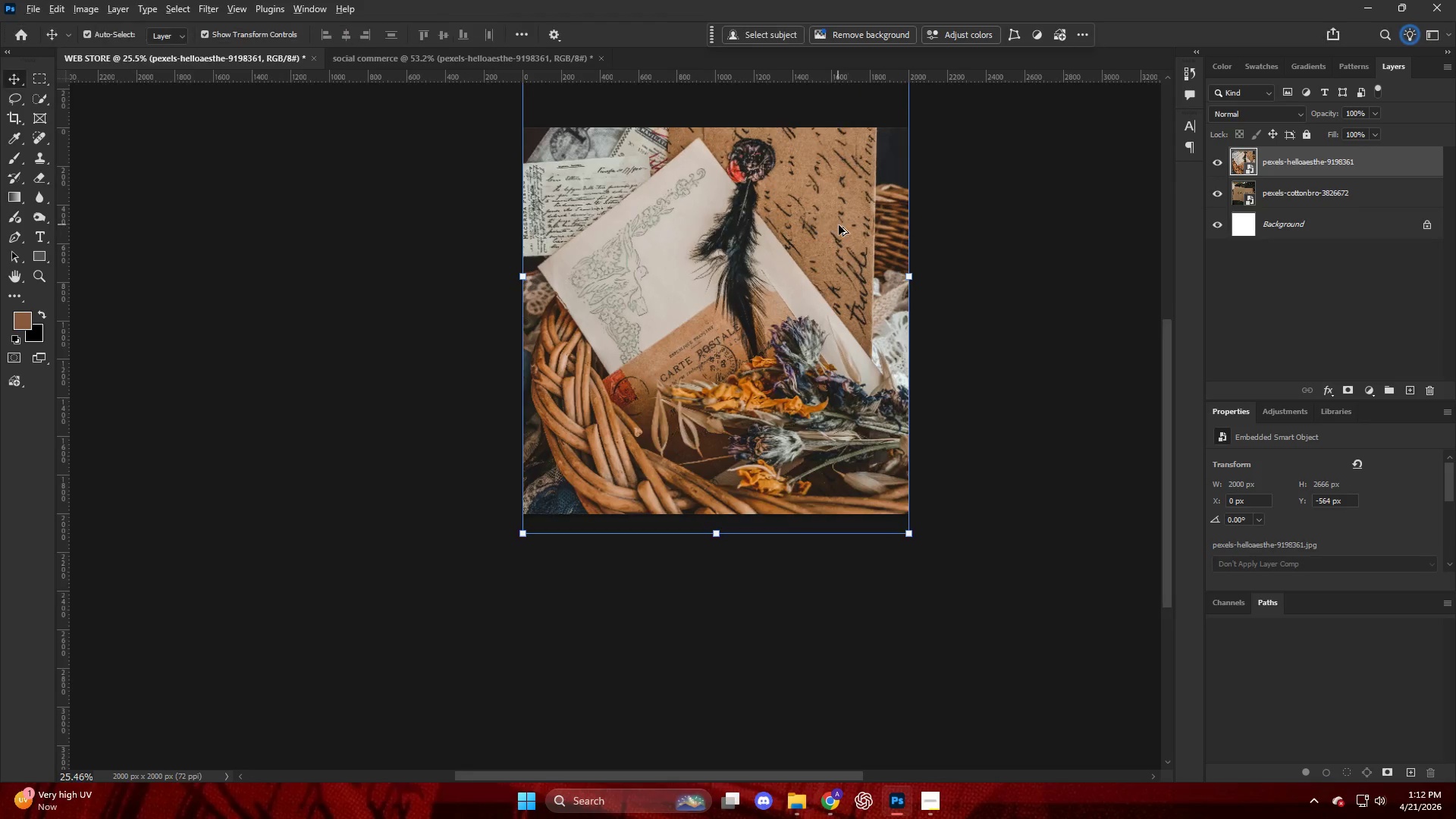 
left_click([1134, 276])
 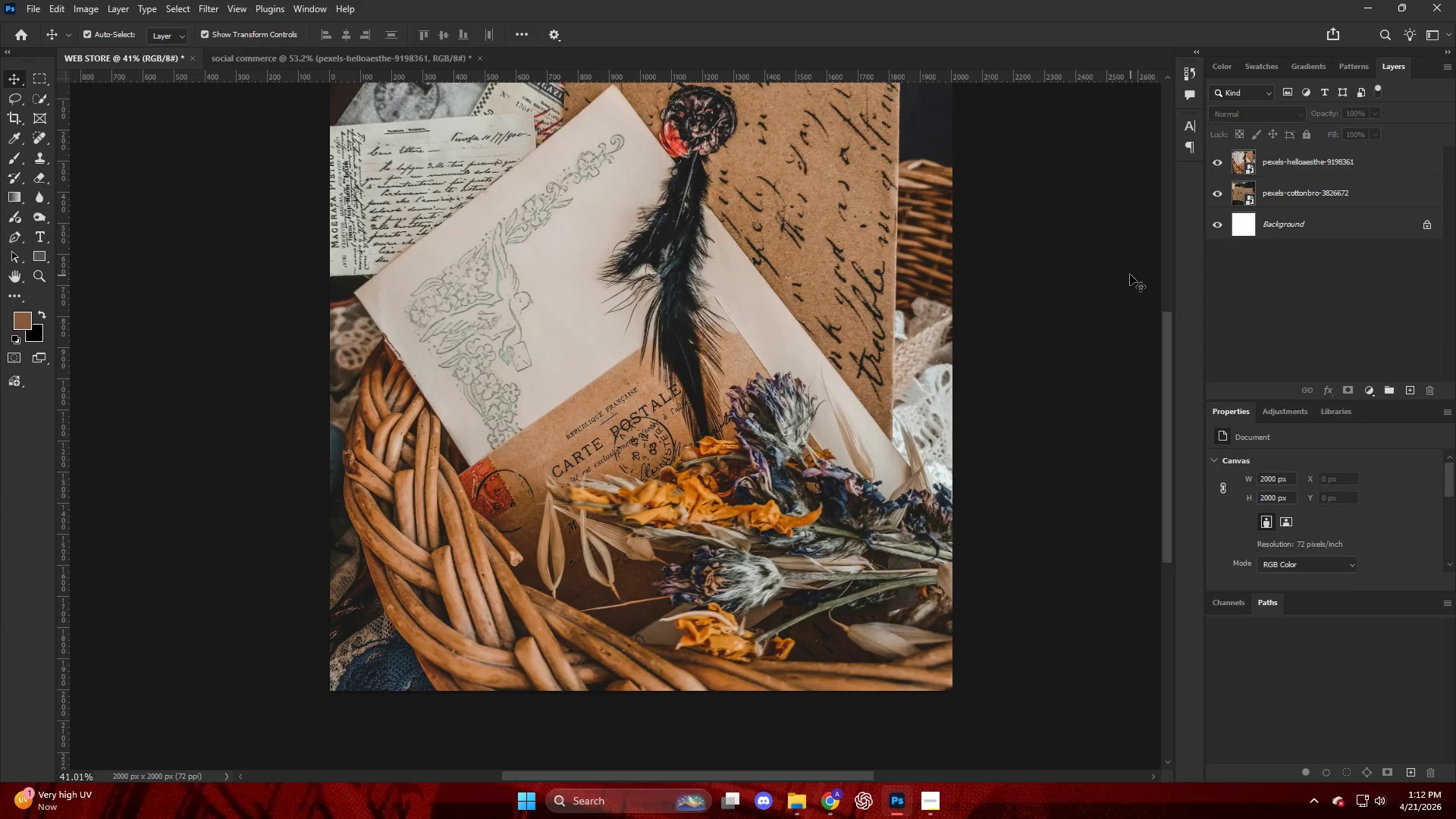 
scroll: coordinate [842, 226], scroll_direction: up, amount: 5.0
 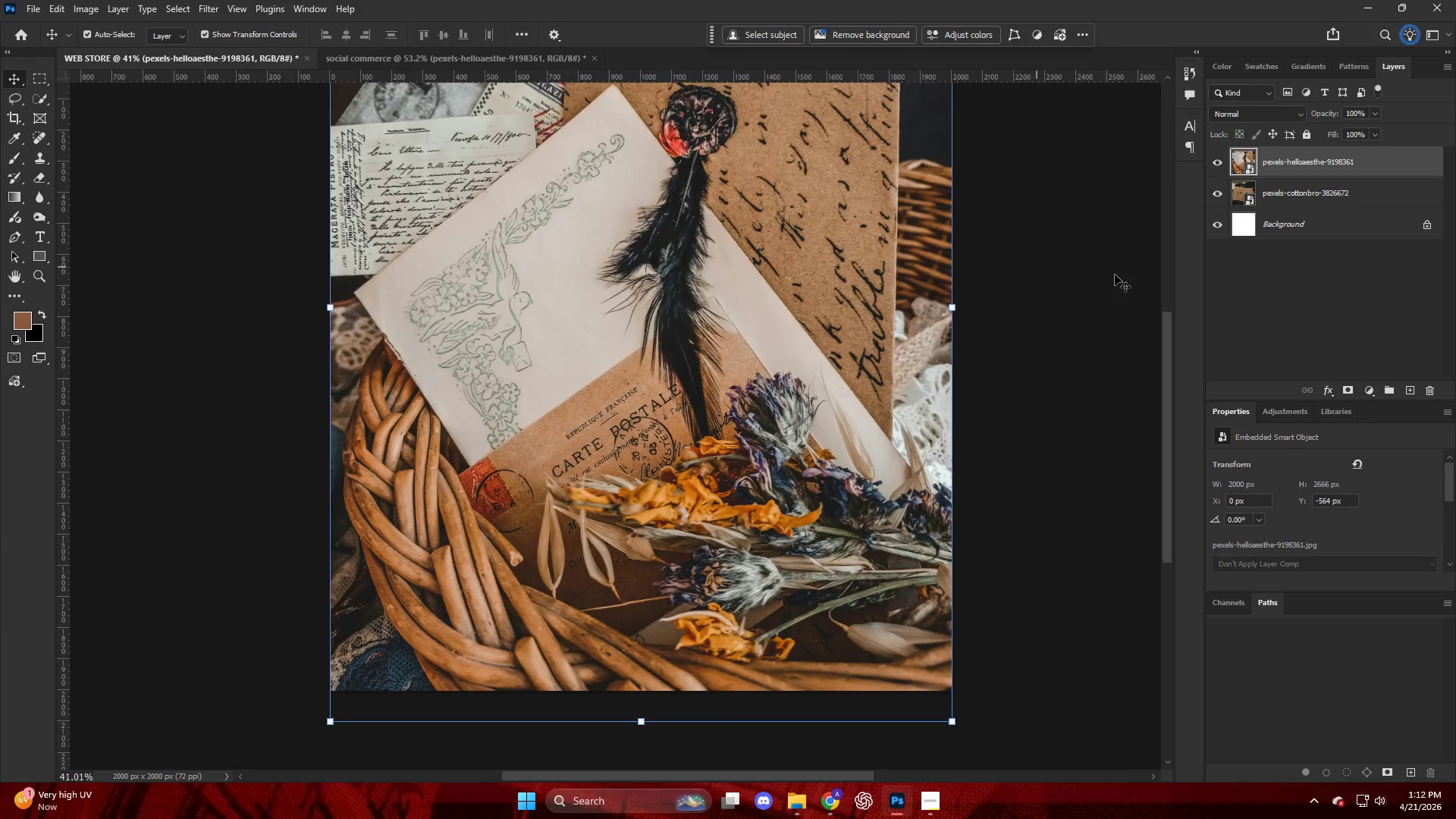 
key(Alt+AltLeft)
 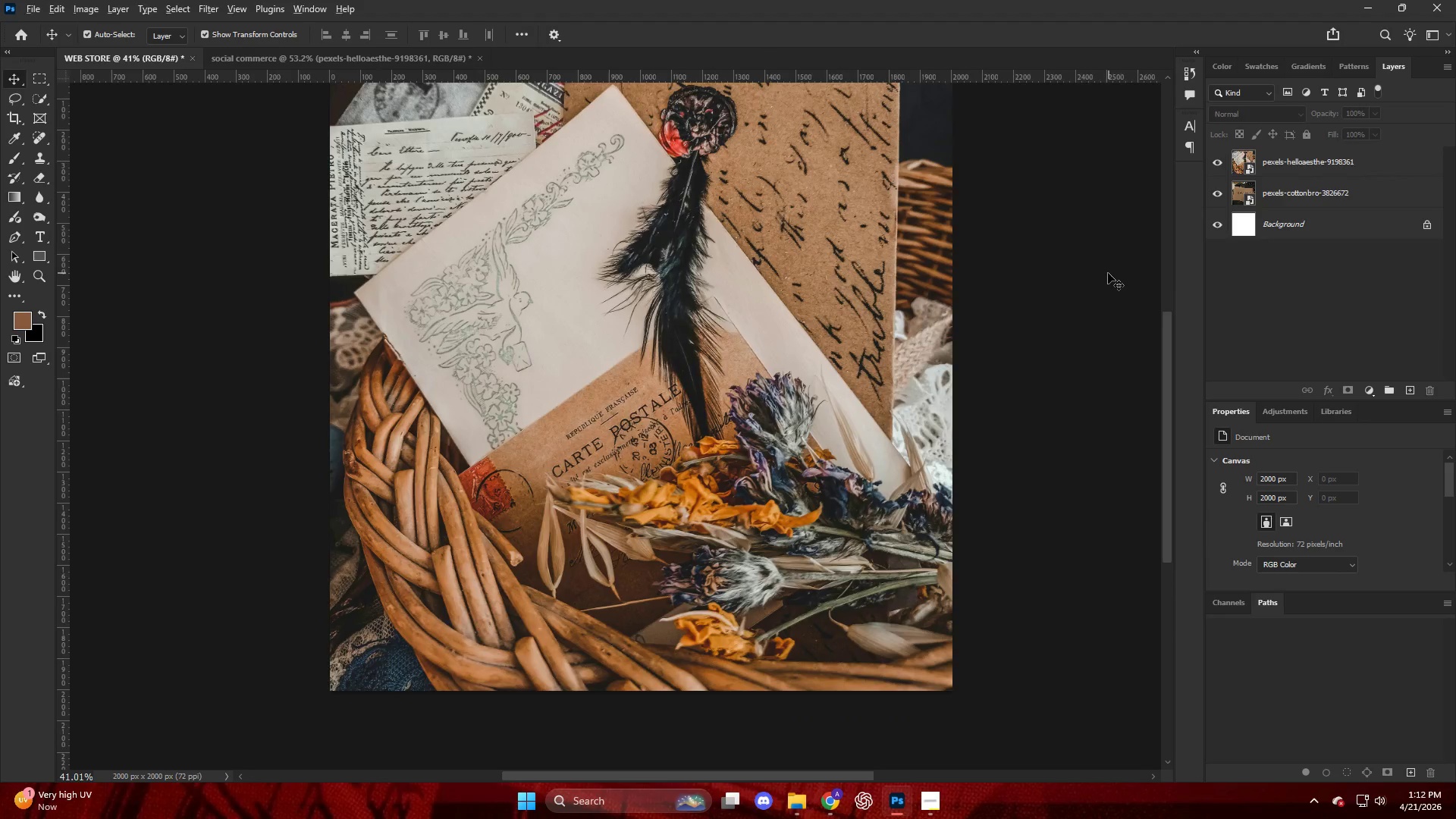 
scroll: coordinate [1106, 274], scroll_direction: down, amount: 2.0
 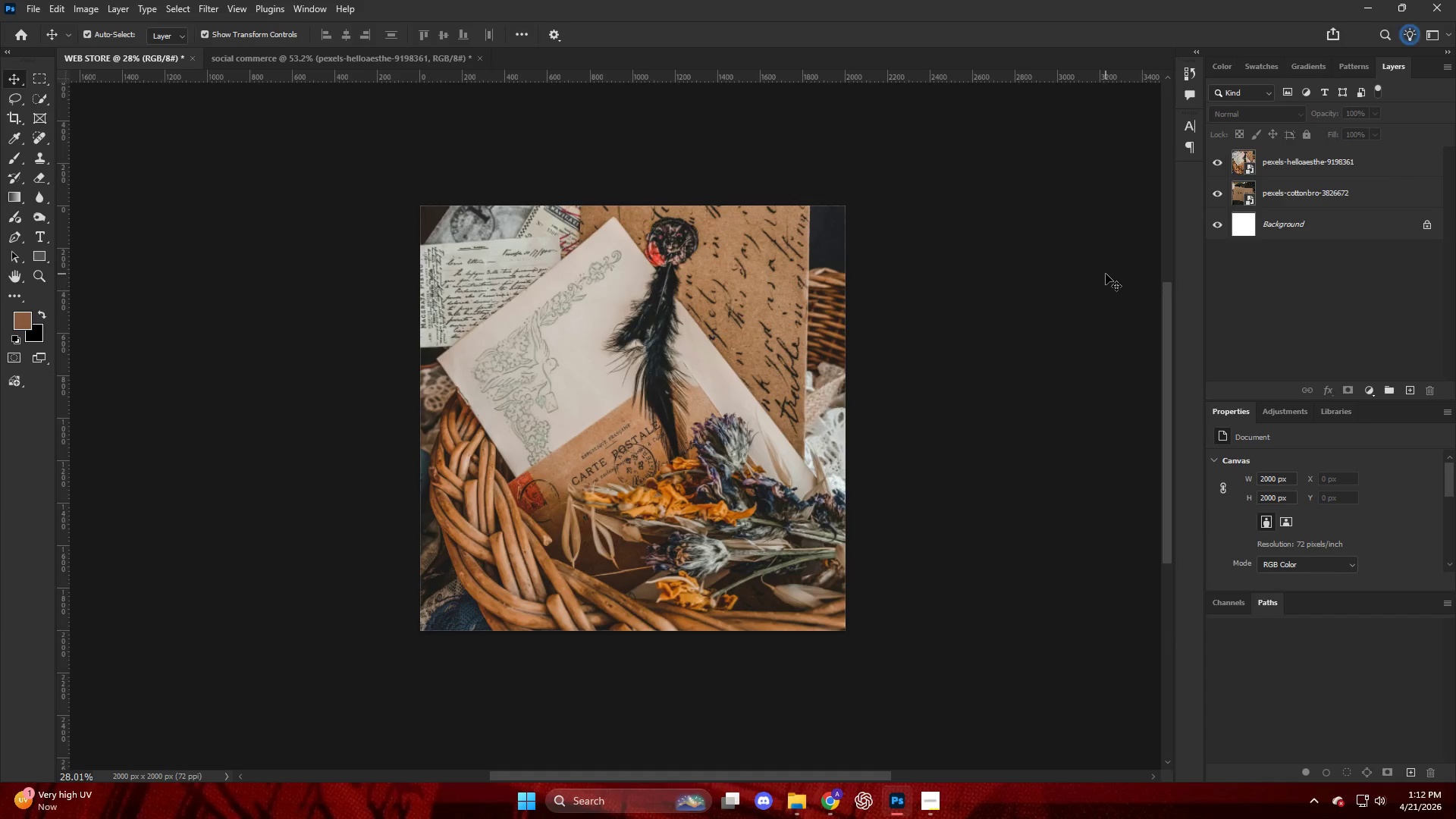 
key(Alt+Control+Shift+W)
 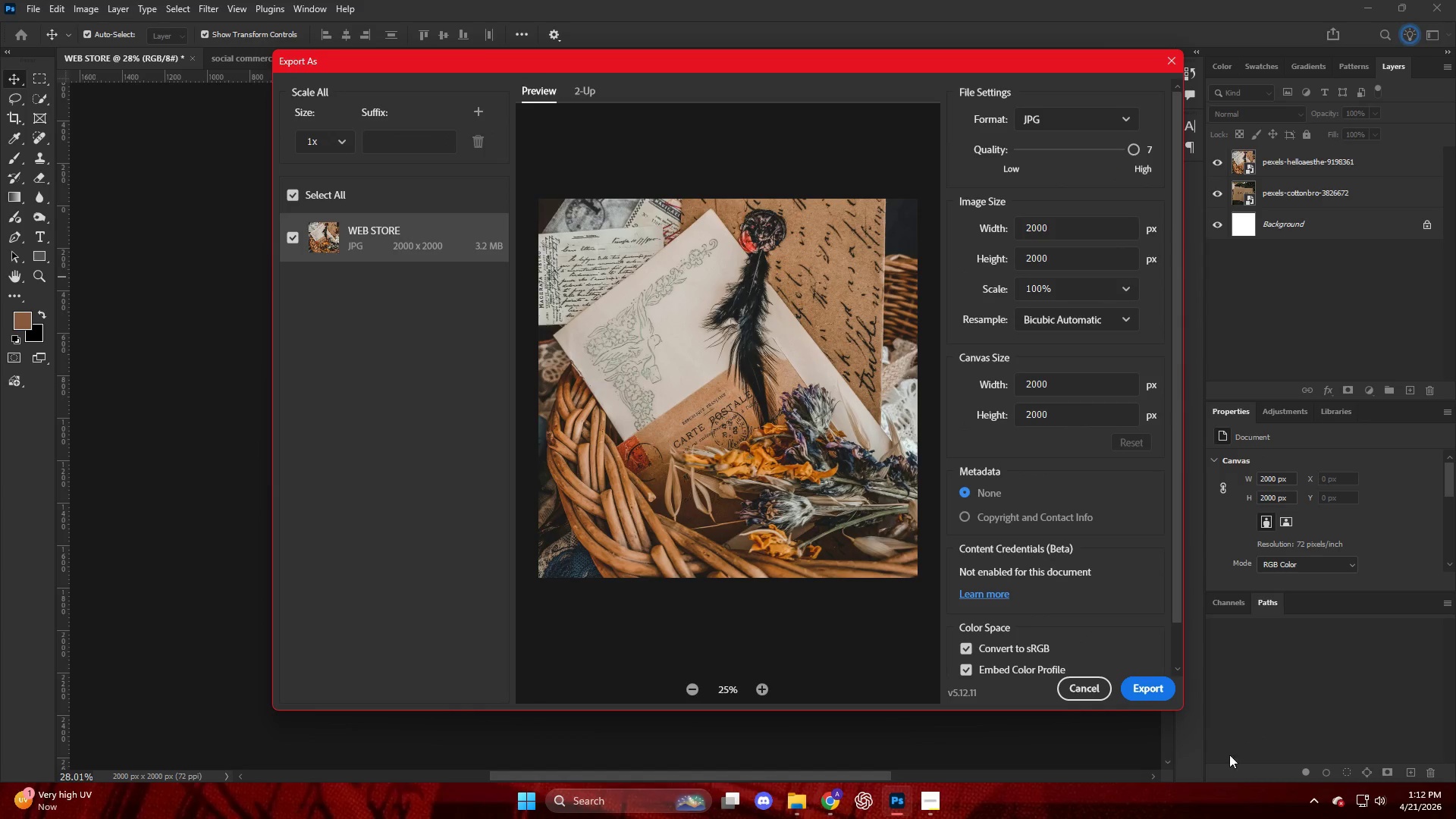 
left_click([1152, 701])
 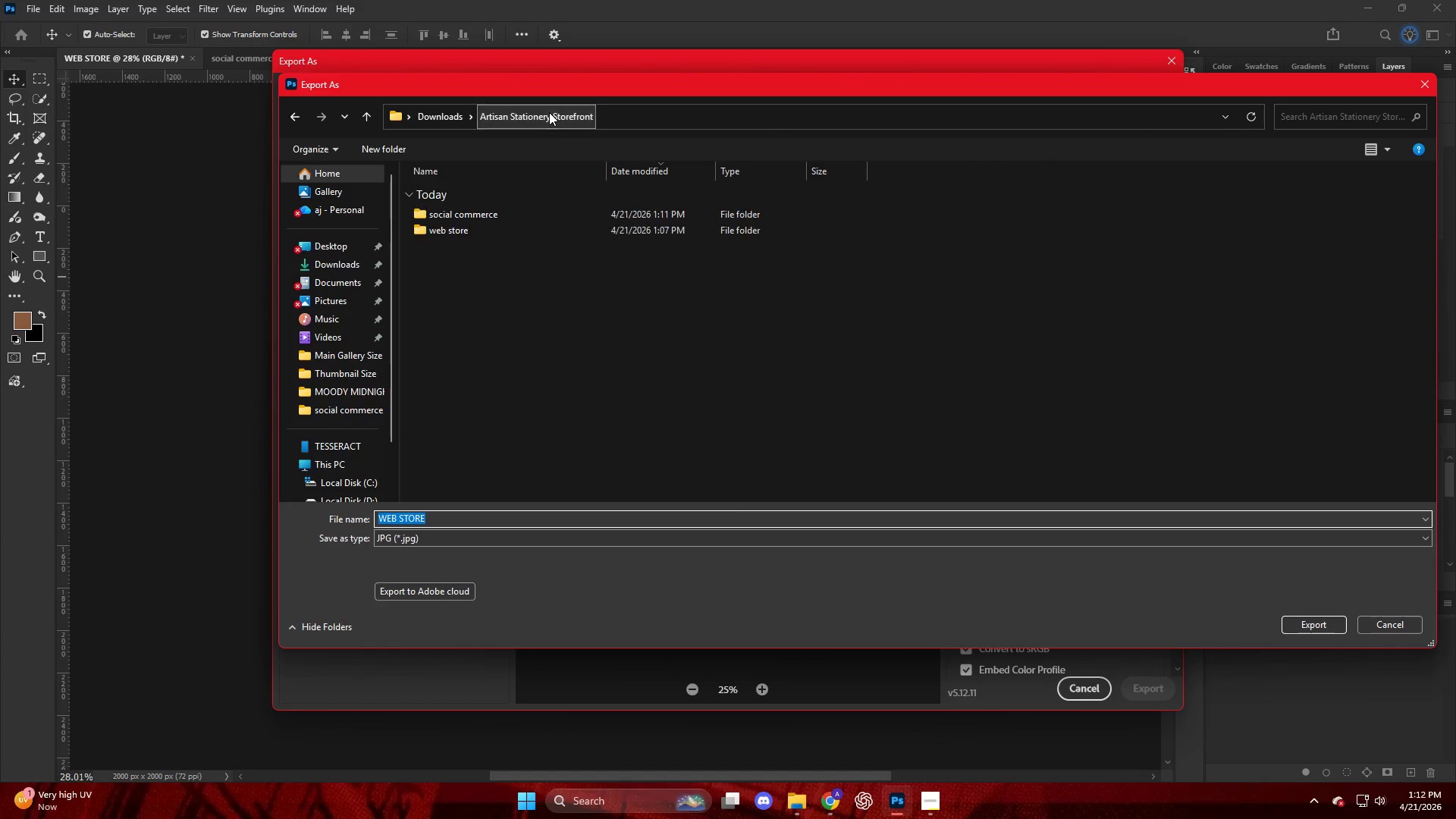 
double_click([555, 235])
 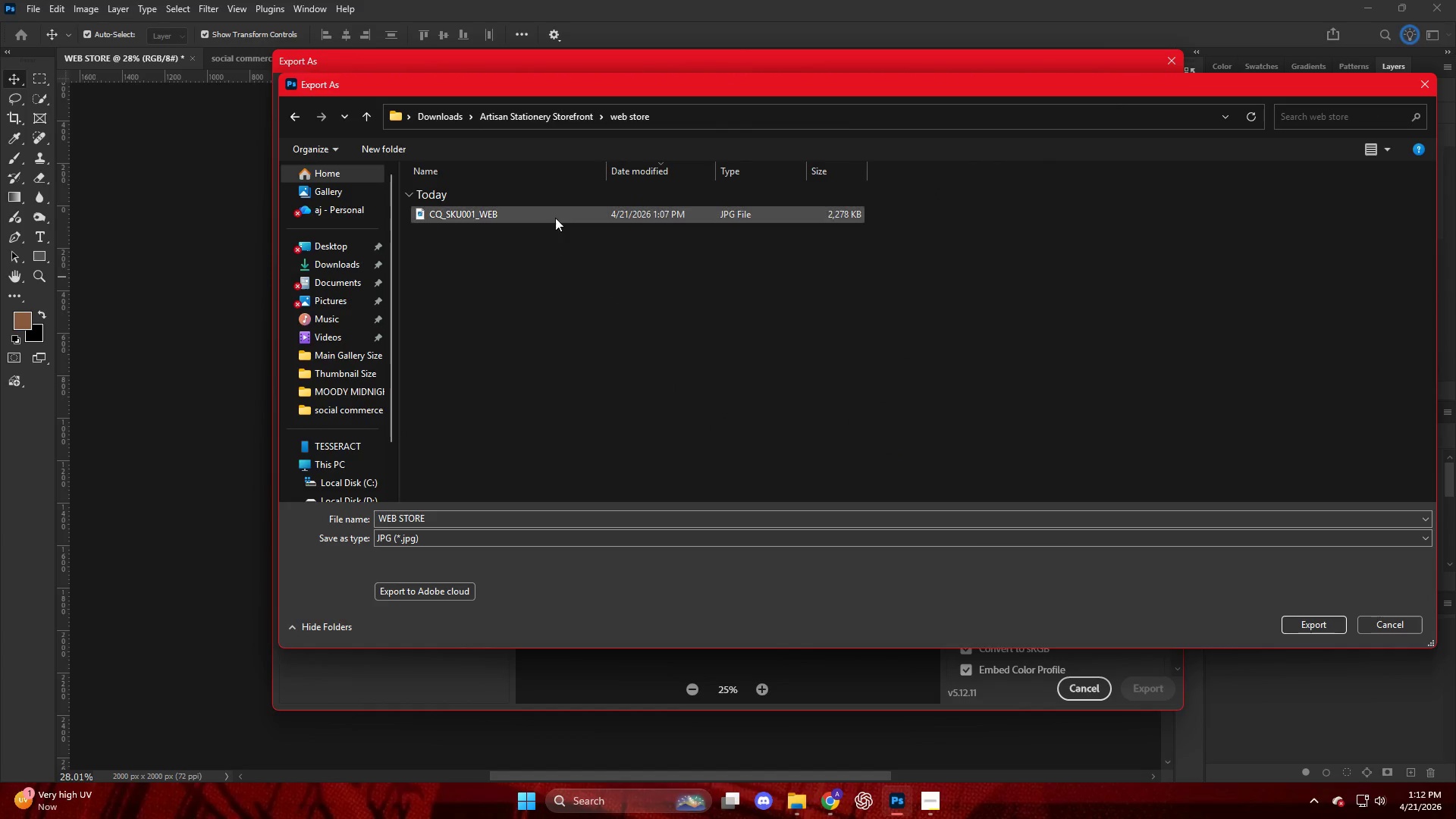 
left_click([555, 213])
 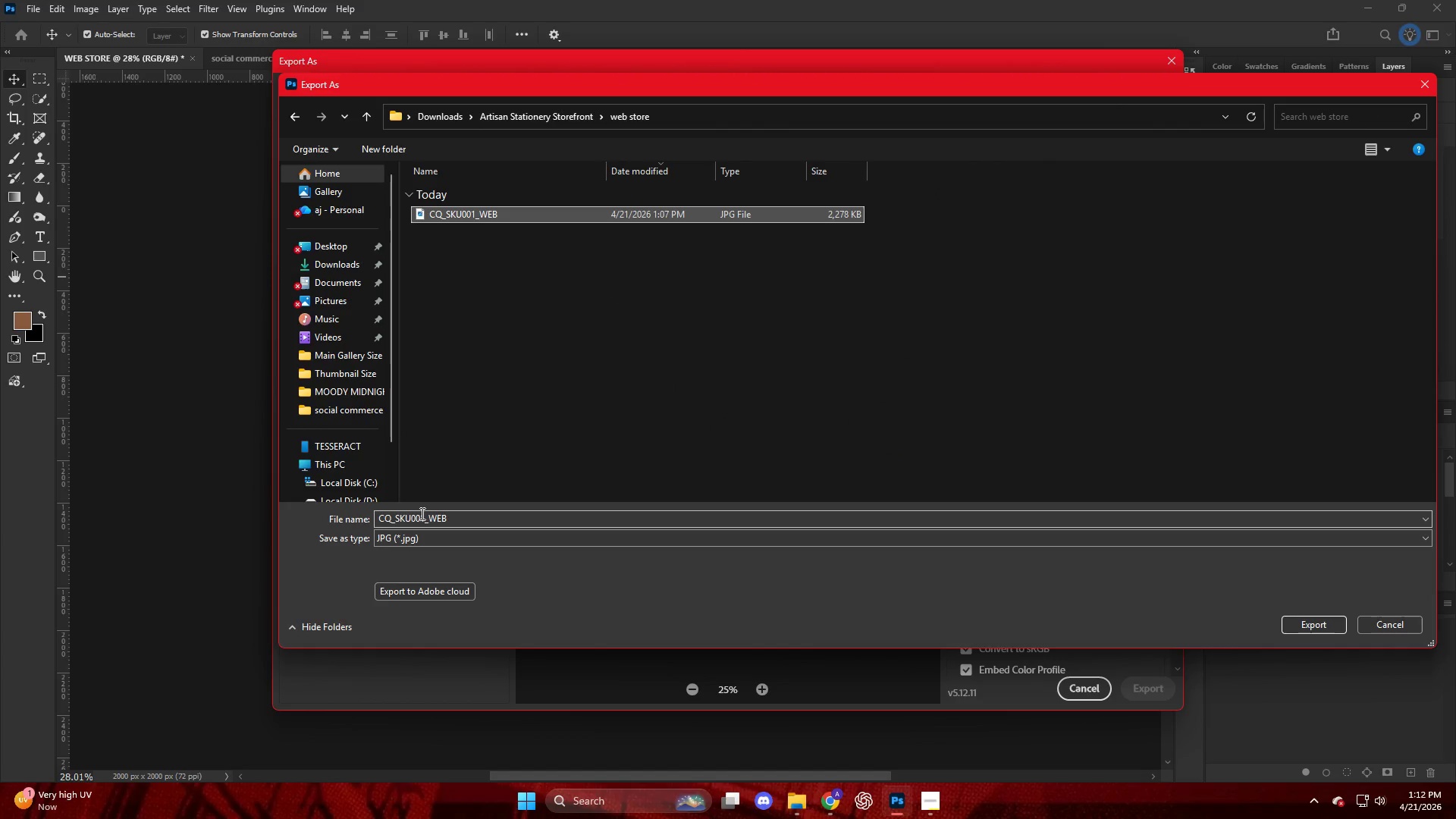 
left_click([420, 516])
 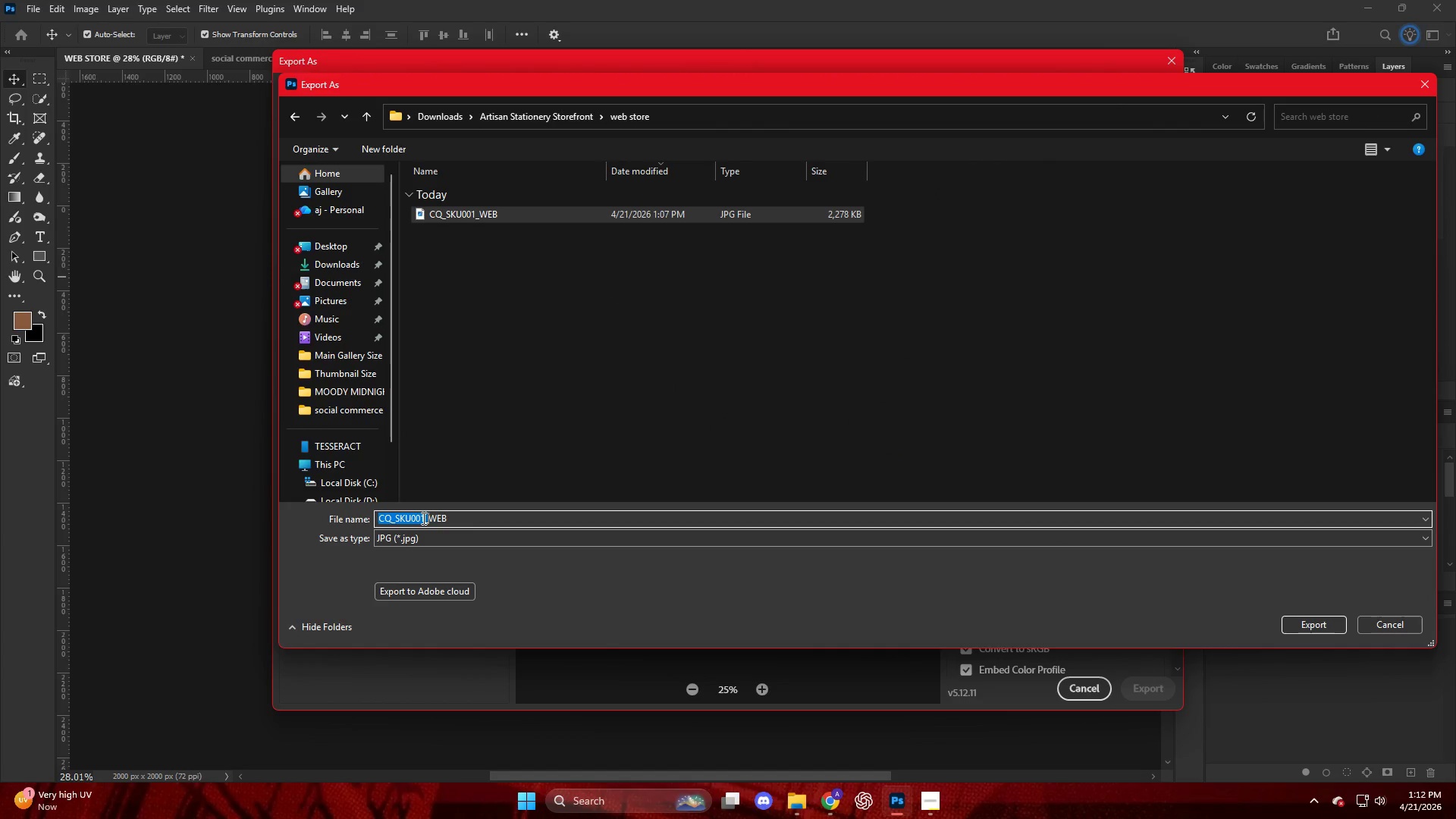 
triple_click([422, 518])
 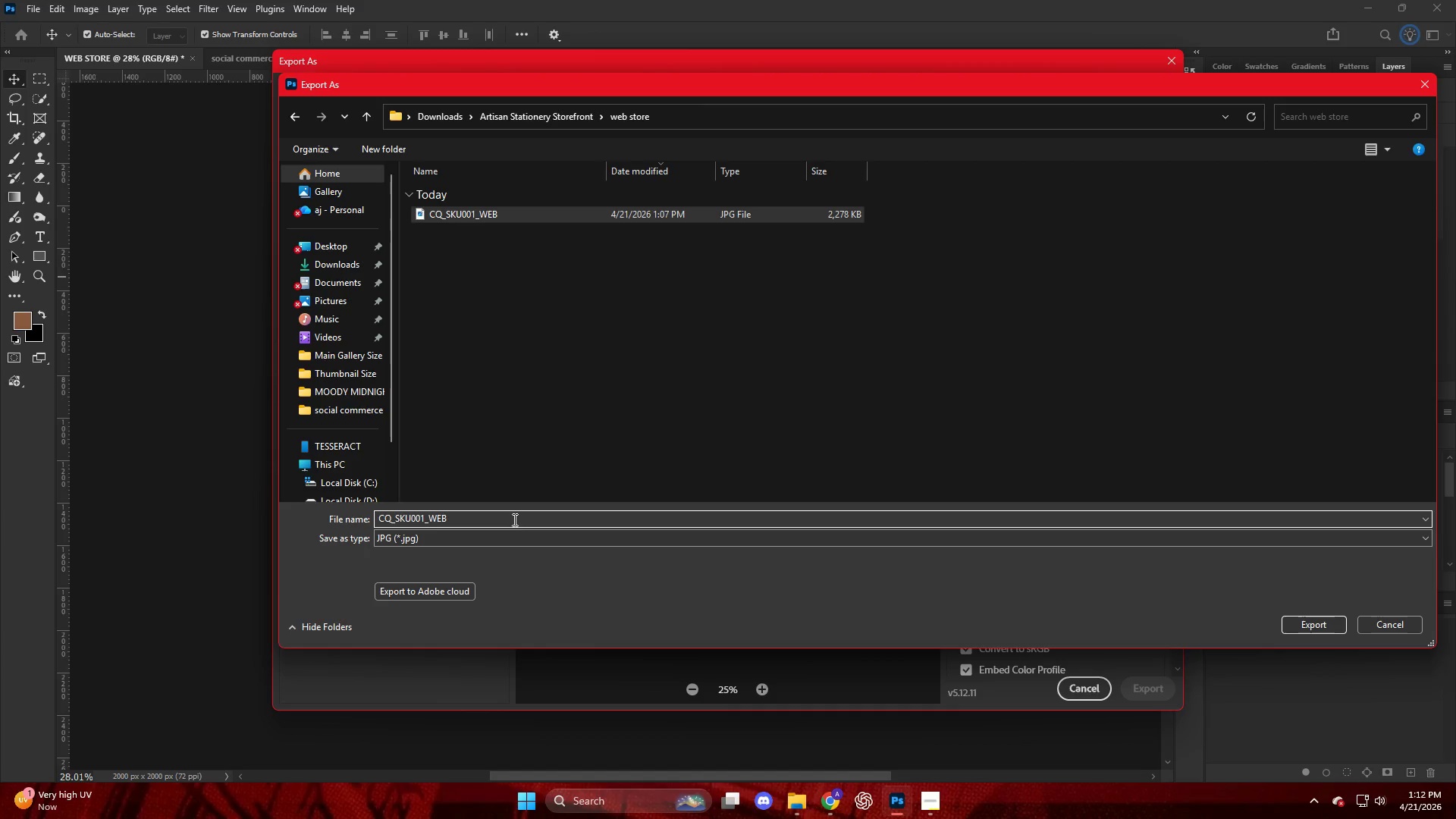 
key(Backspace)
 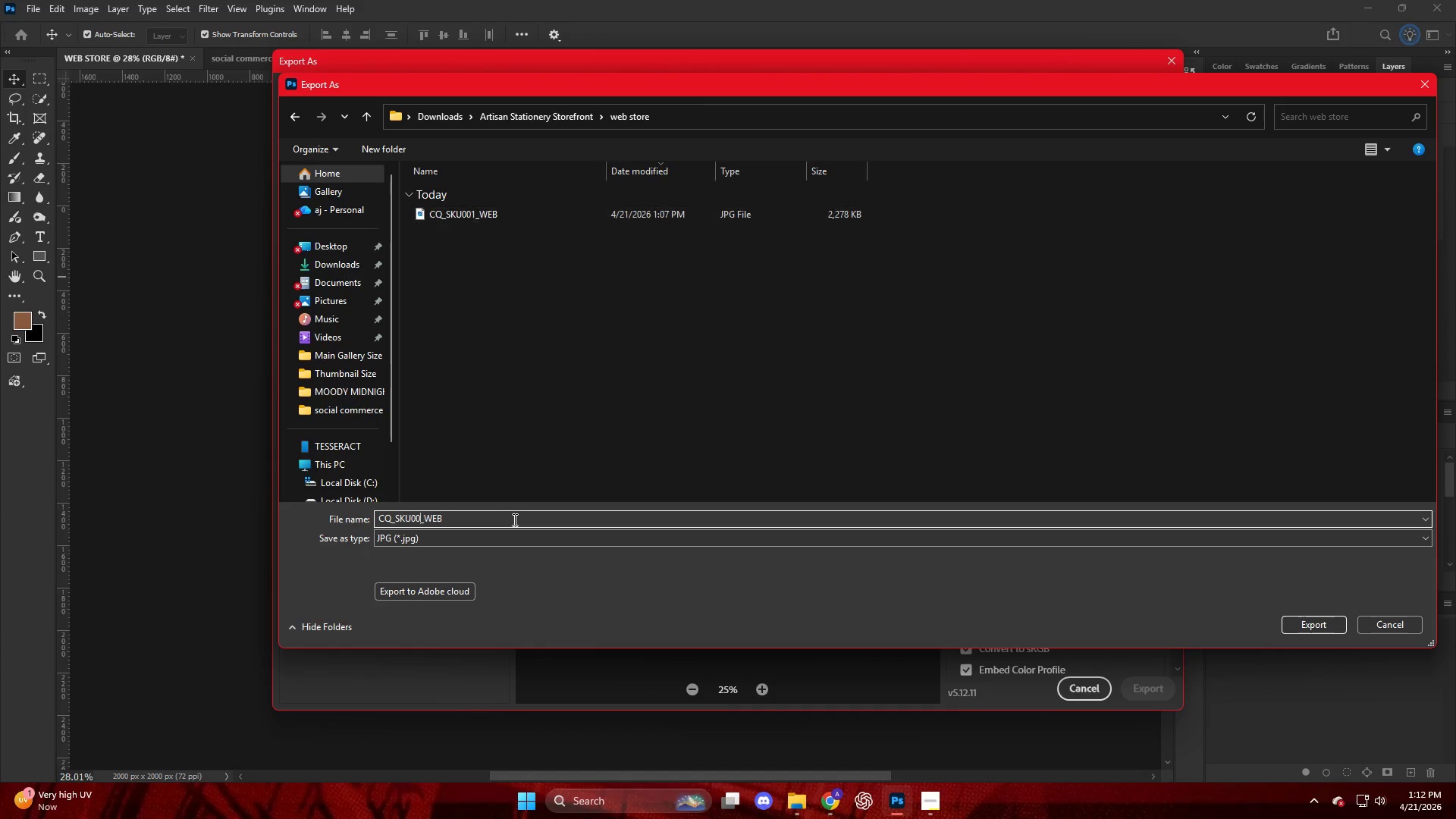 
key(2)
 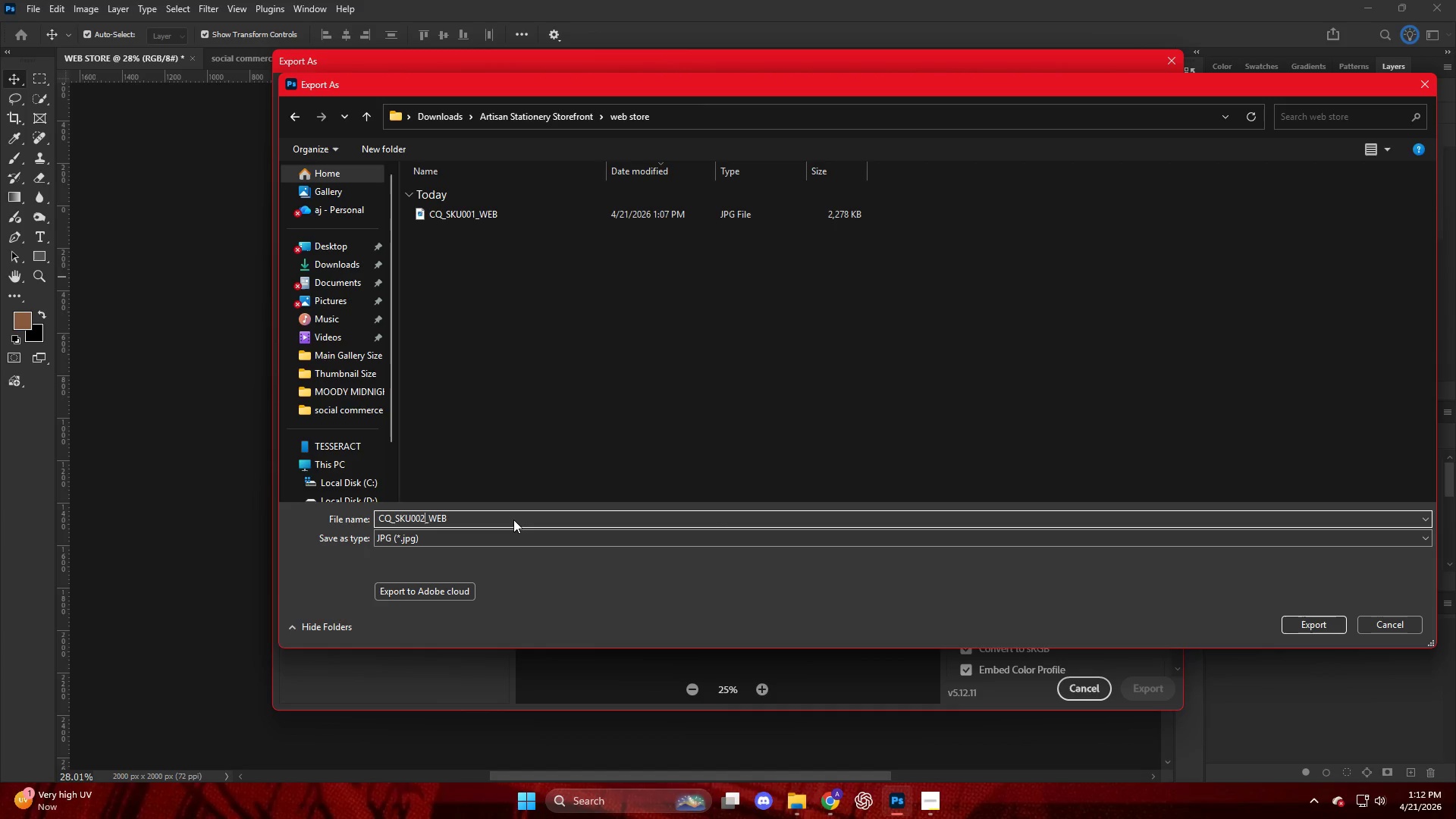 
key(Enter)
 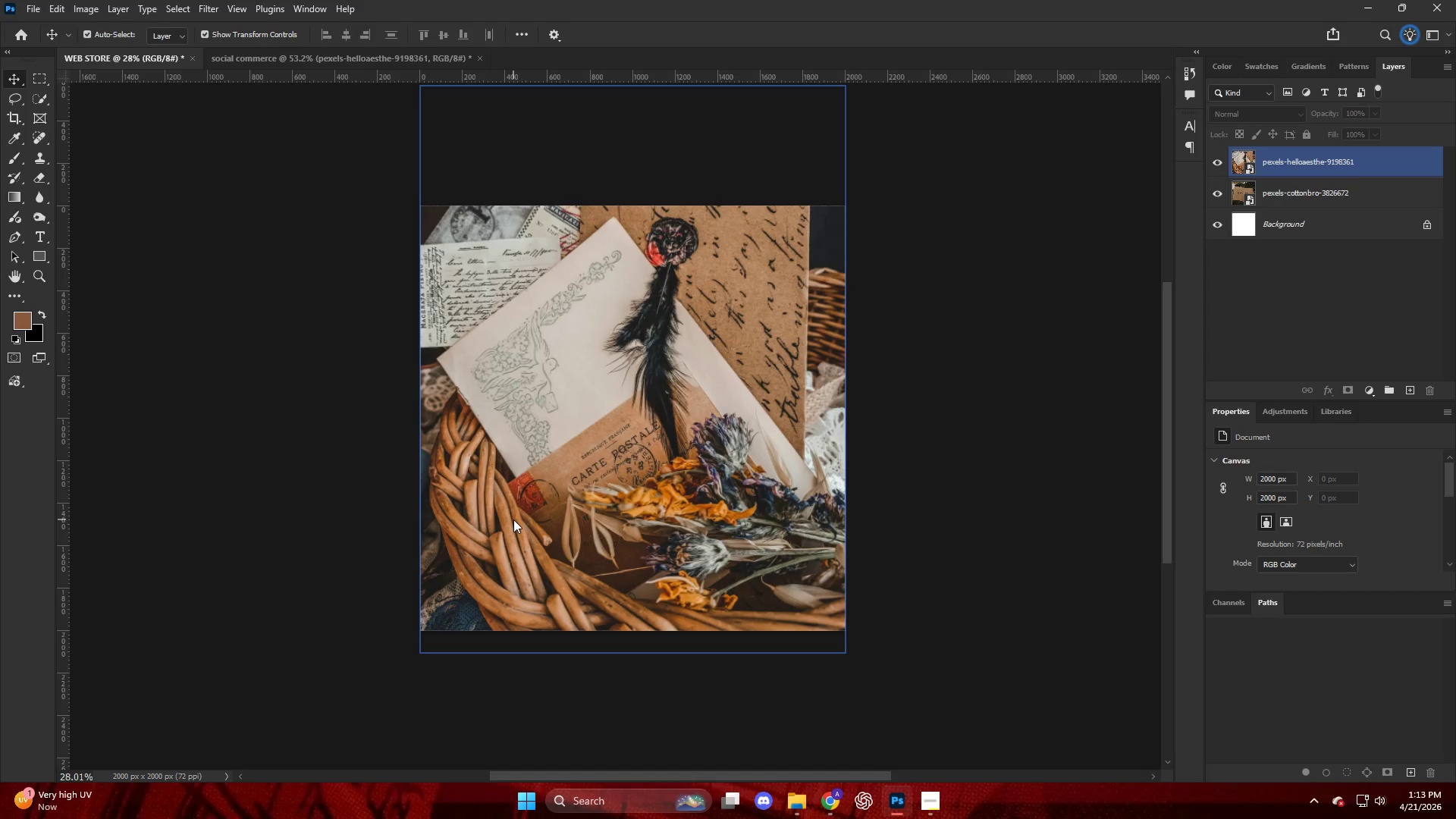 
wait(76.51)
 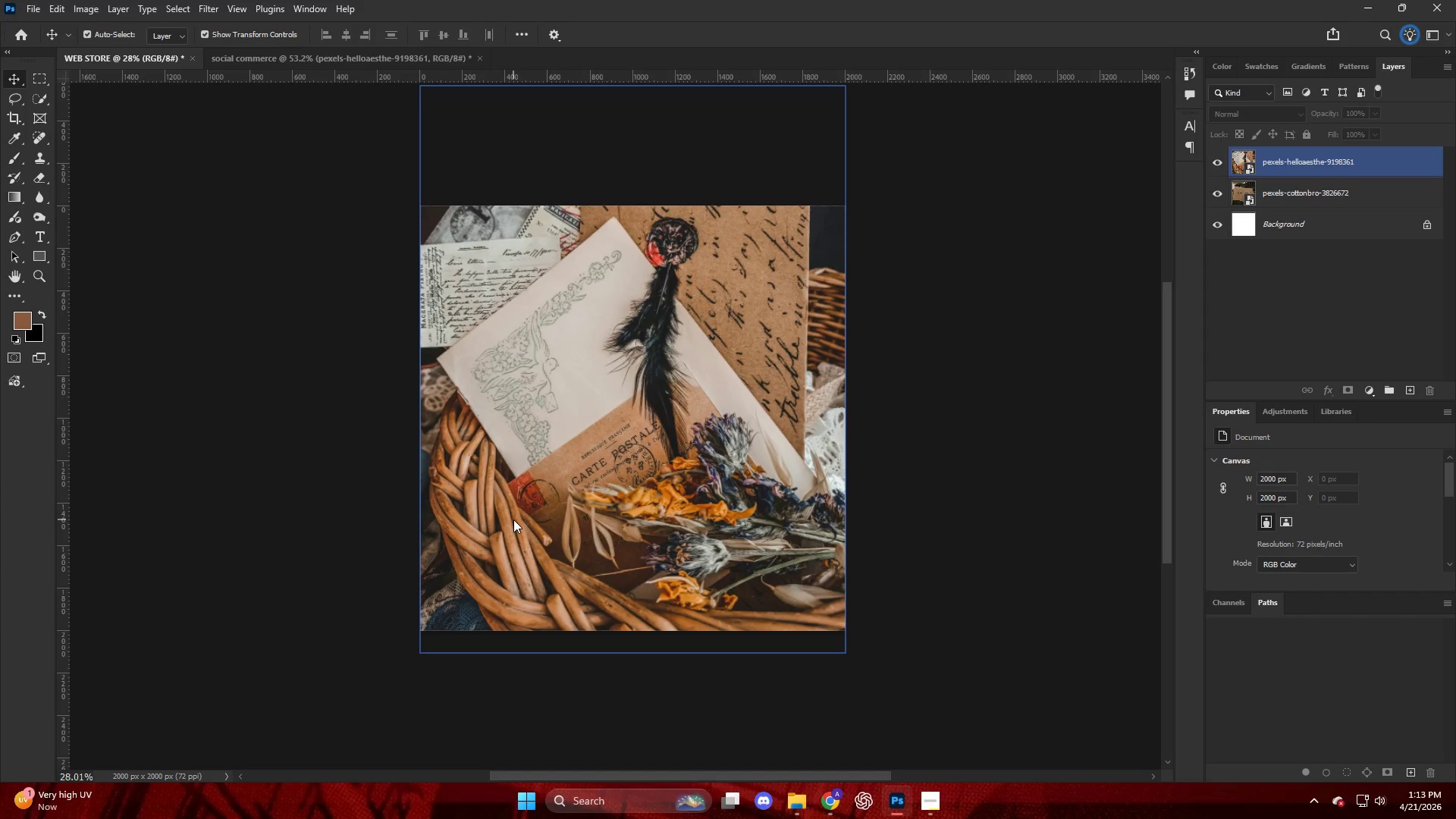 
left_click([1108, 459])
 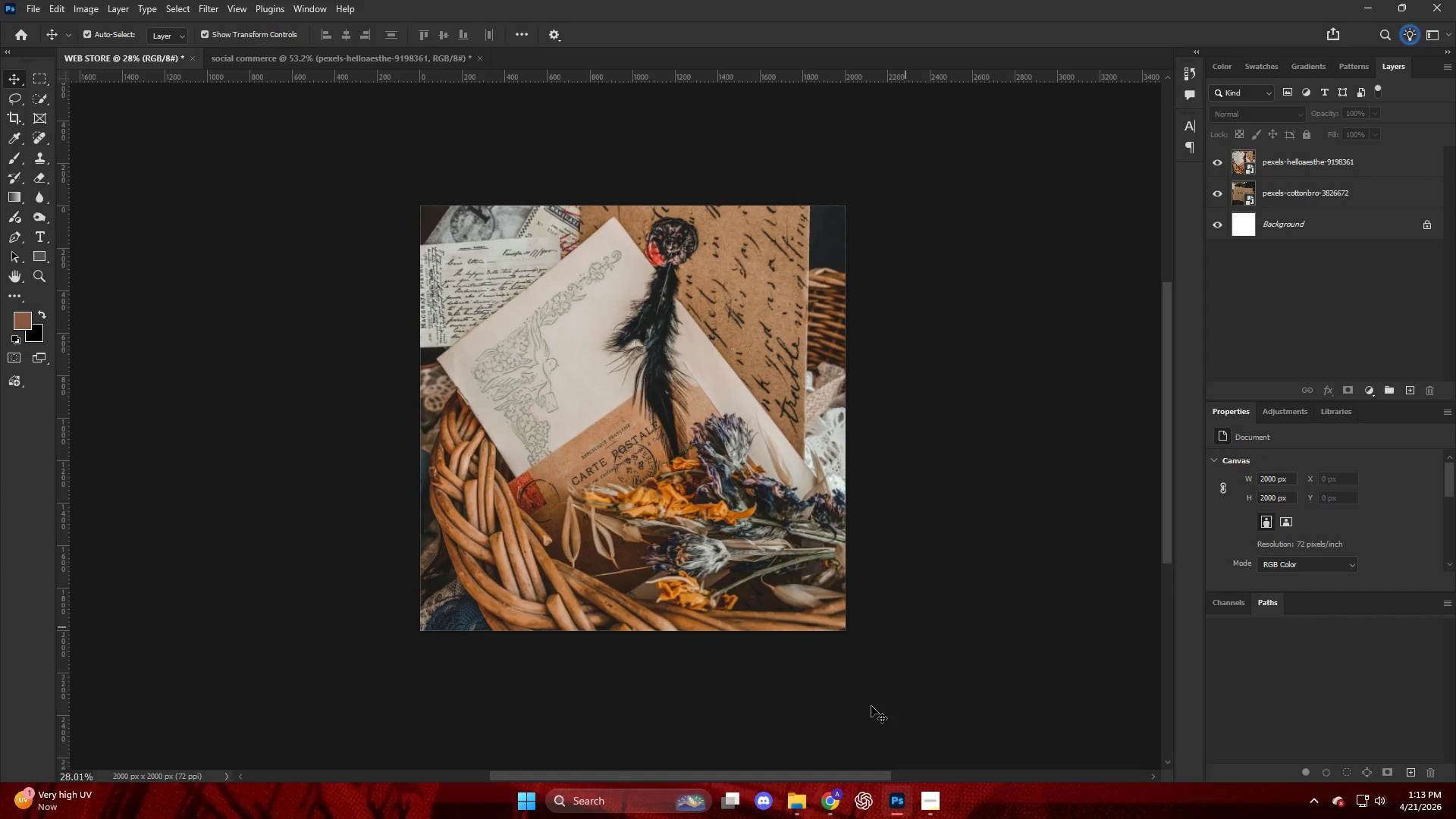 
left_click([793, 795])
 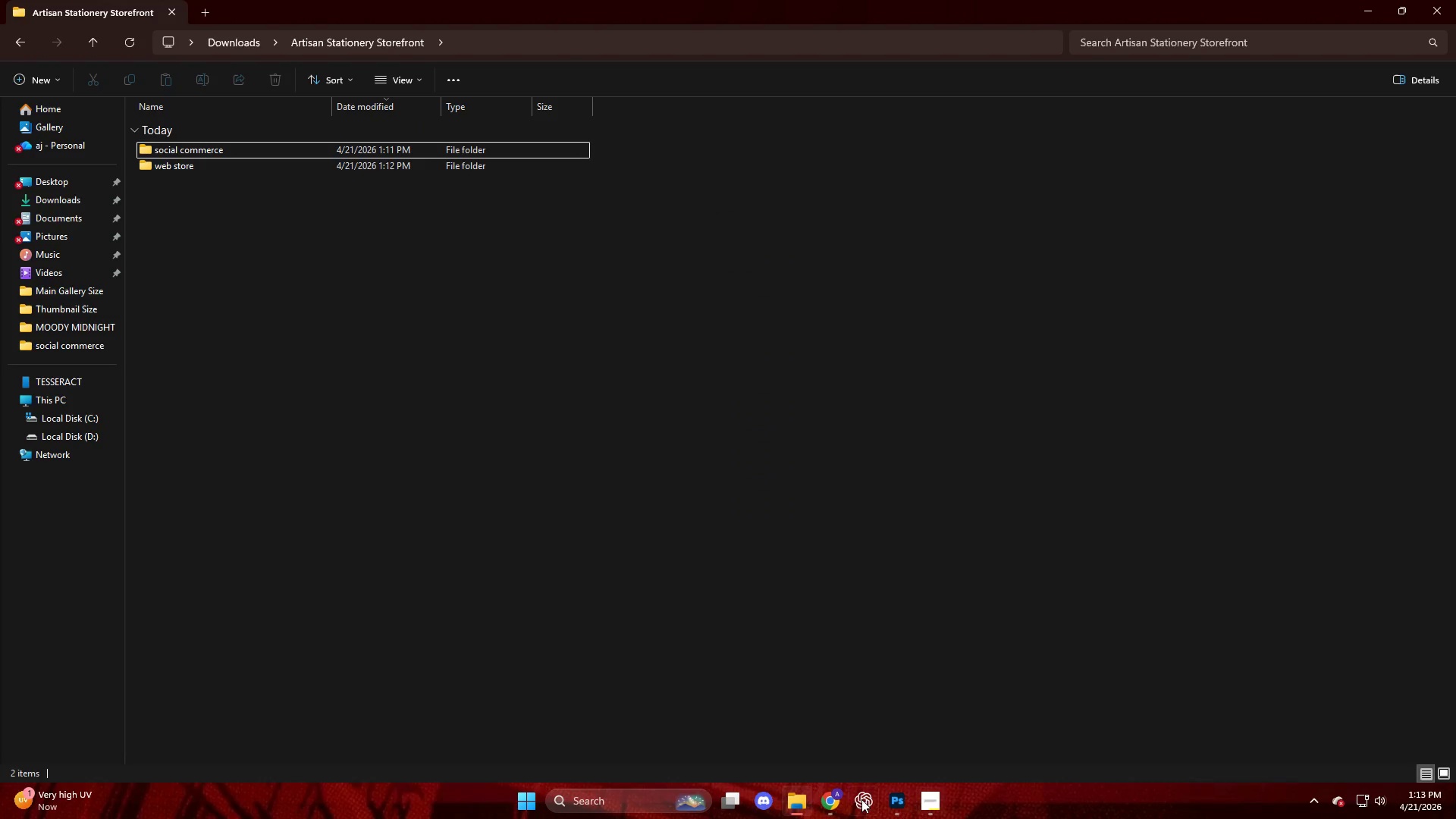 
left_click([827, 806])
 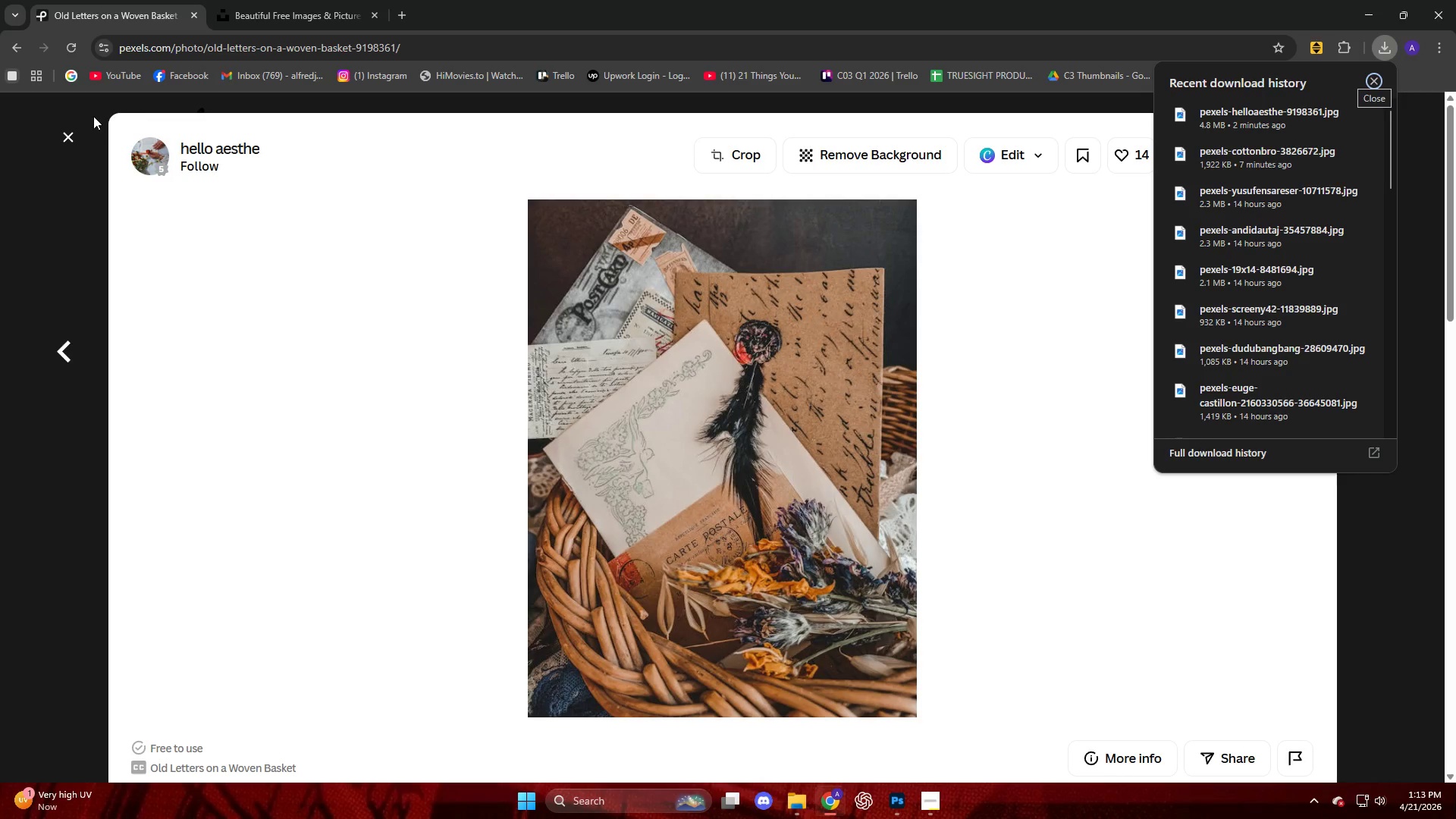 
left_click([68, 146])
 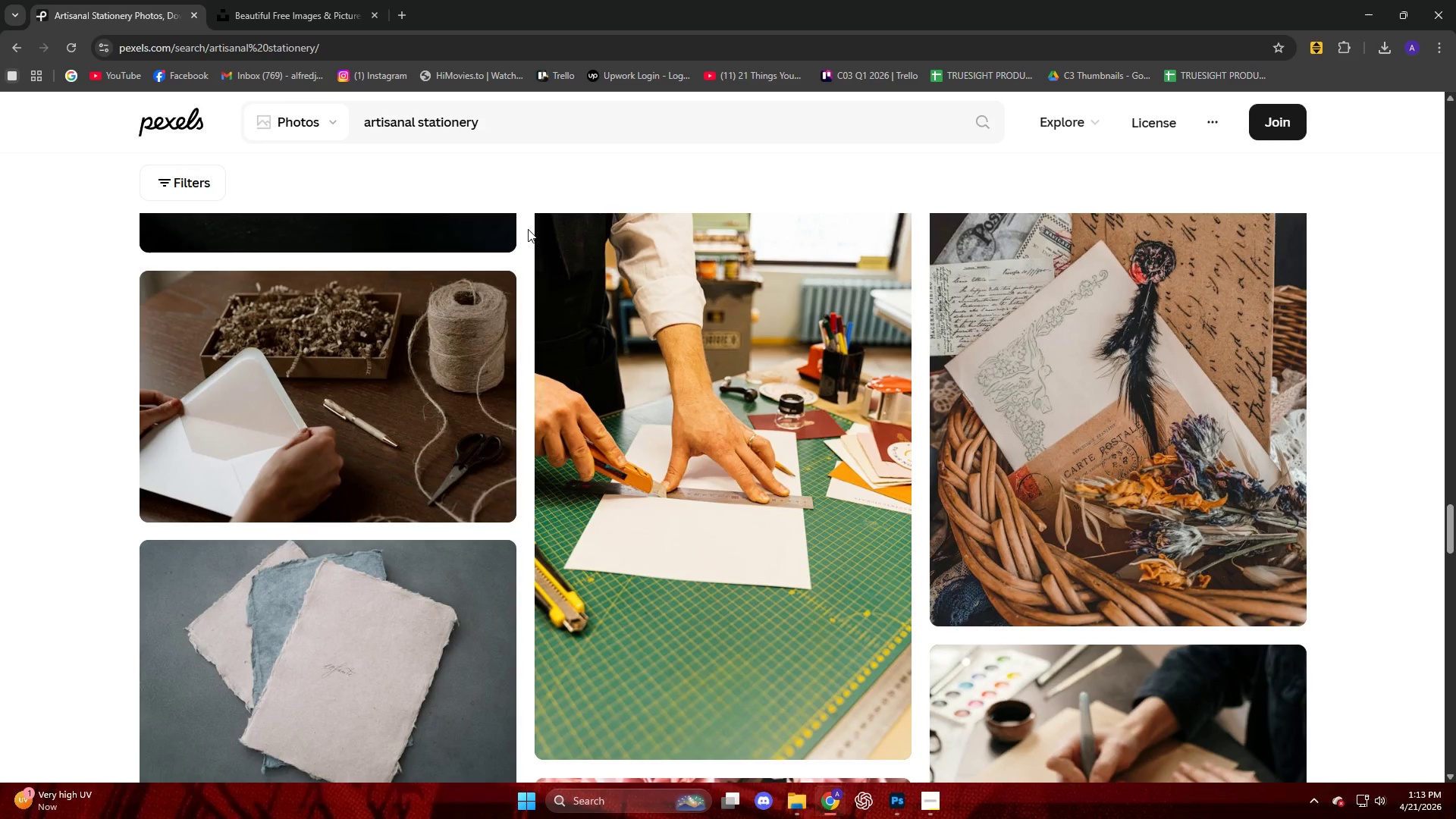 
left_click([296, 0])
 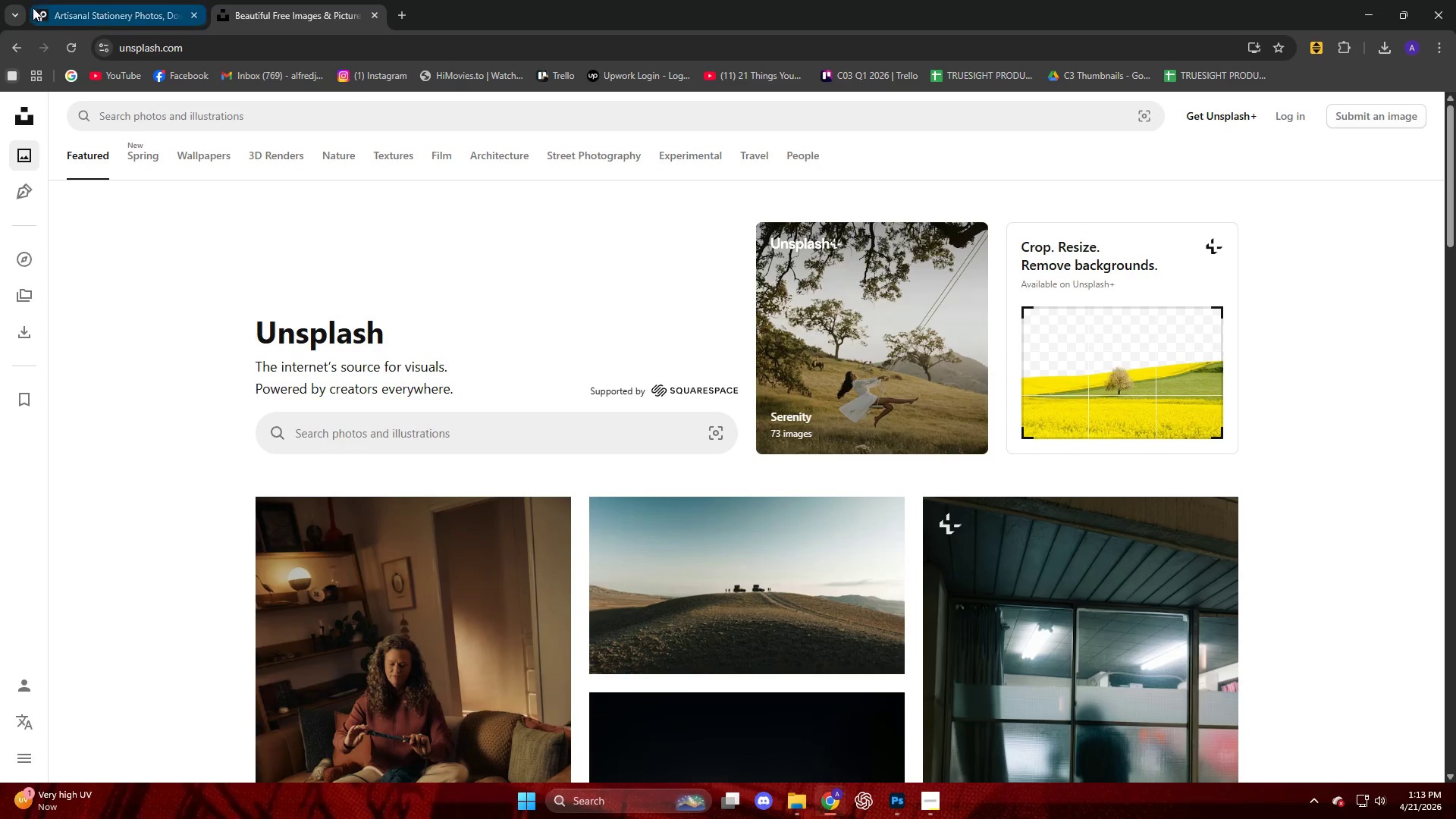 
left_click([47, 0])
 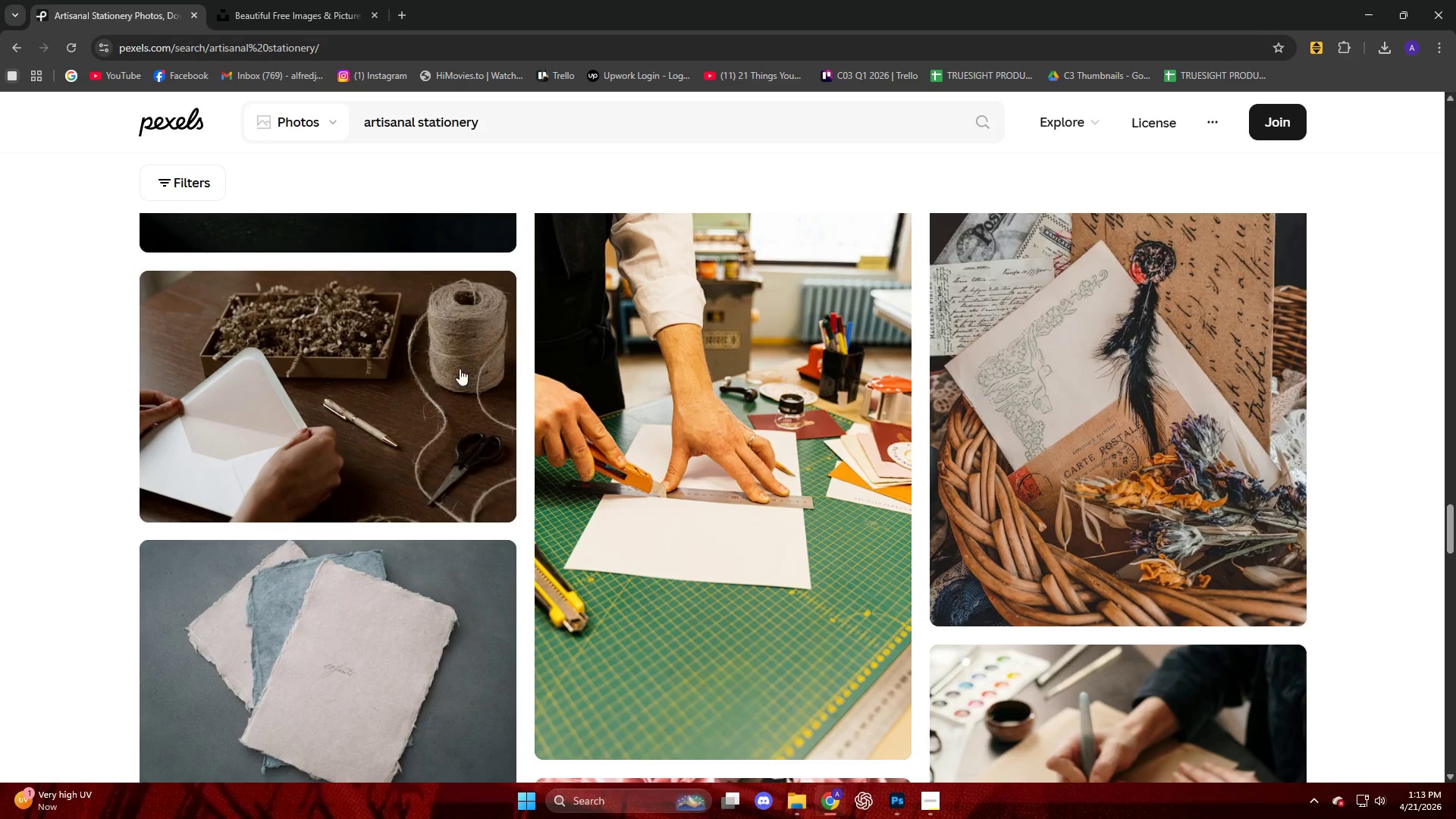 
scroll: coordinate [592, 442], scroll_direction: down, amount: 13.0
 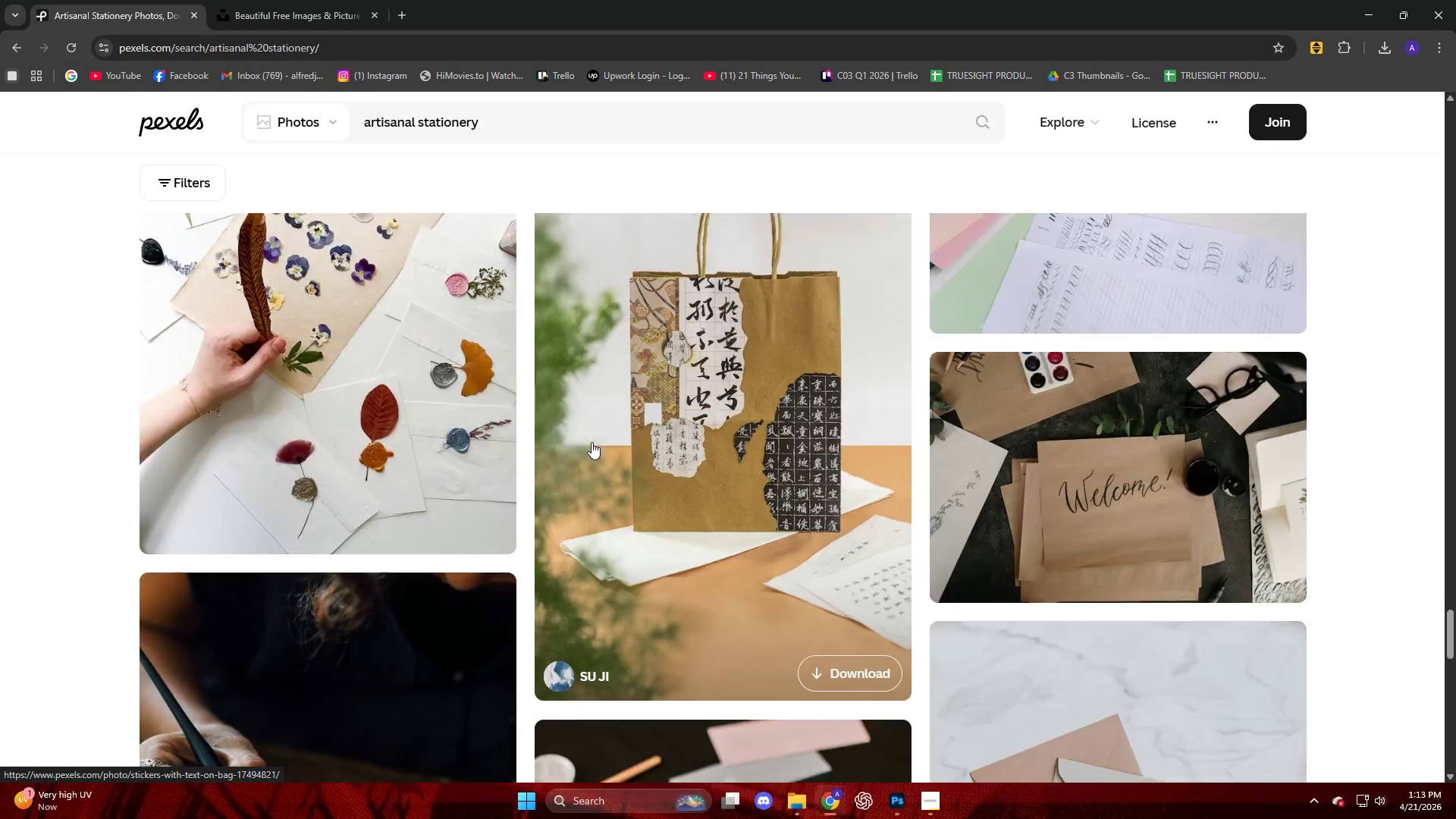 
scroll: coordinate [592, 442], scroll_direction: up, amount: 3.0
 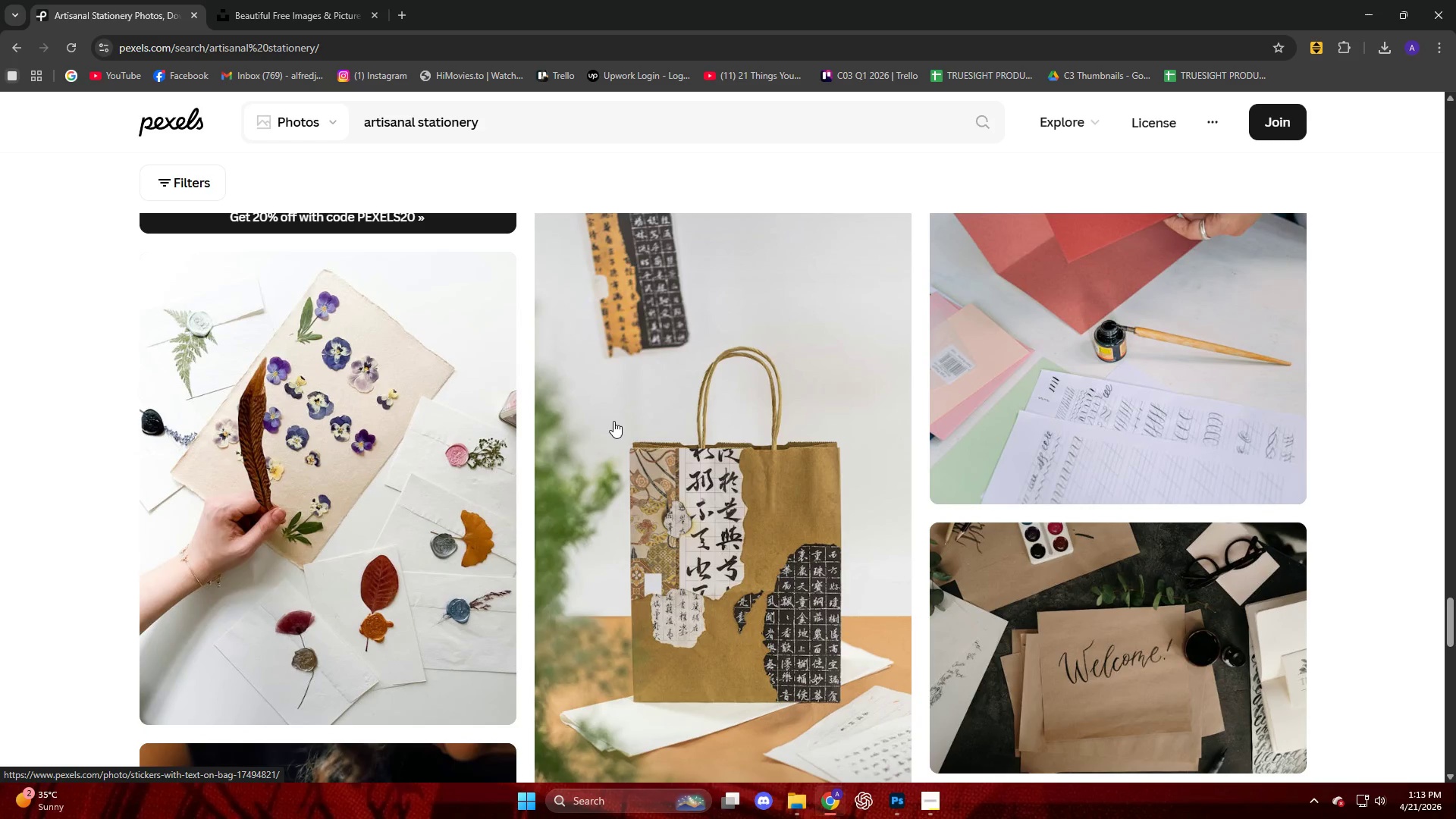 
left_click([613, 421])
 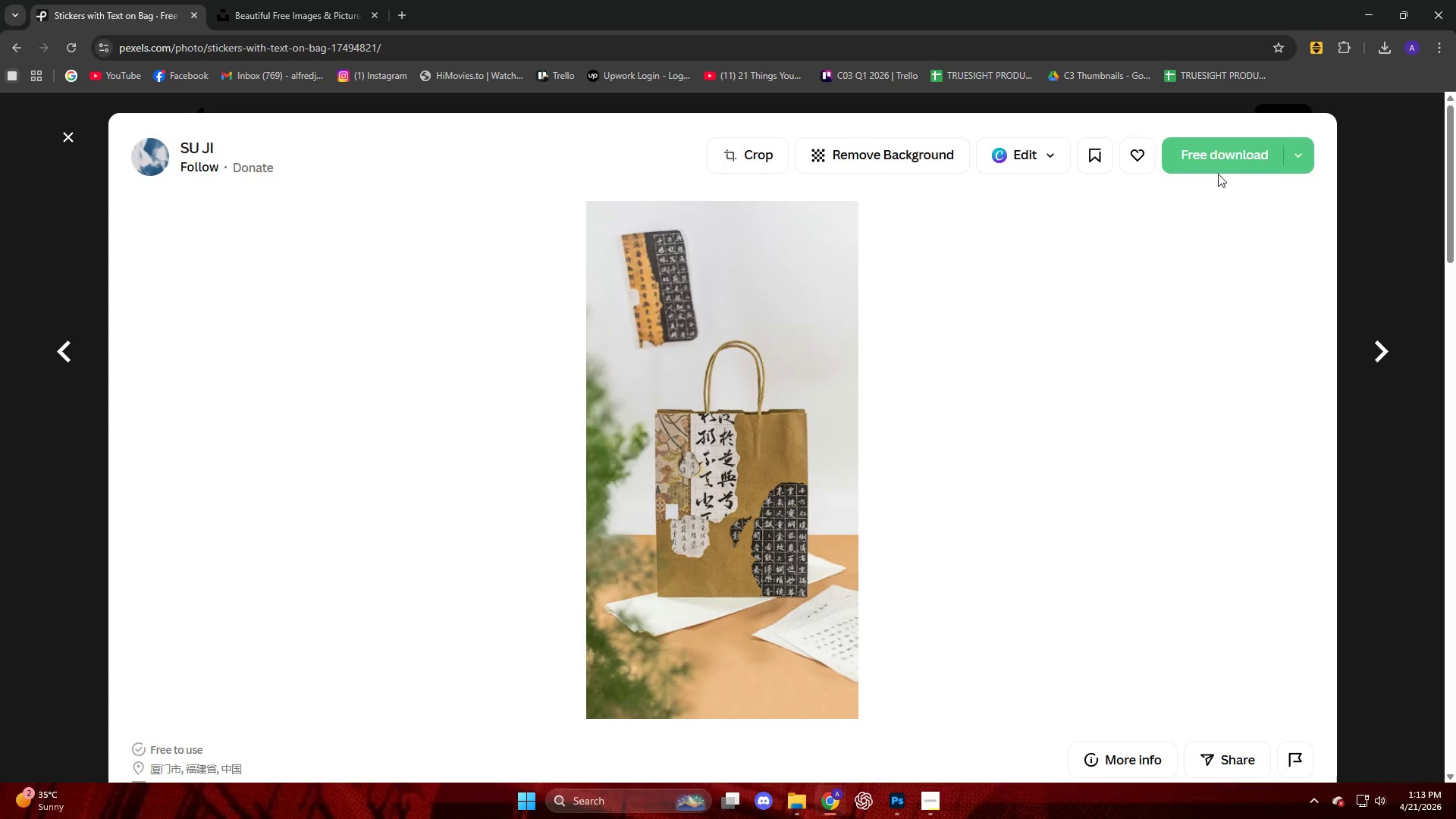 
left_click([1207, 165])
 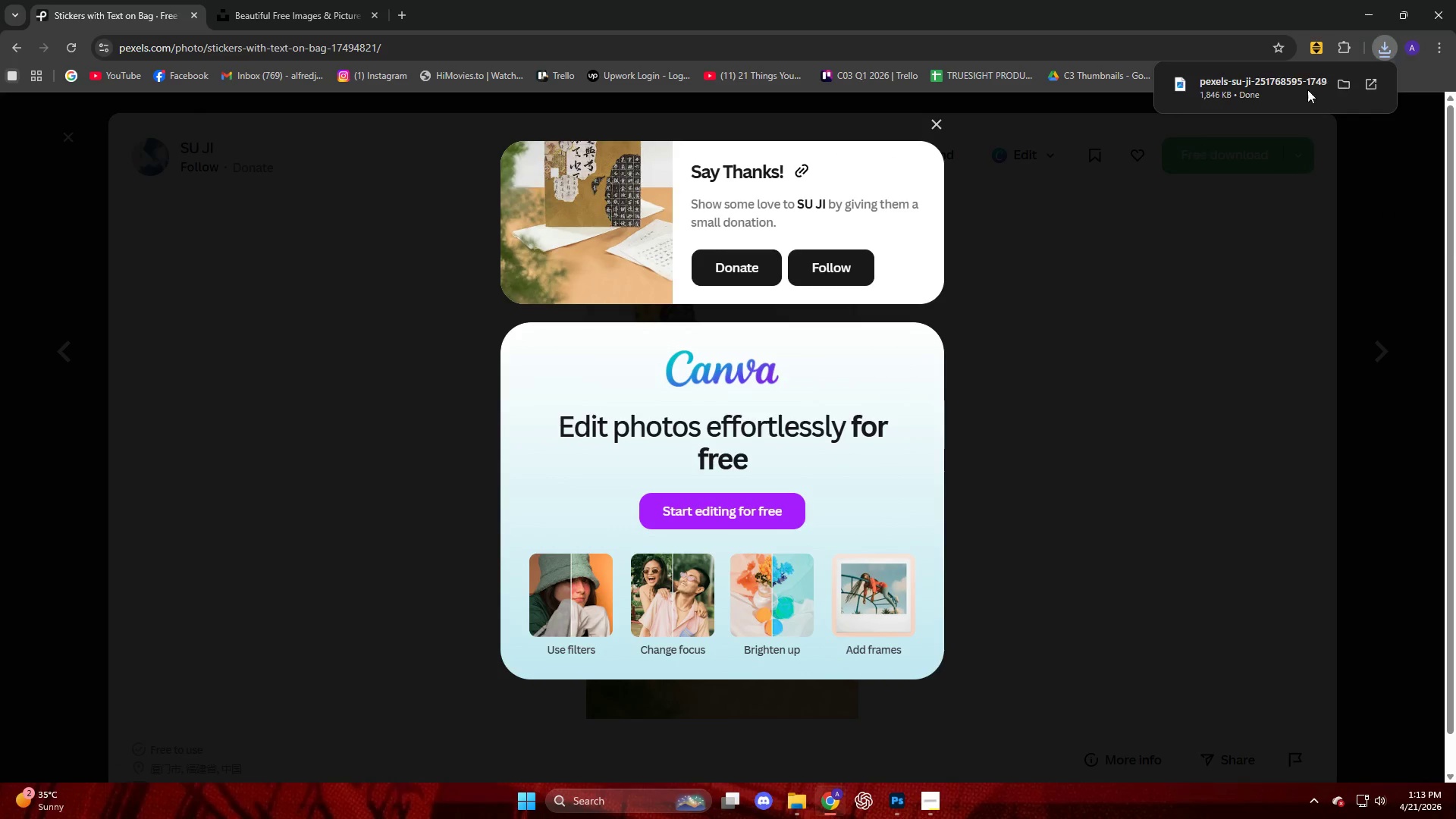 
left_click_drag(start_coordinate=[1275, 92], to_coordinate=[869, 441])
 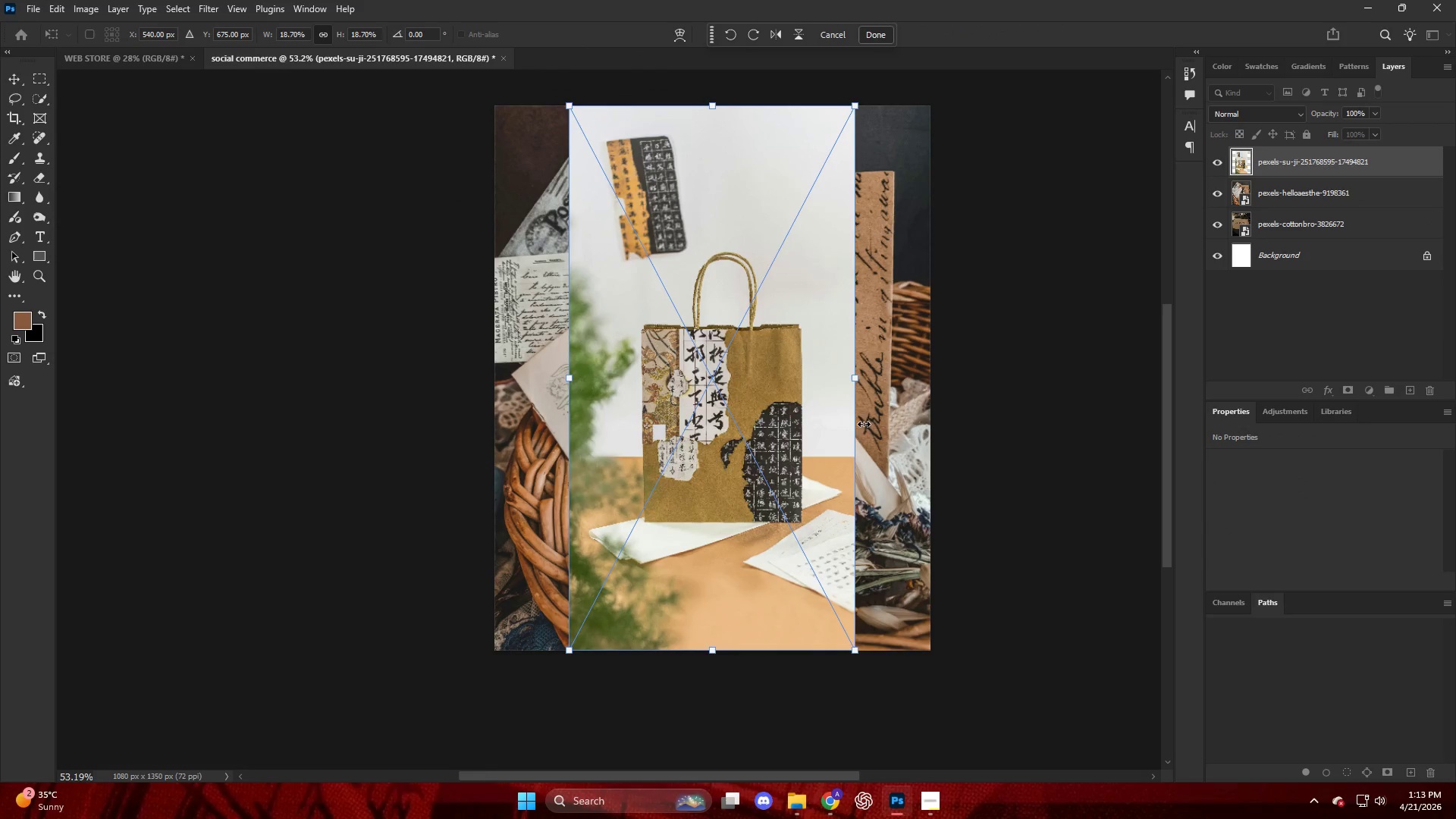 
hold_key(key=AltLeft, duration=1.81)
left_click_drag(start_coordinate=[855, 372], to_coordinate=[927, 391])
 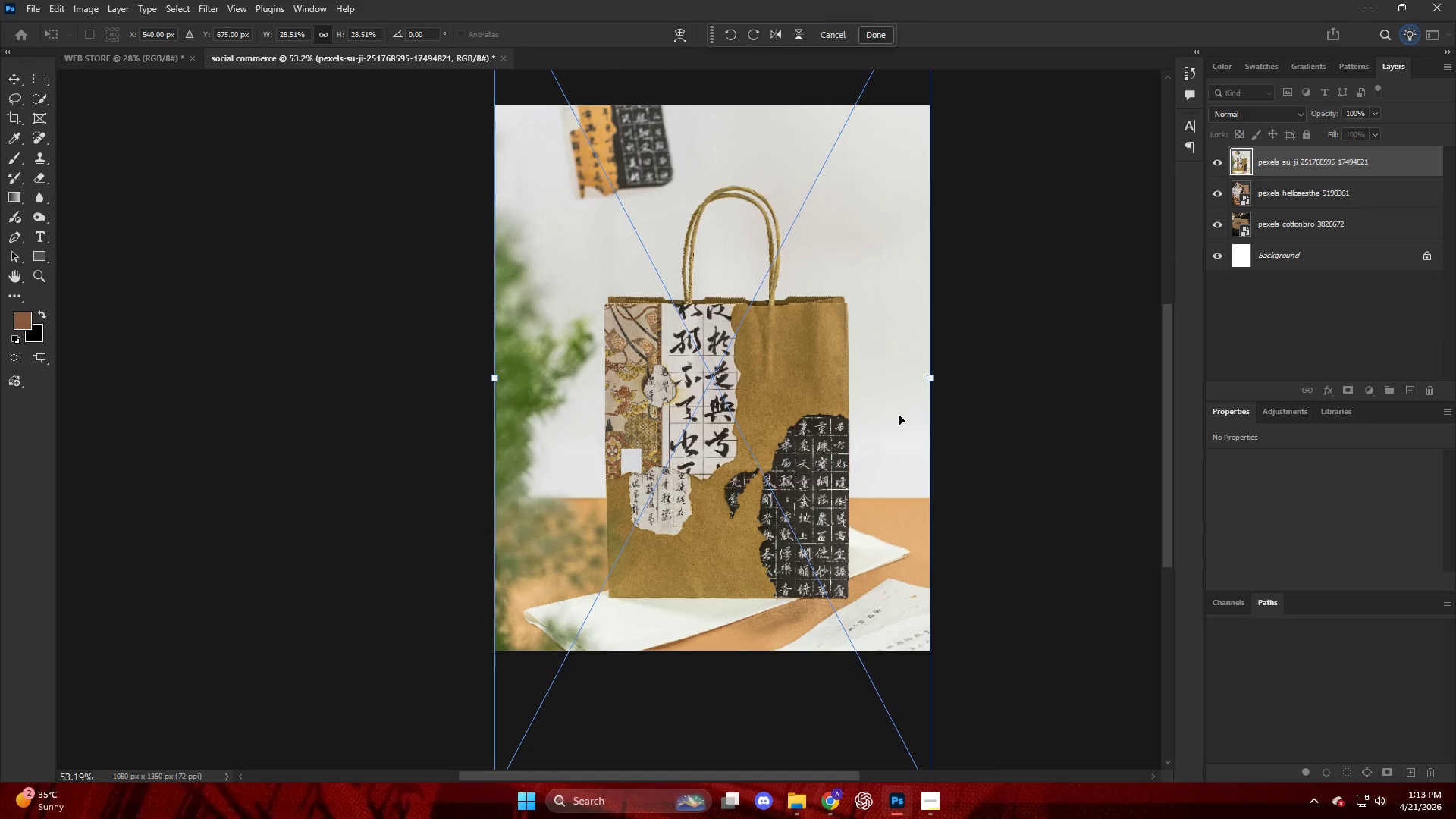 
left_click_drag(start_coordinate=[899, 415], to_coordinate=[894, 382])
 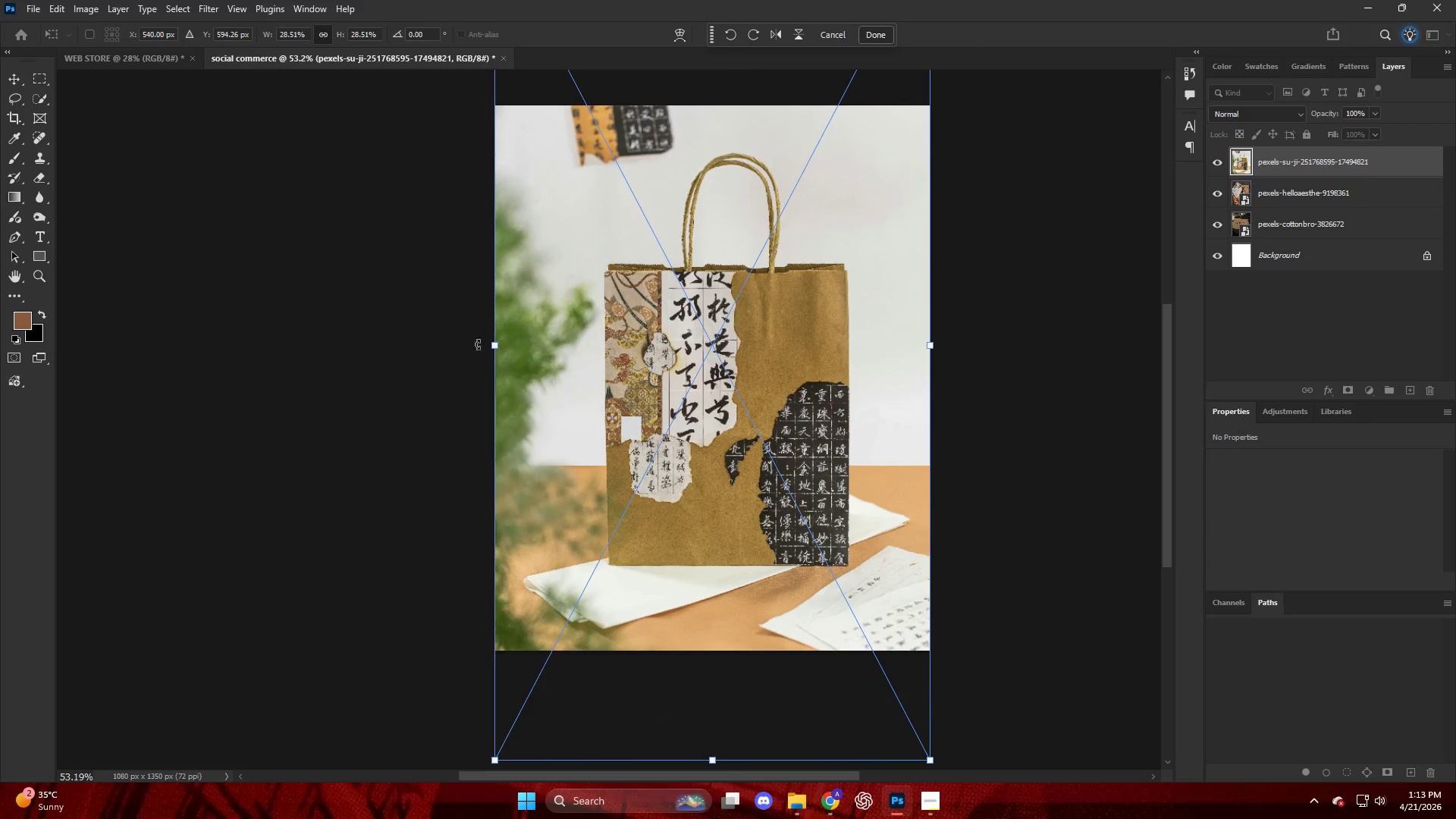 
left_click_drag(start_coordinate=[488, 346], to_coordinate=[472, 346])
 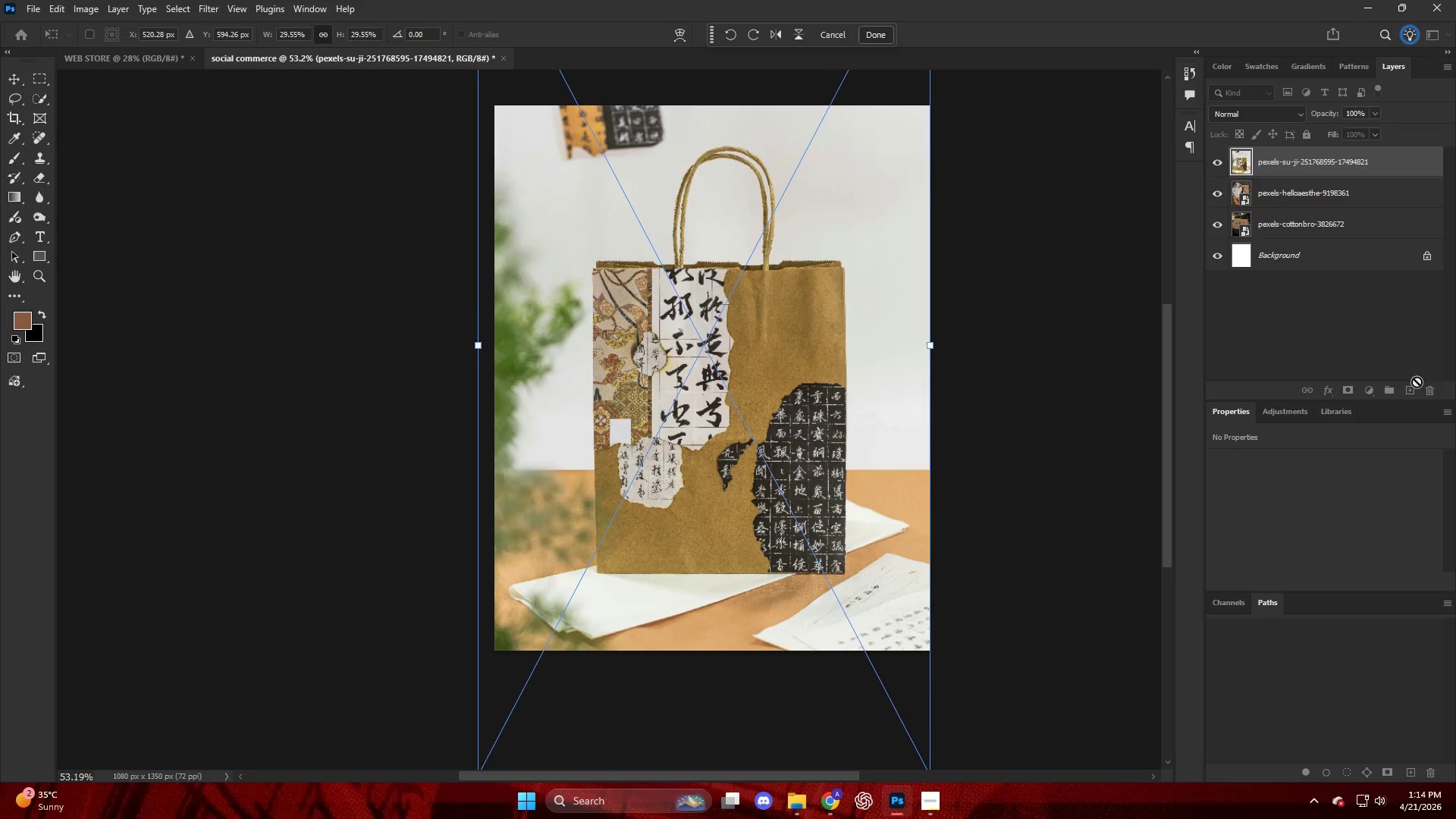 
left_click([1313, 310])
 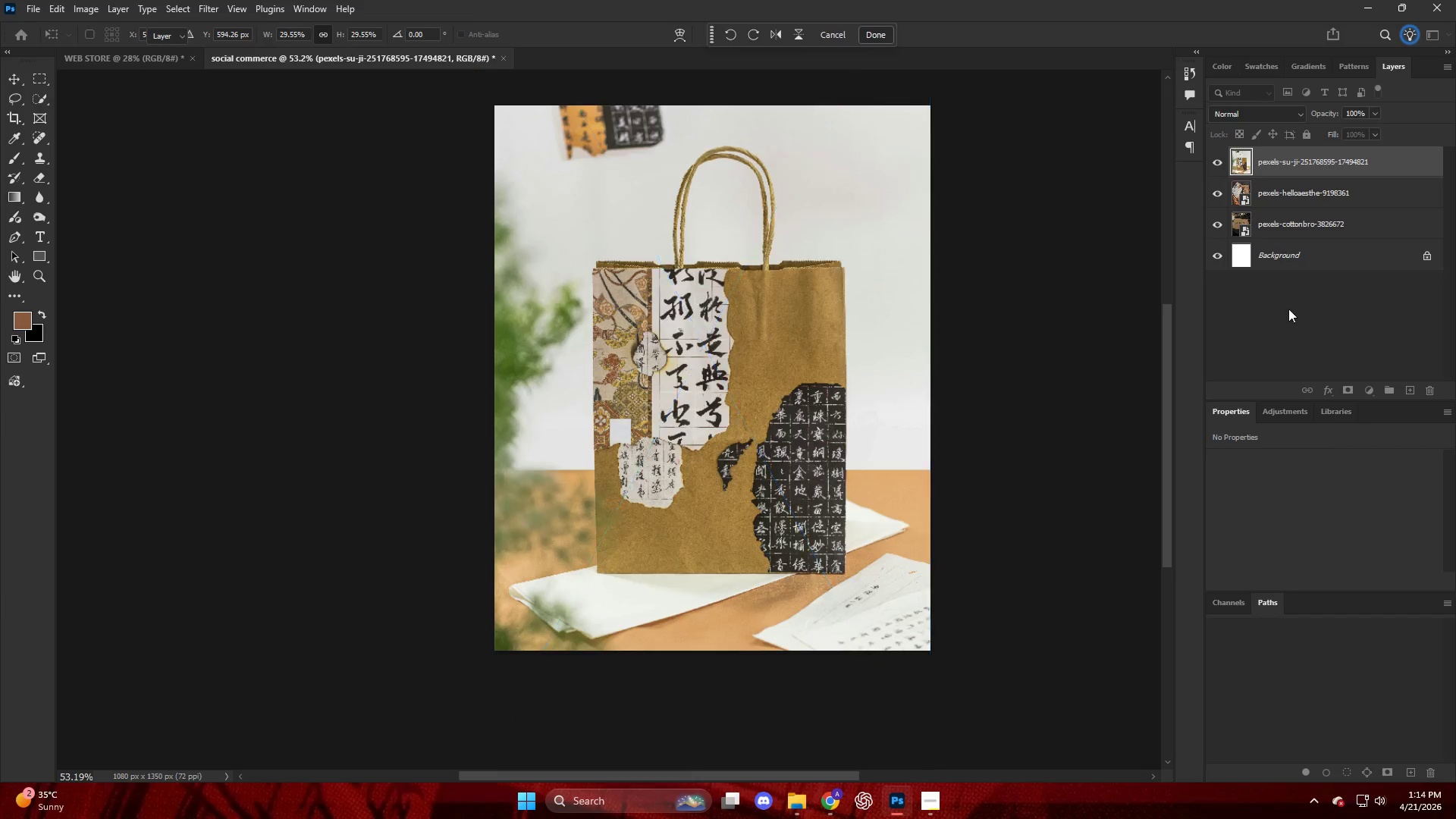 
key(Alt+AltLeft)
 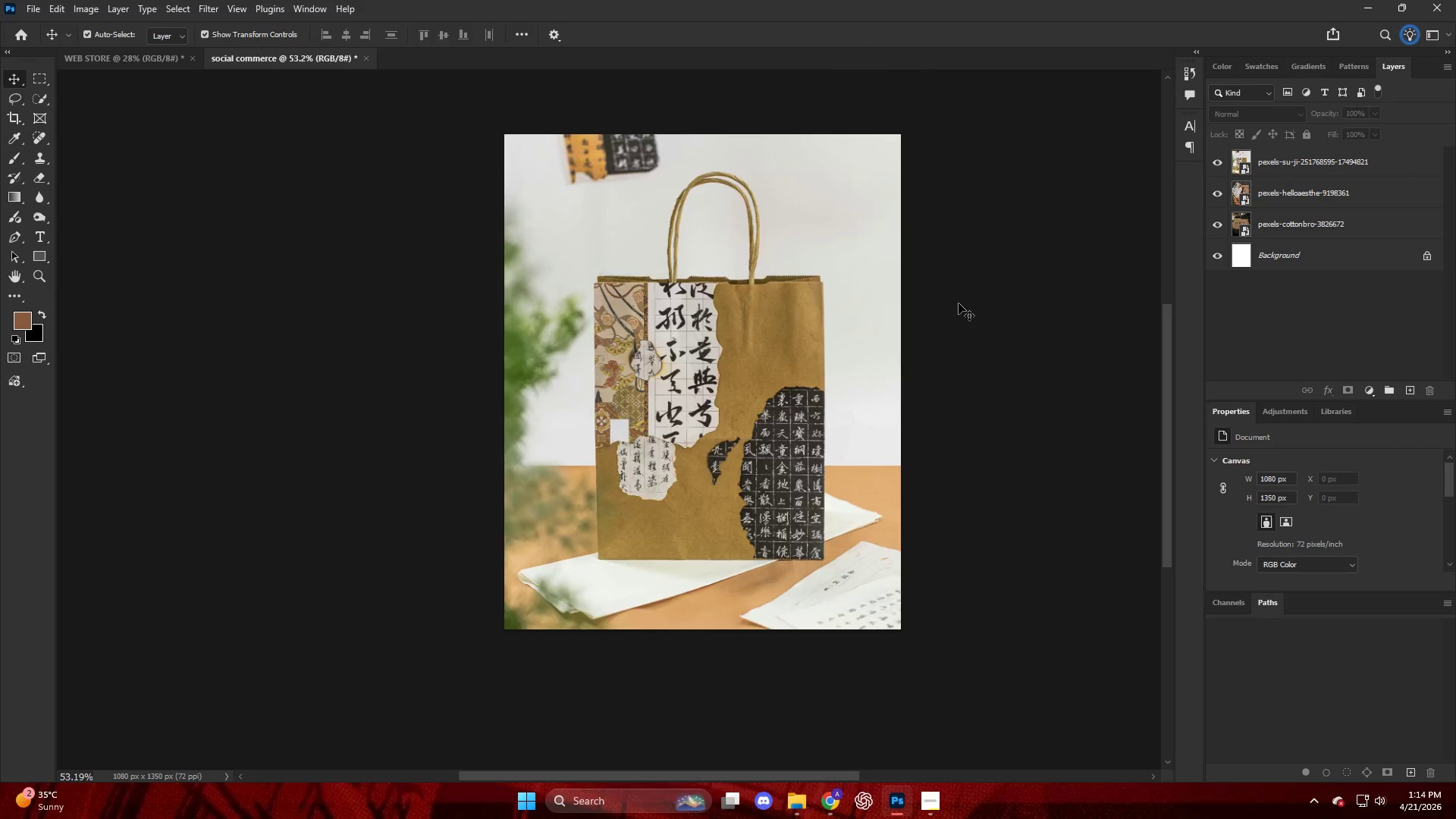 
key(Control+ControlLeft)
 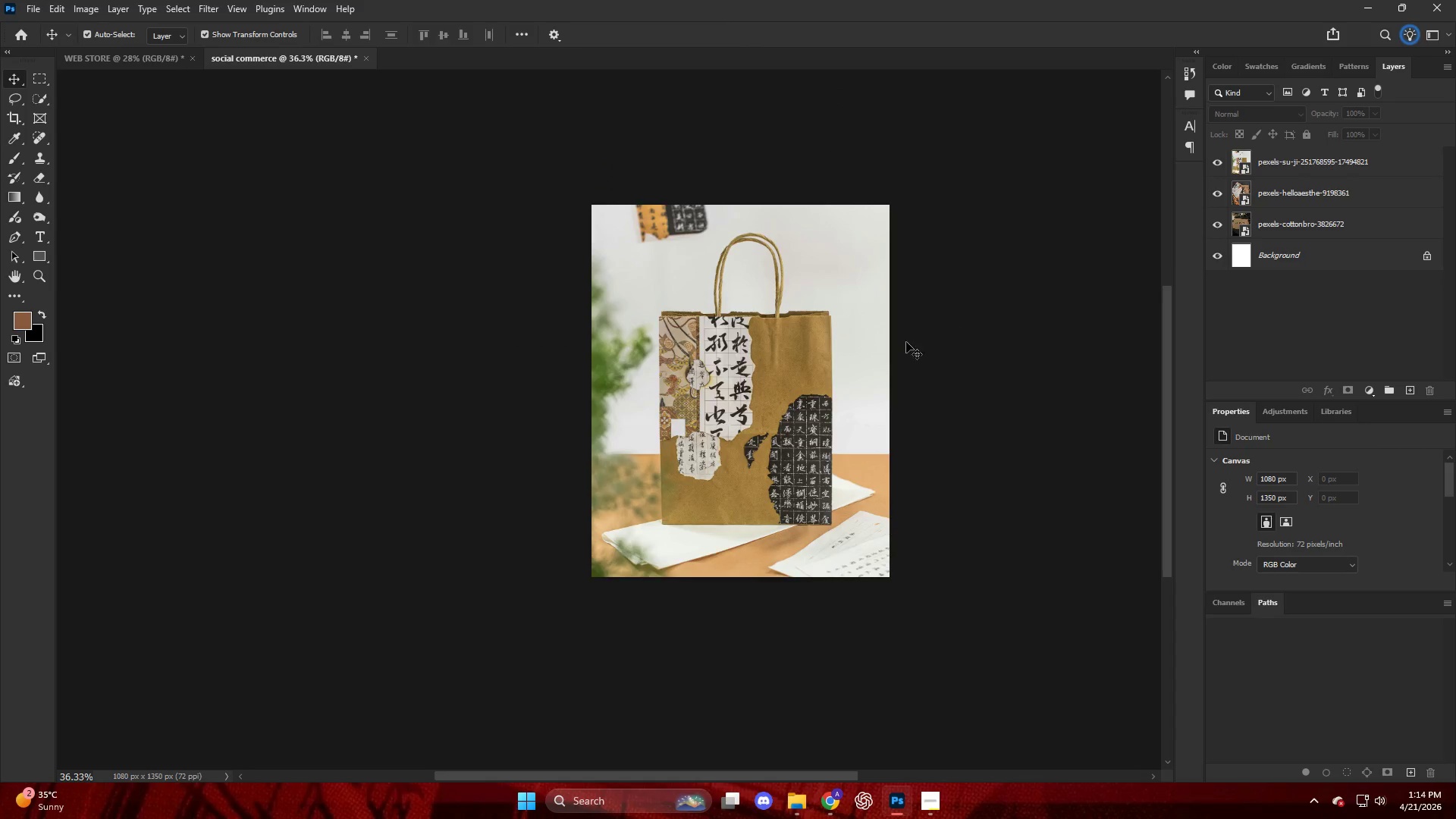 
hold_key(key=AltLeft, duration=0.42)
 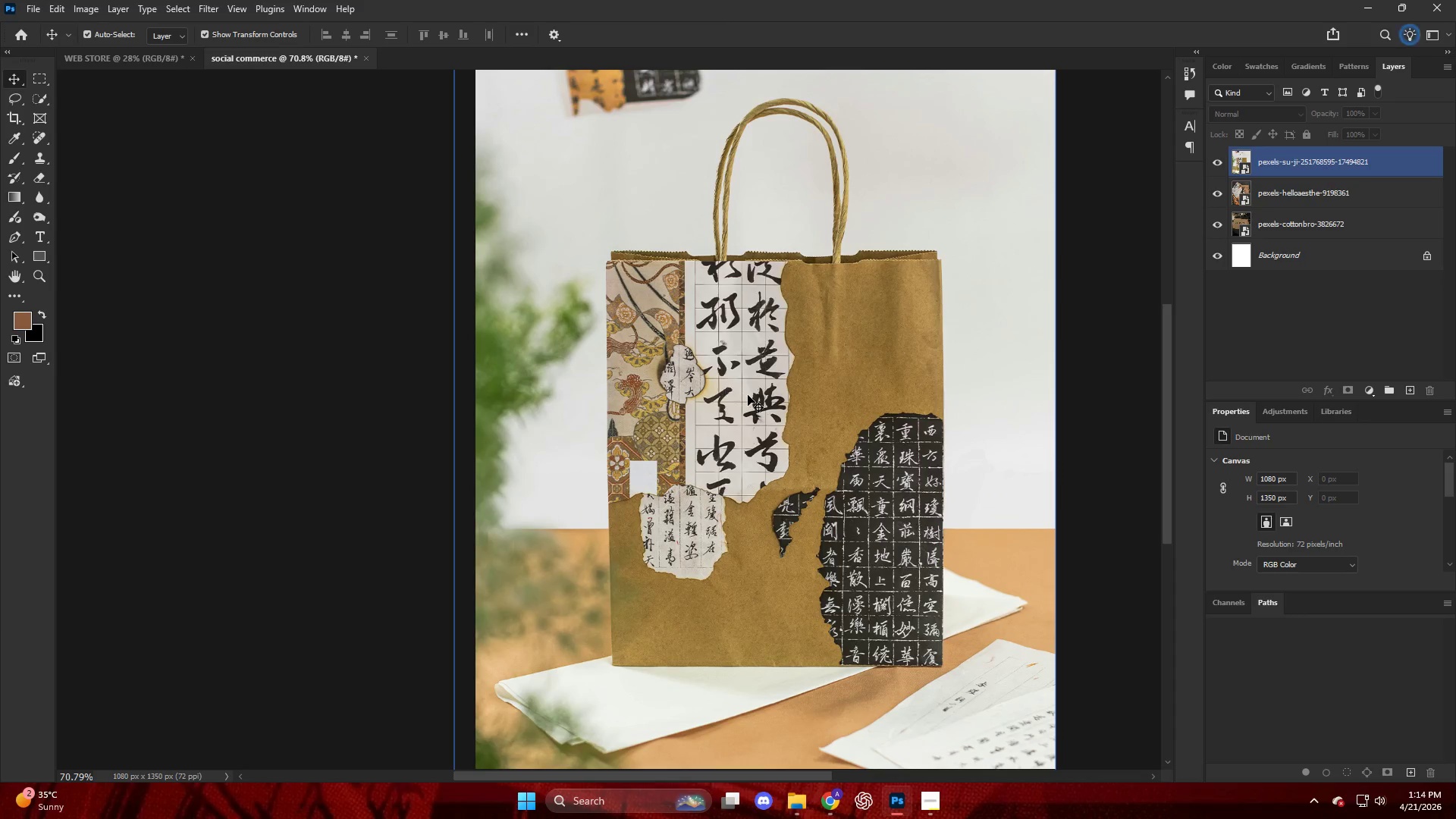 
left_click_drag(start_coordinate=[748, 395], to_coordinate=[742, 395])
 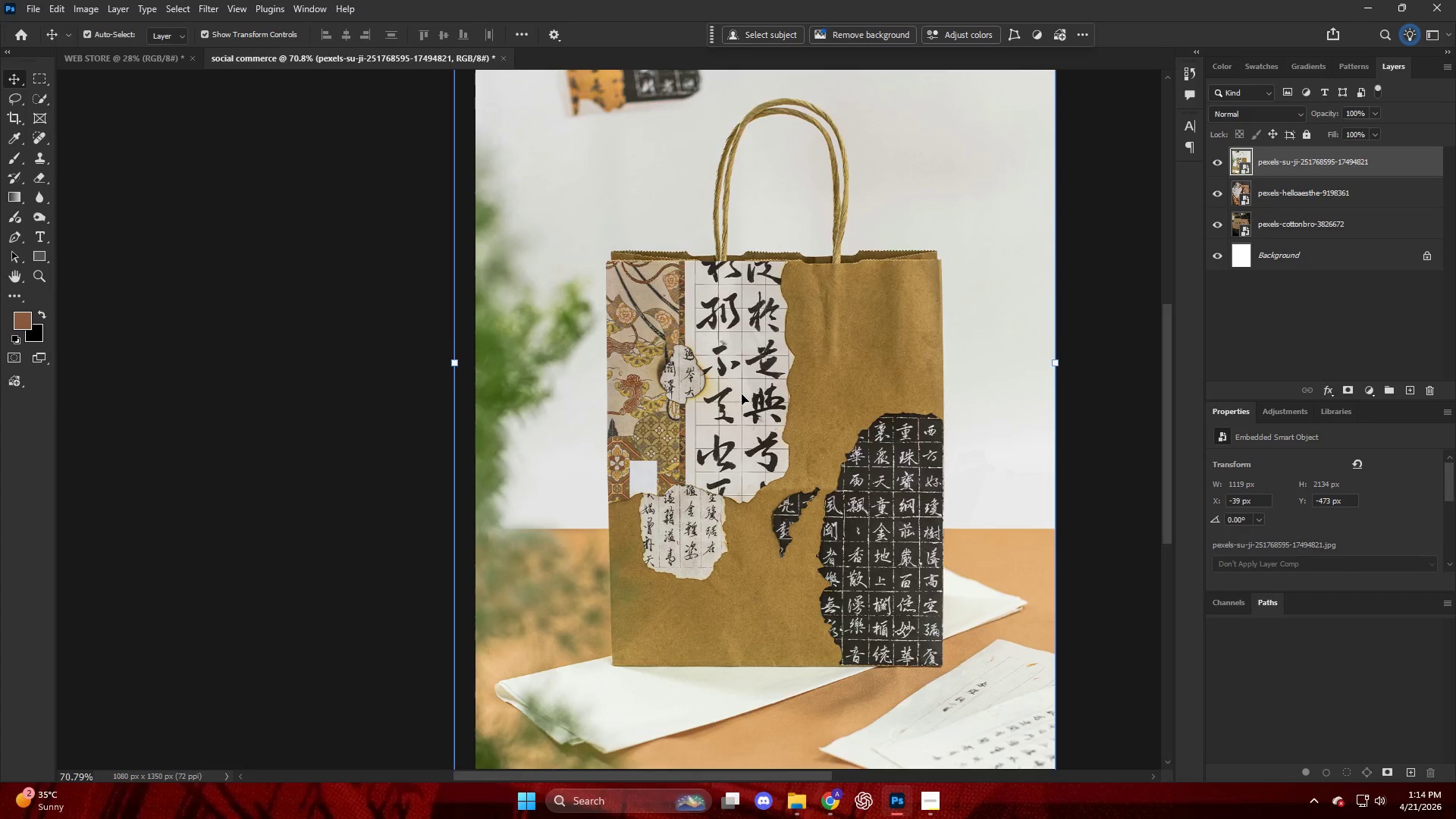 
scroll: coordinate [723, 387], scroll_direction: up, amount: 8.0
 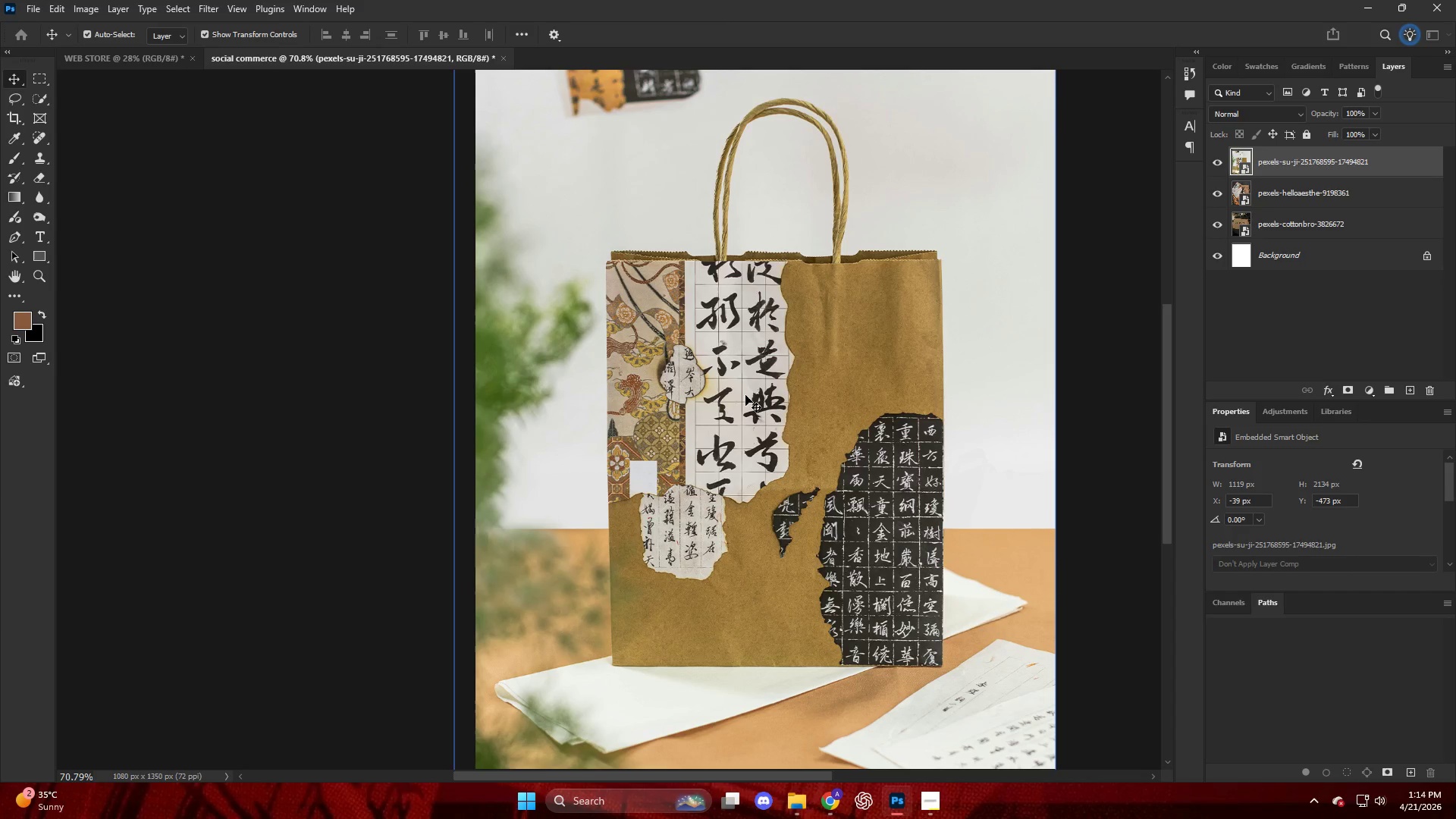 
key(Alt+AltLeft)
 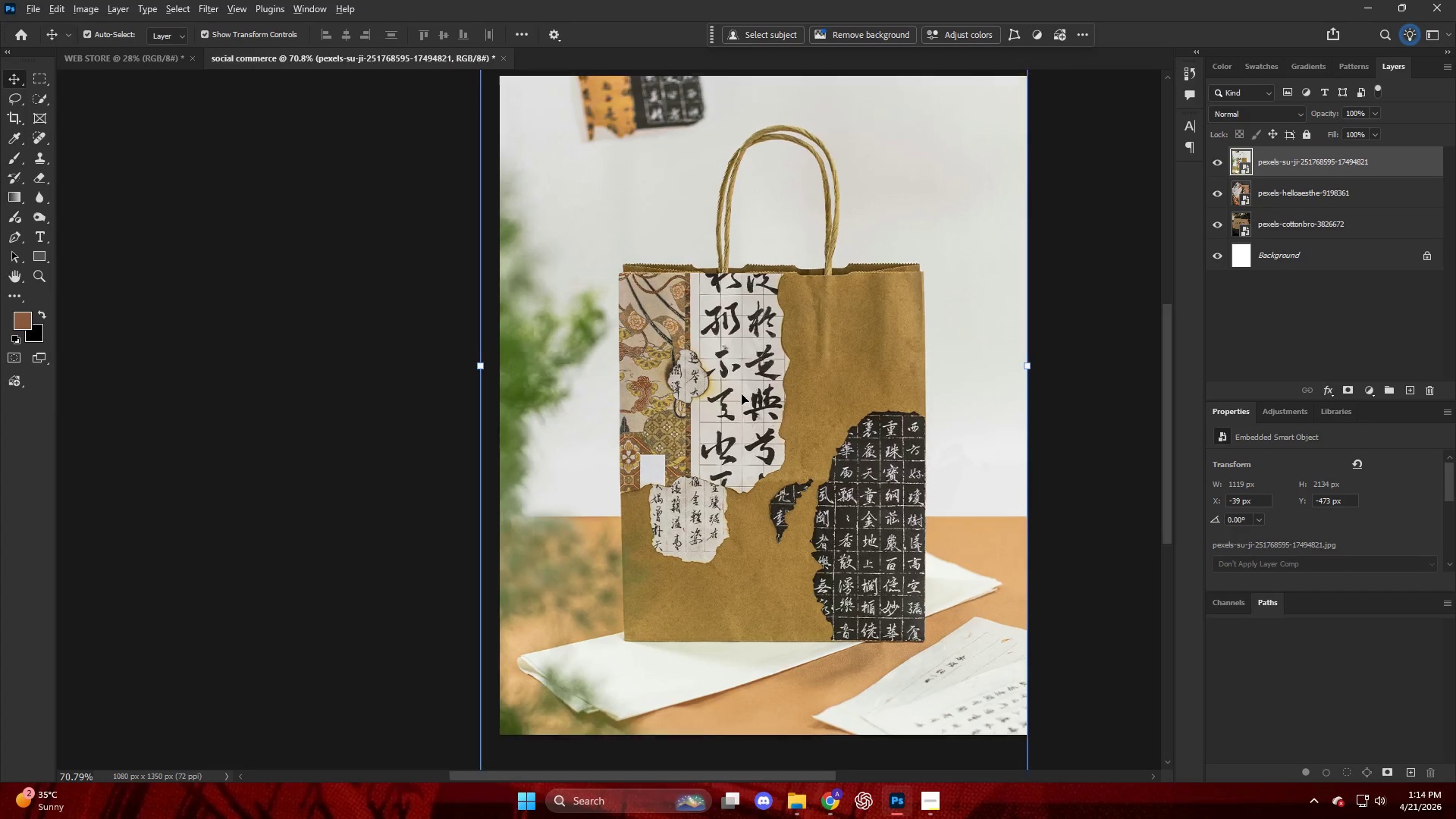 
scroll: coordinate [742, 394], scroll_direction: down, amount: 3.0
 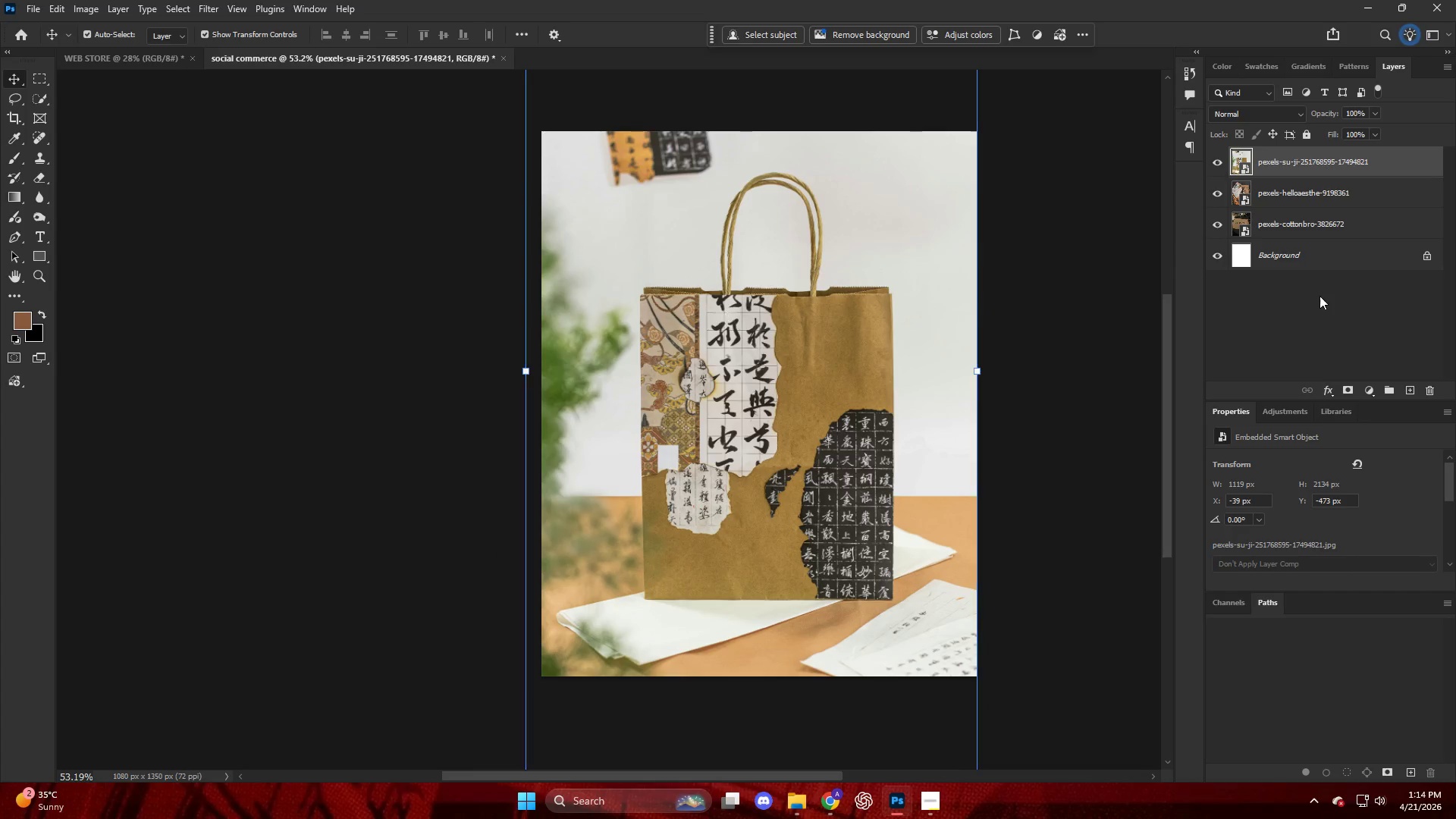 
left_click_drag(start_coordinate=[1305, 306], to_coordinate=[1299, 305])
 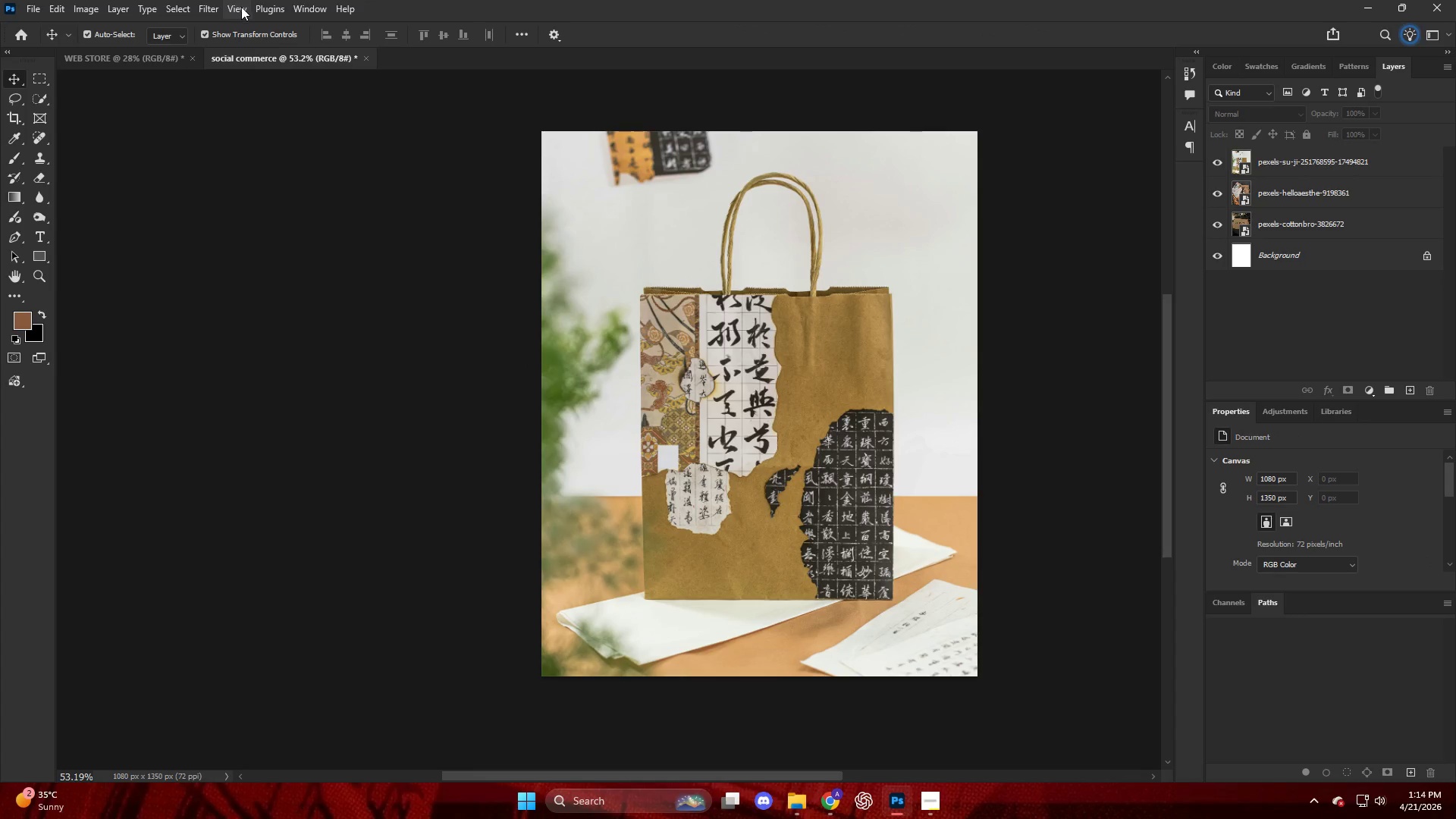 
left_click([242, 7])
 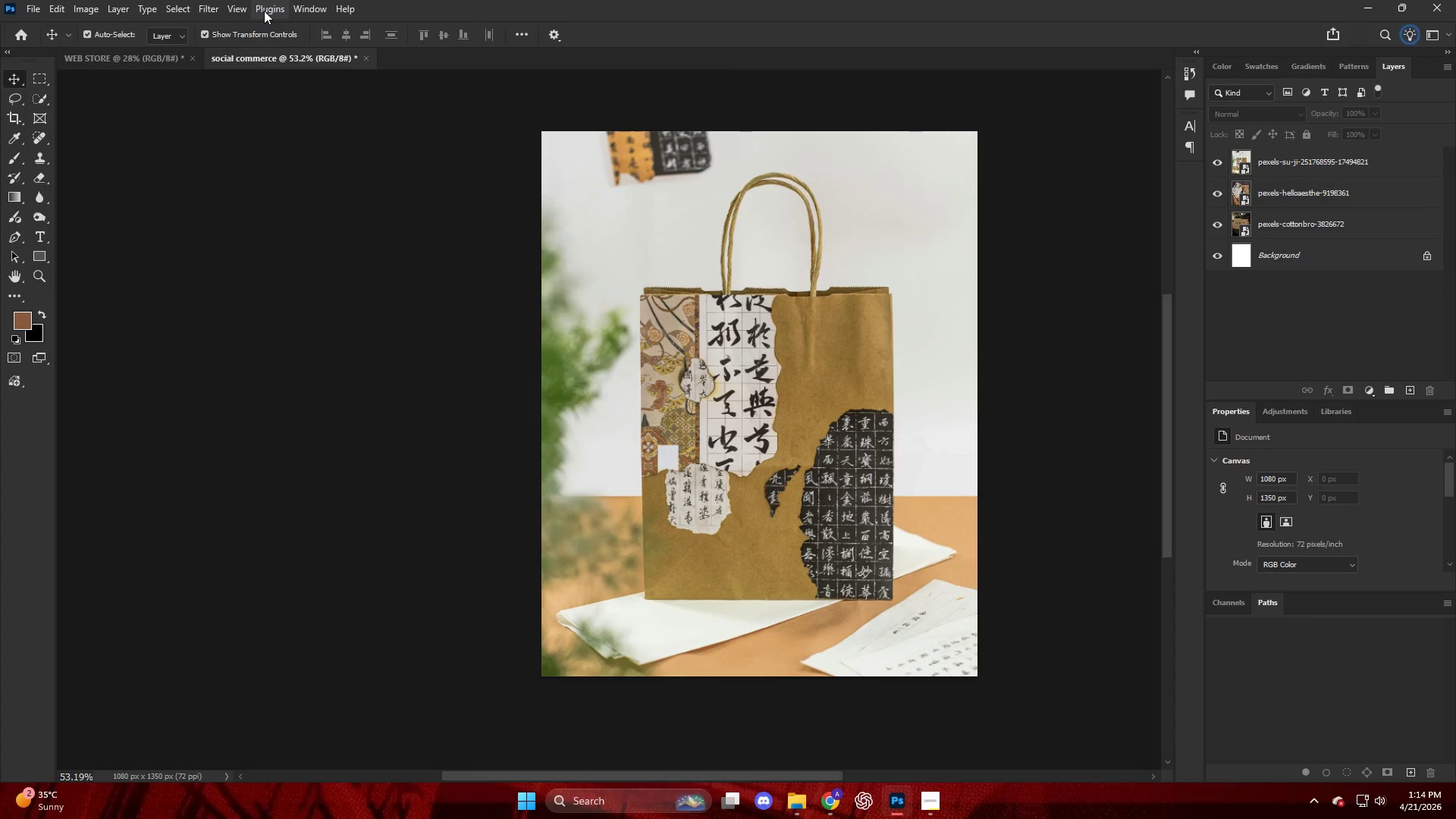 
left_click([244, 7])
 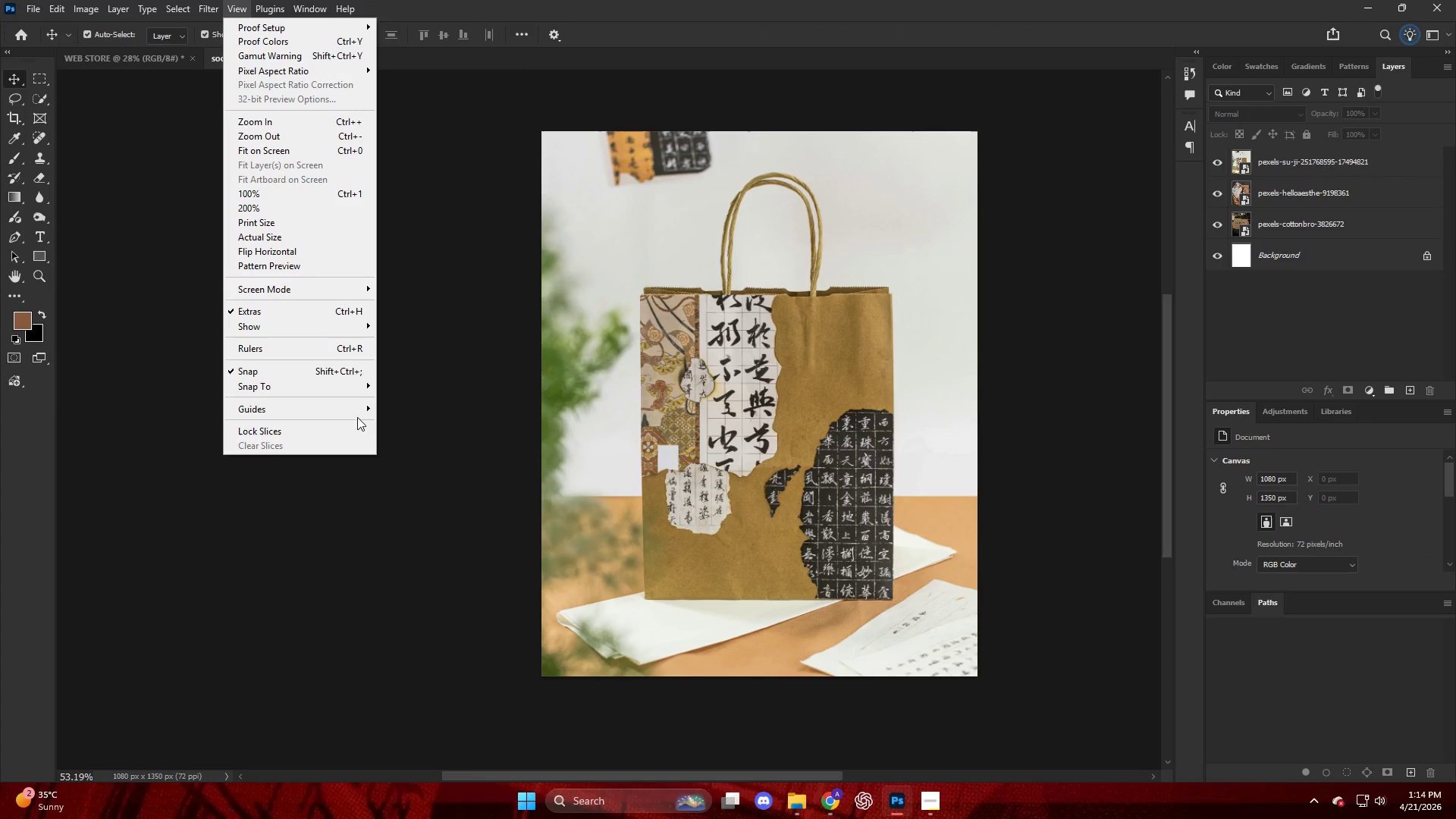 
left_click([350, 411])
 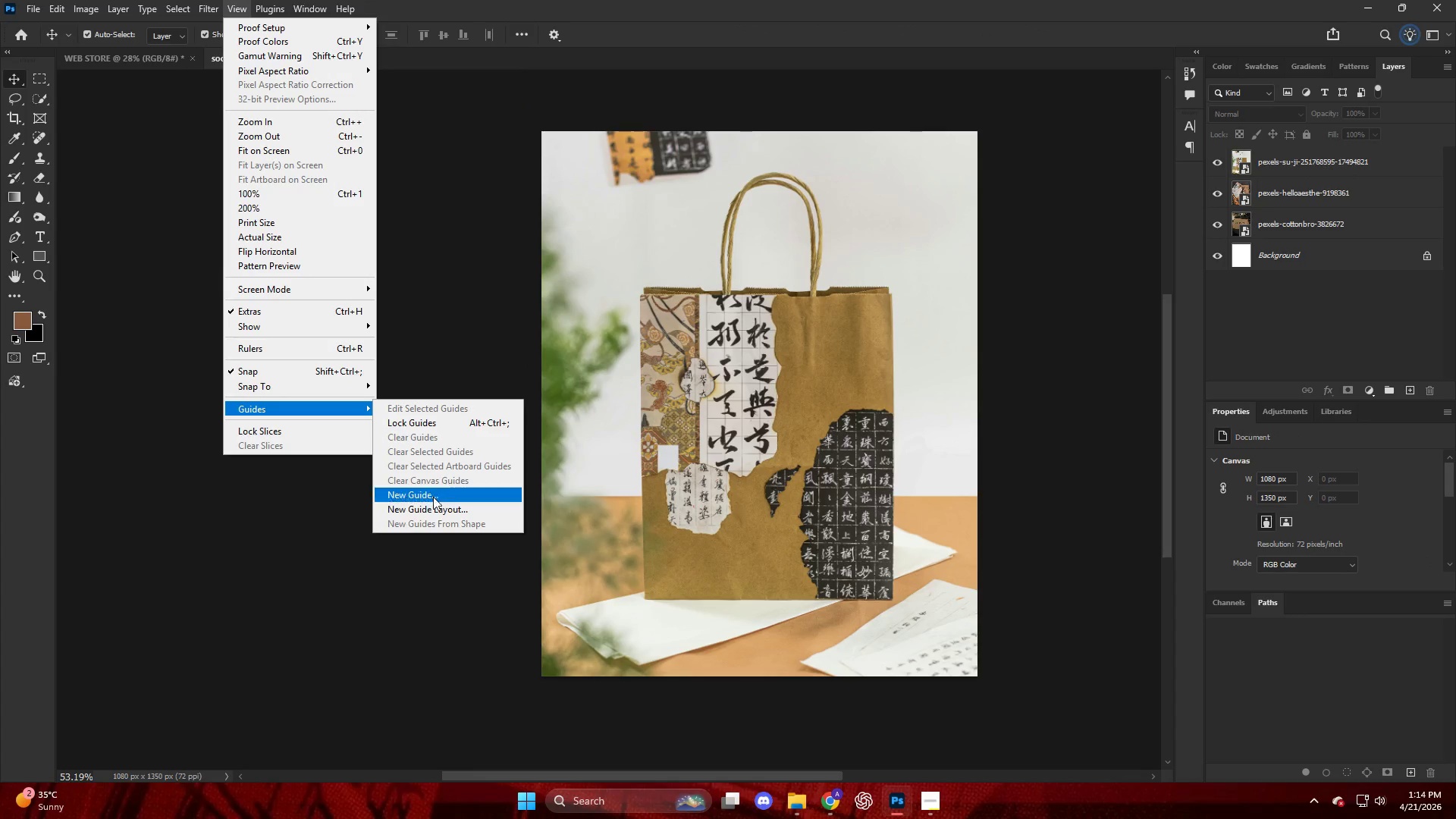 
left_click([431, 509])
 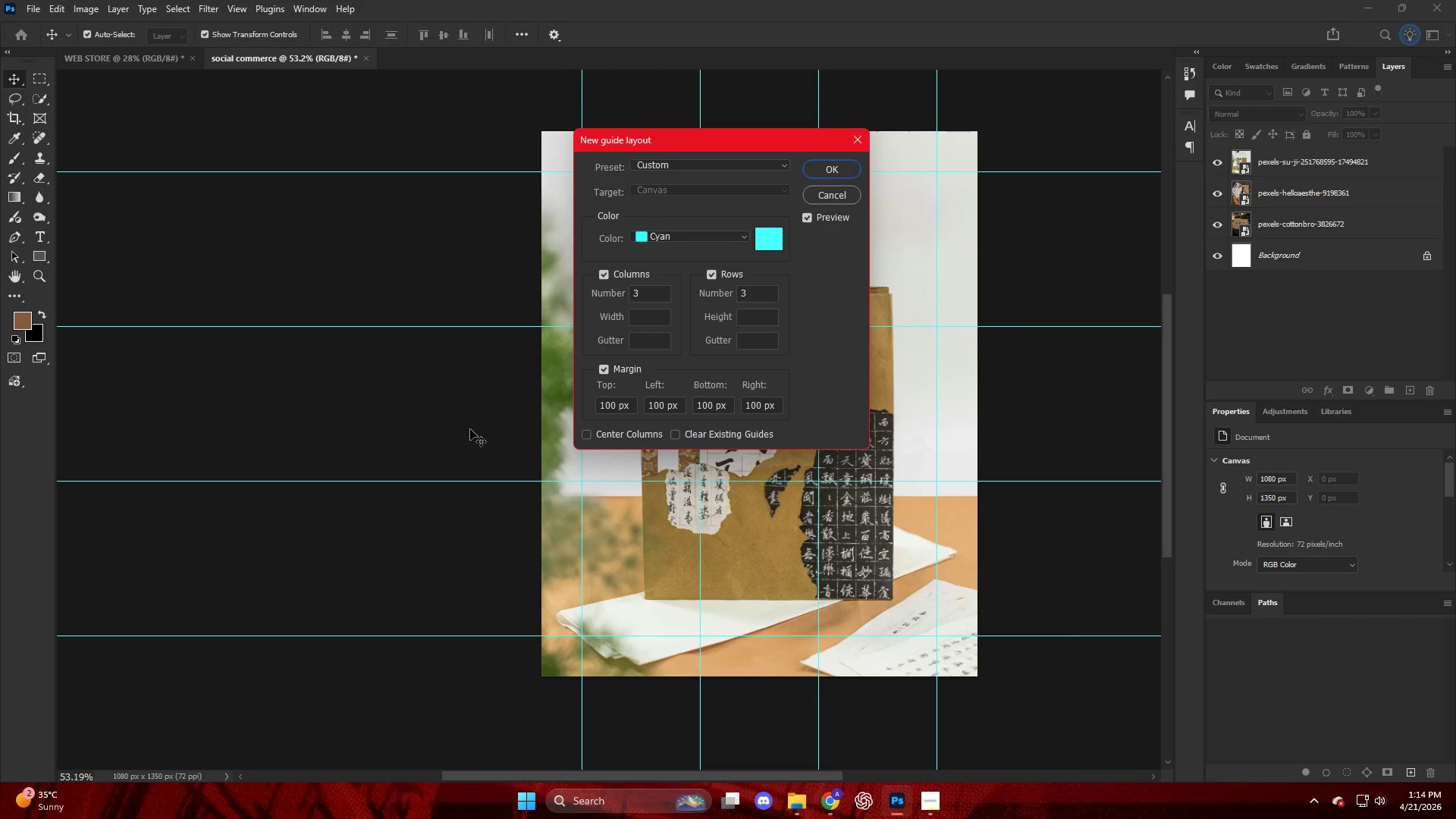 
key(NumpadEnter)
 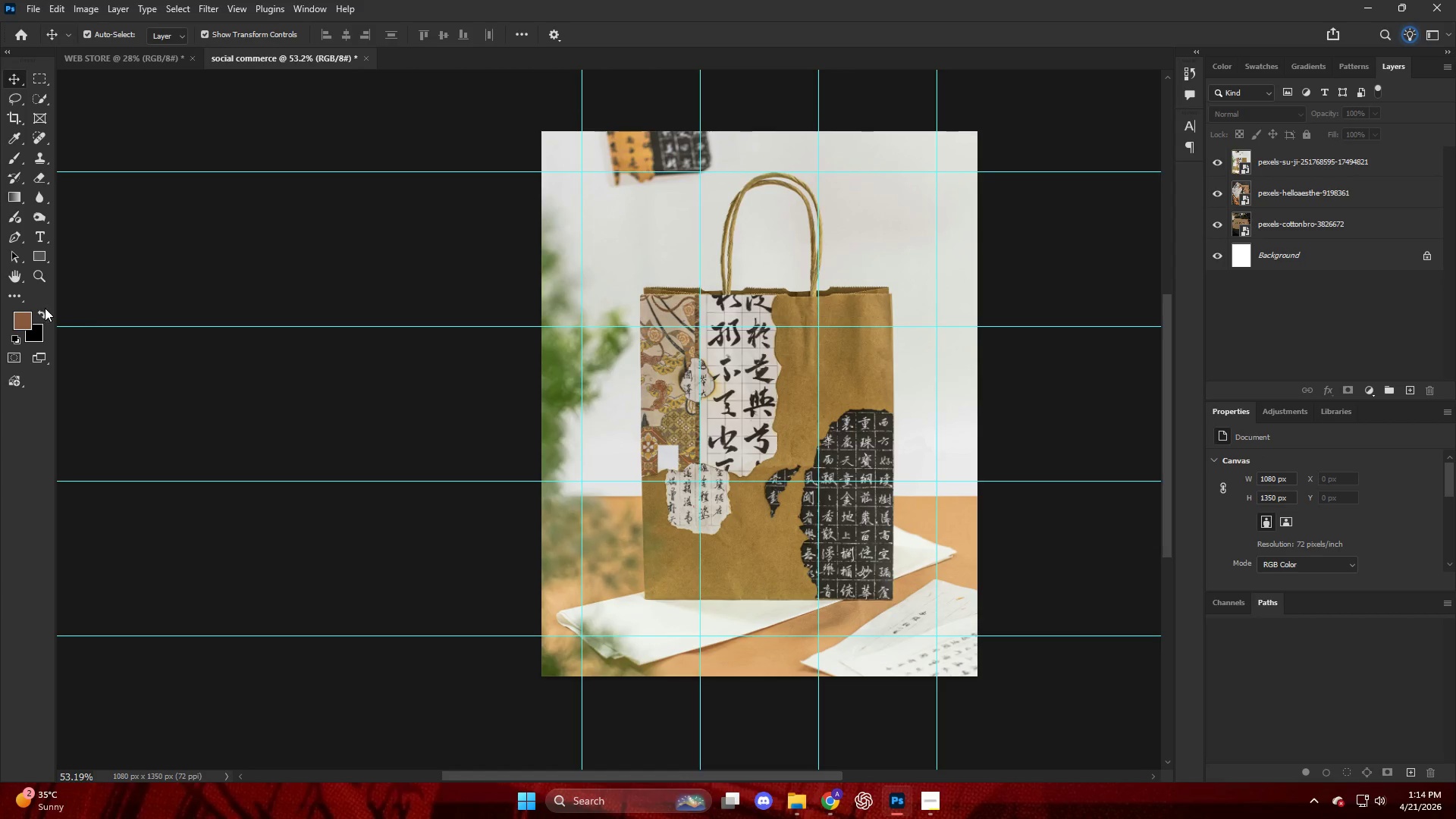 
key(Control+R)
 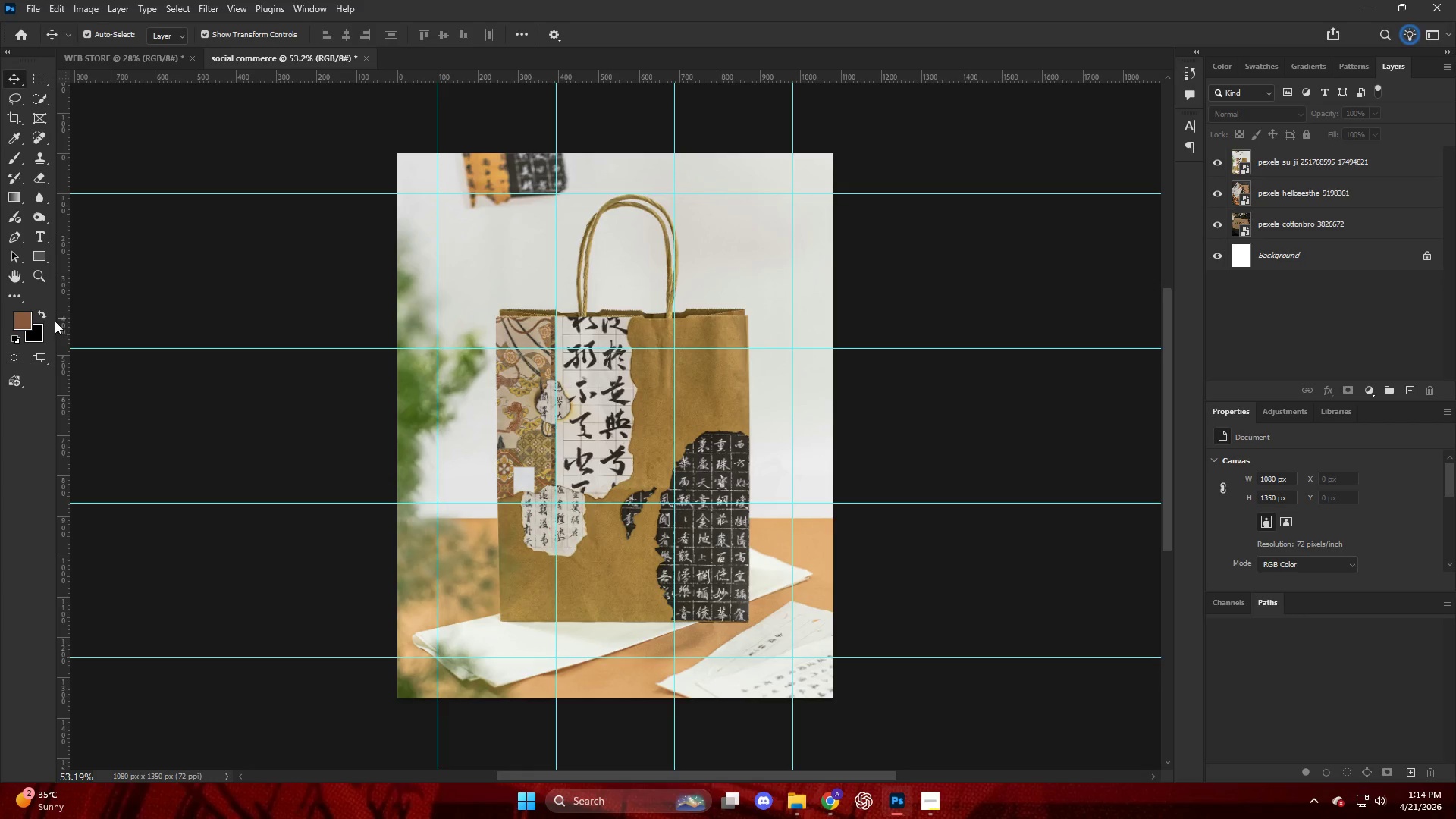 
left_click_drag(start_coordinate=[63, 322], to_coordinate=[617, 417])
 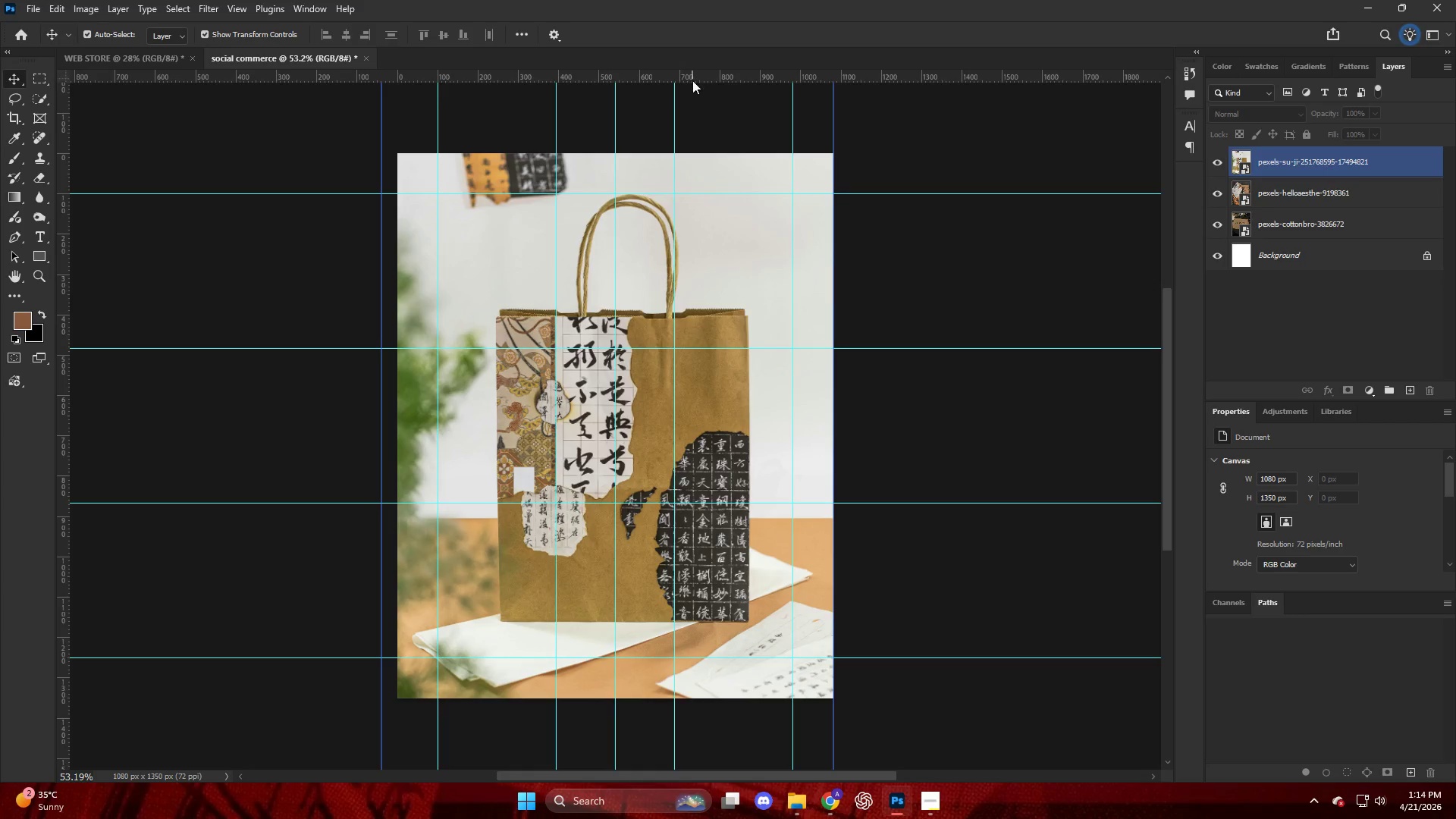 
left_click_drag(start_coordinate=[694, 78], to_coordinate=[665, 430])
 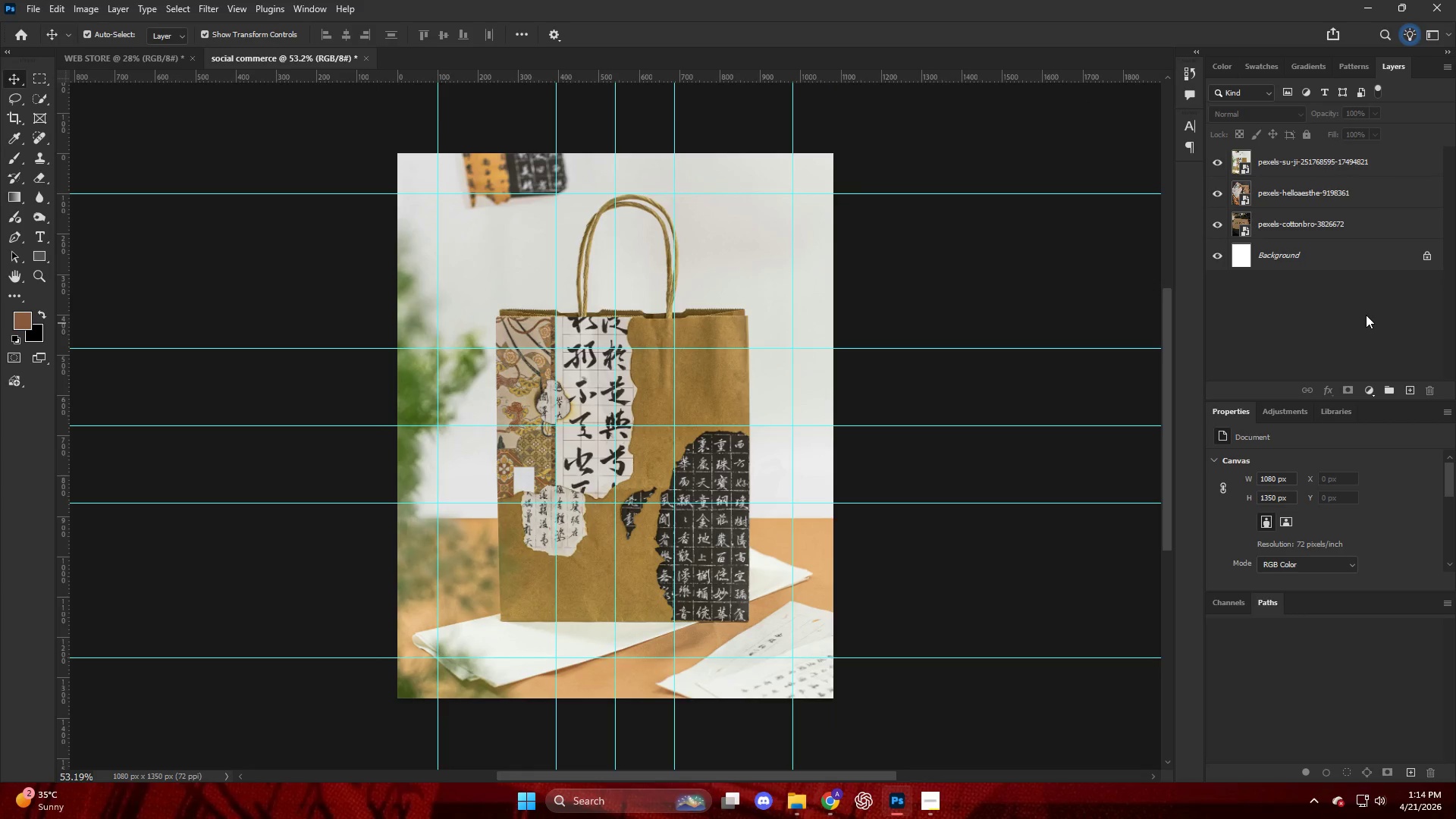 
left_click([1363, 314])
 